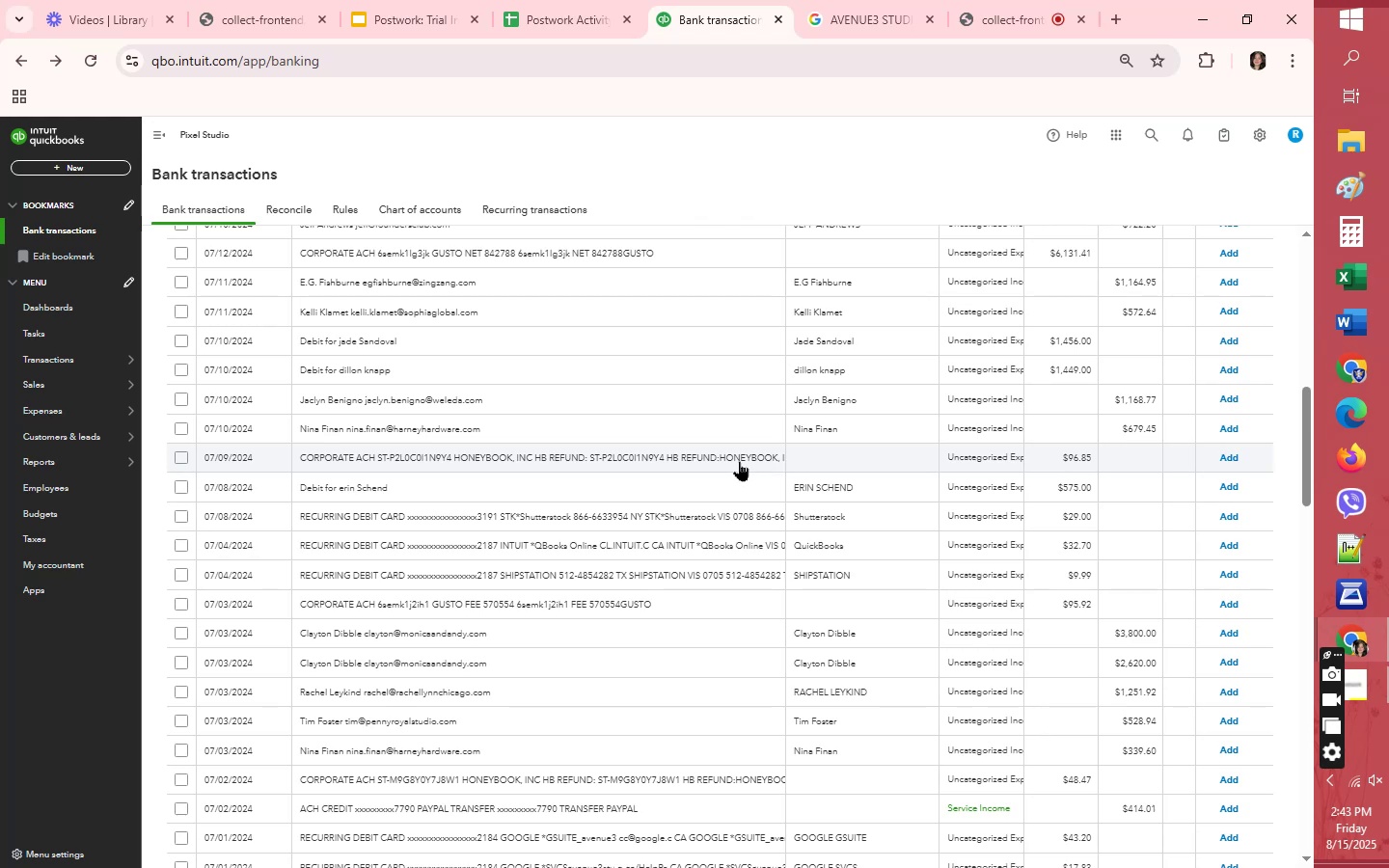 
wait(5.03)
 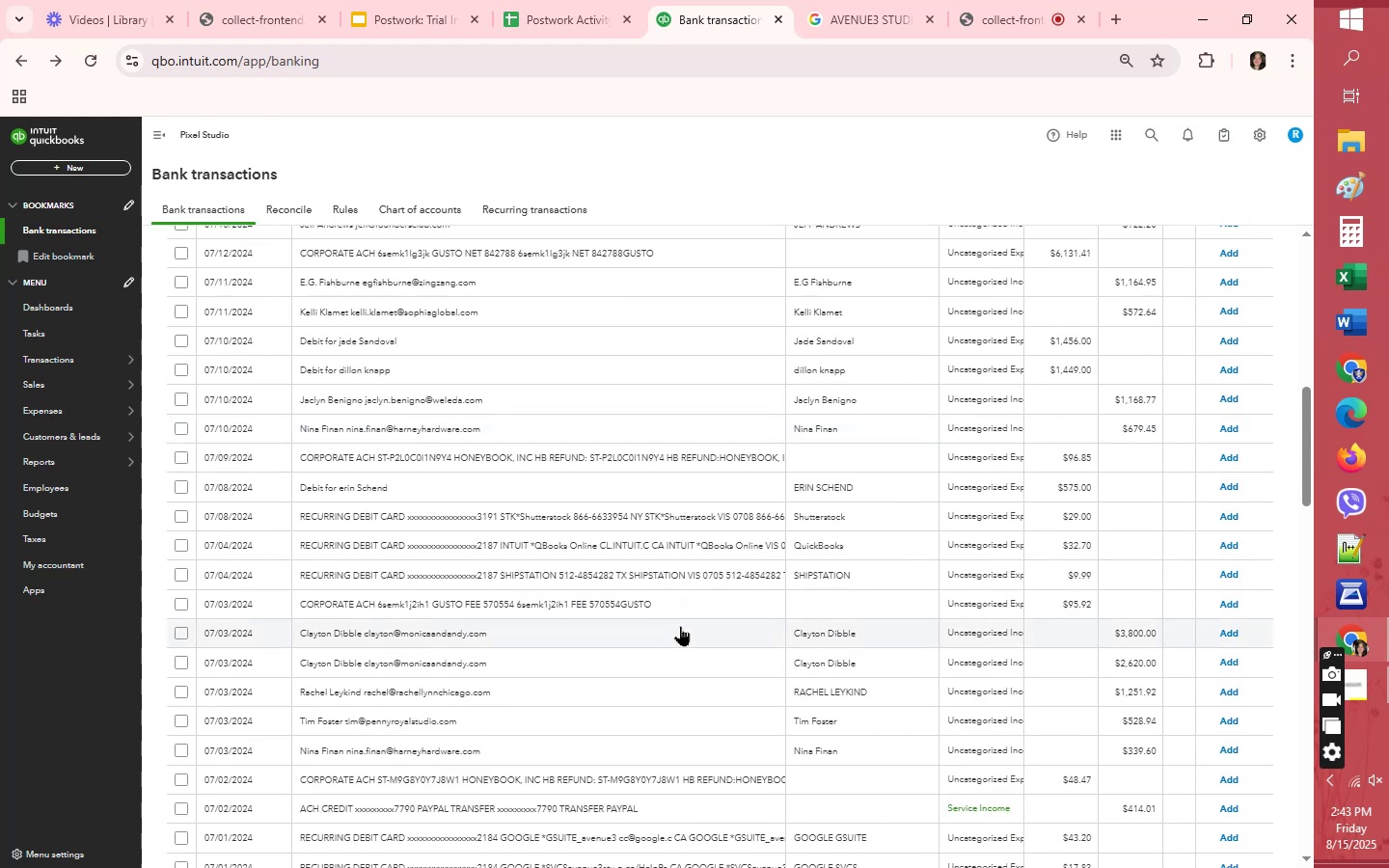 
left_click([739, 461])
 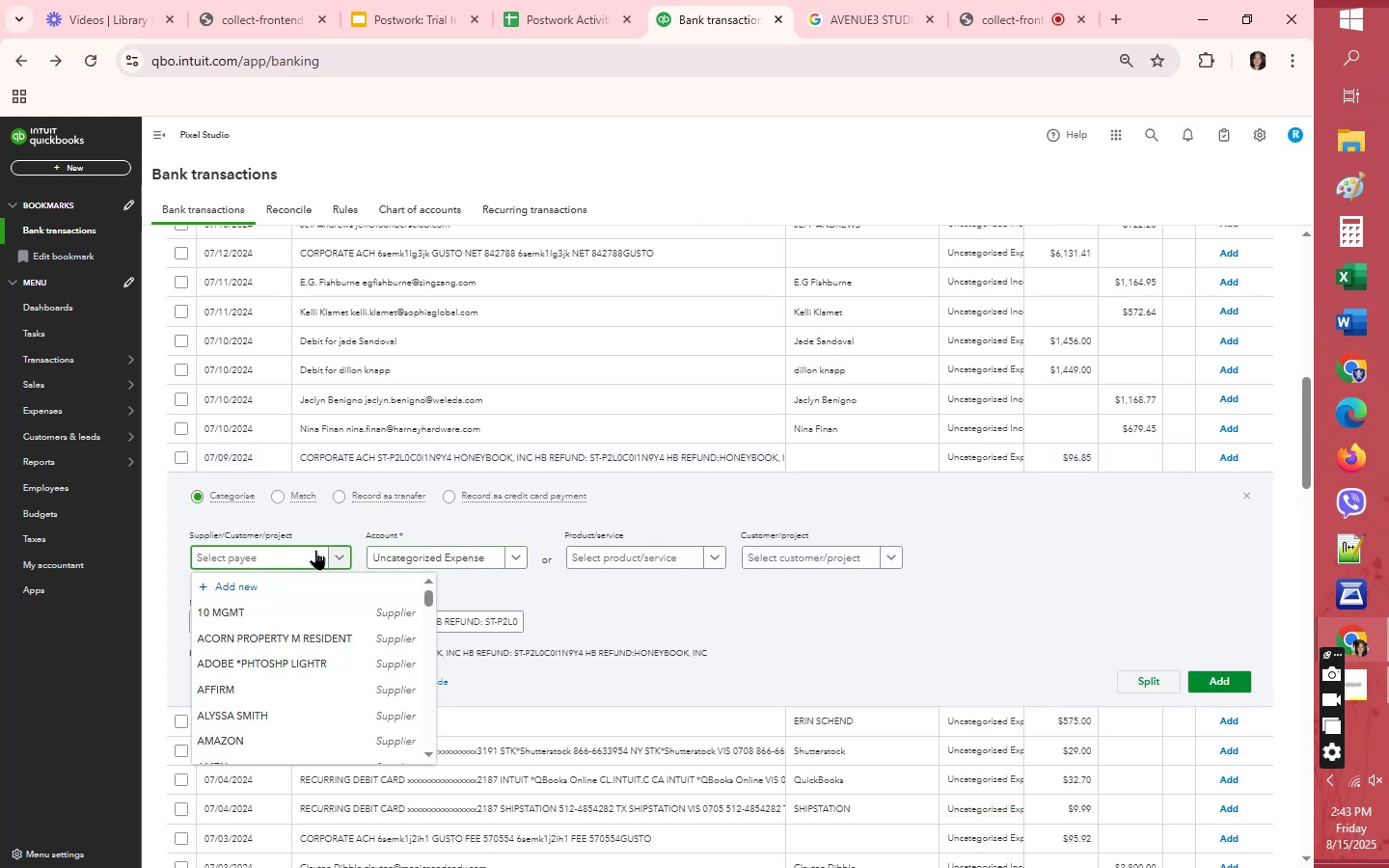 
type(ho)
 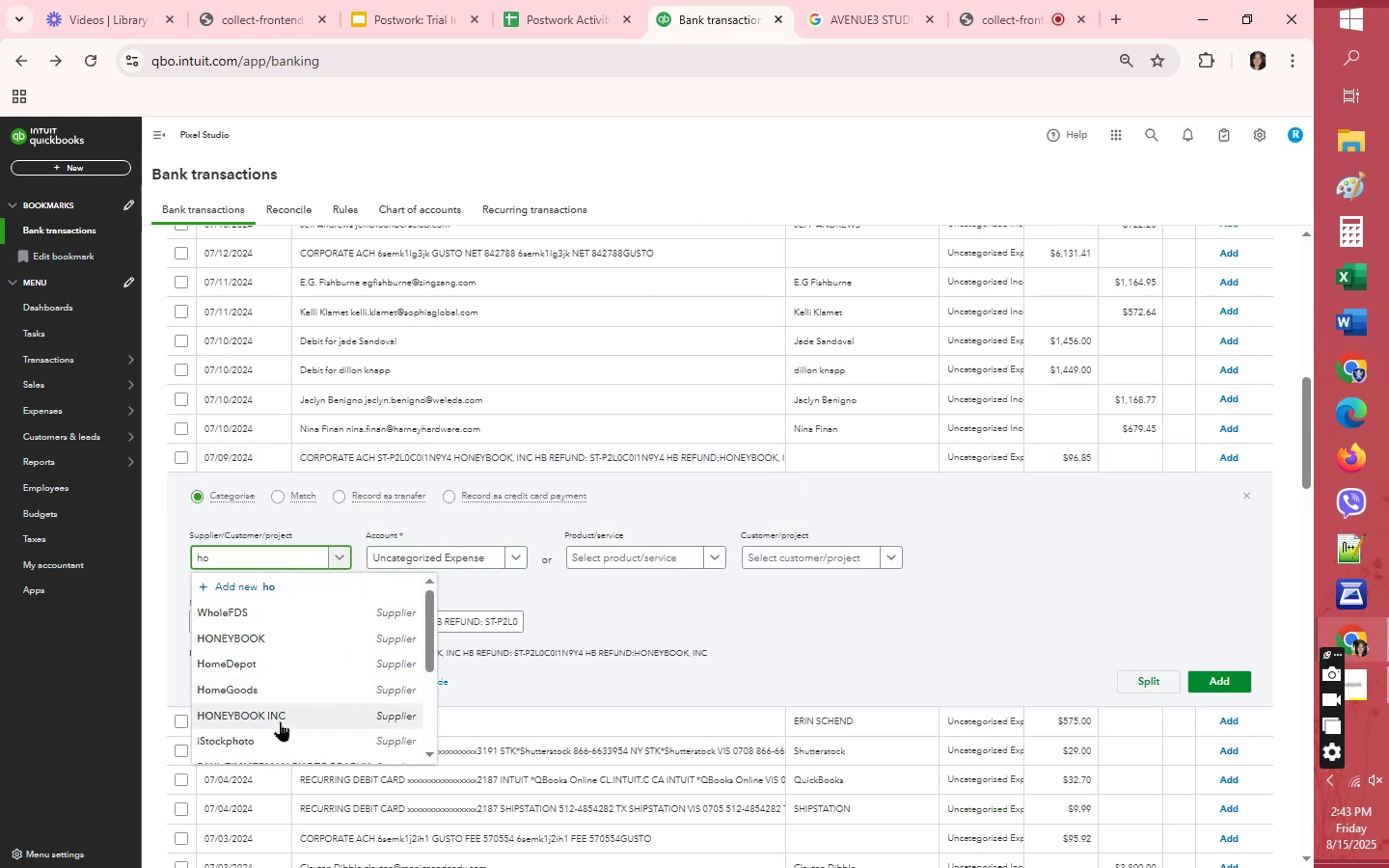 
left_click([288, 637])
 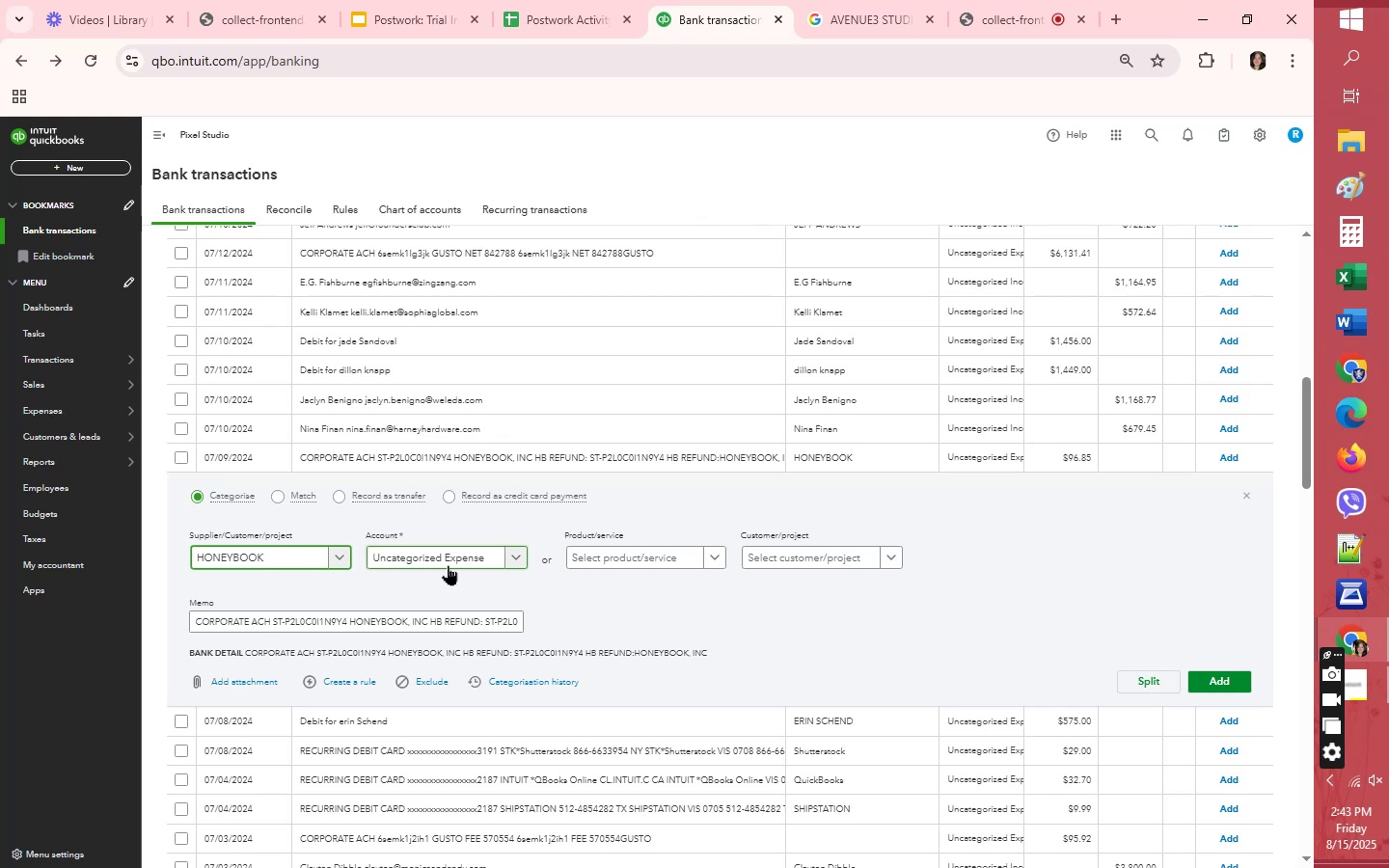 
left_click([448, 556])
 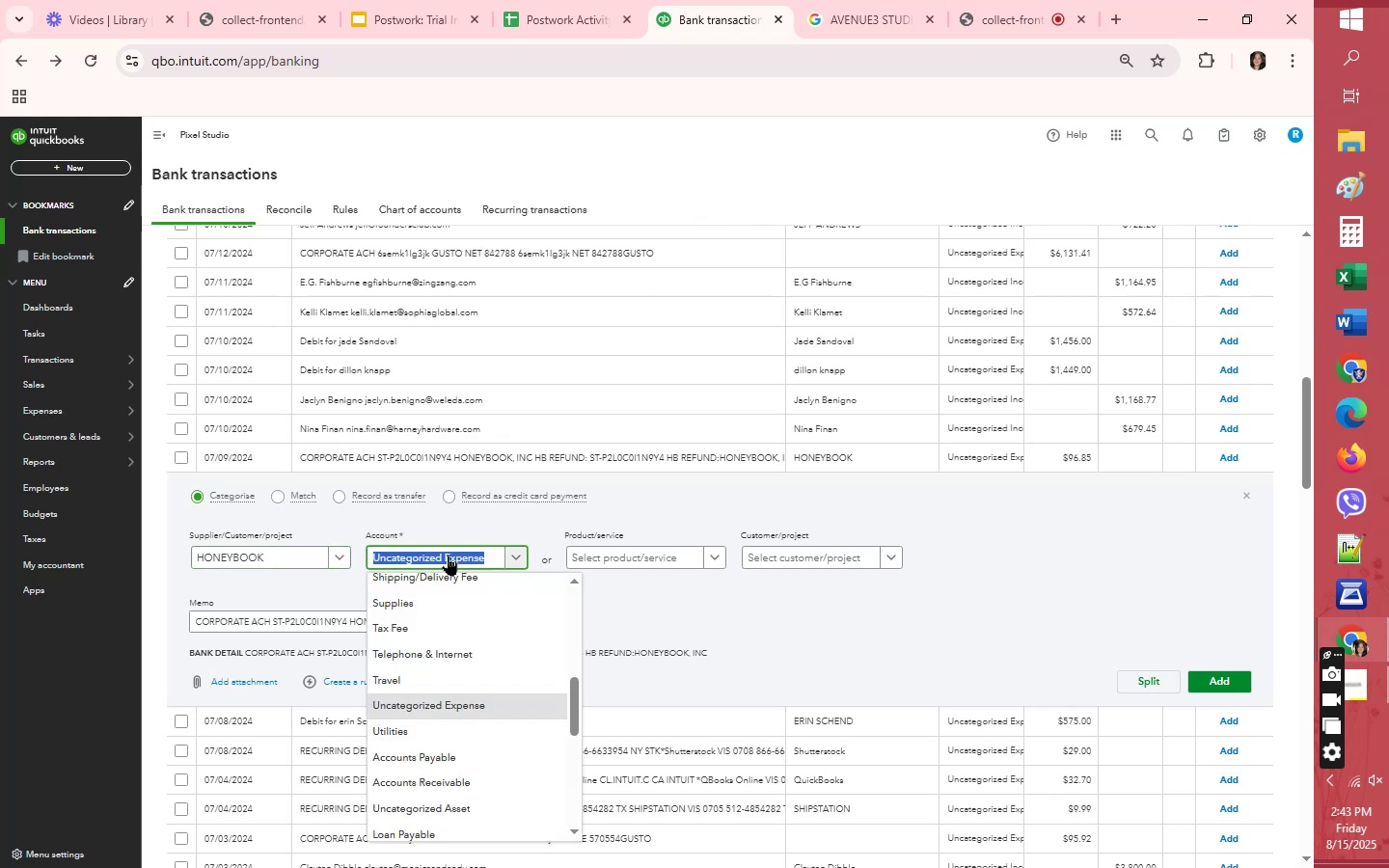 
type(ref)
 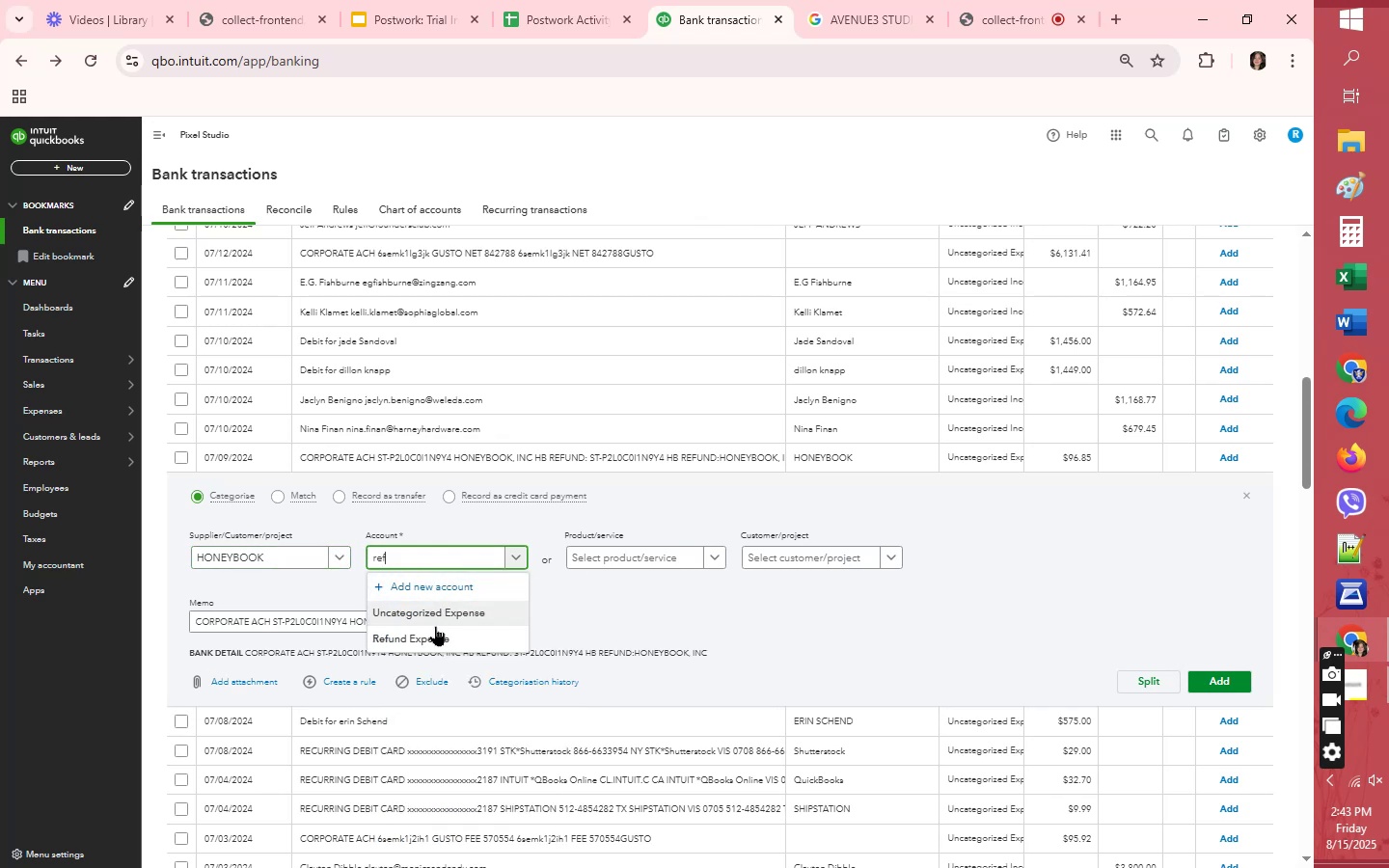 
left_click([436, 632])
 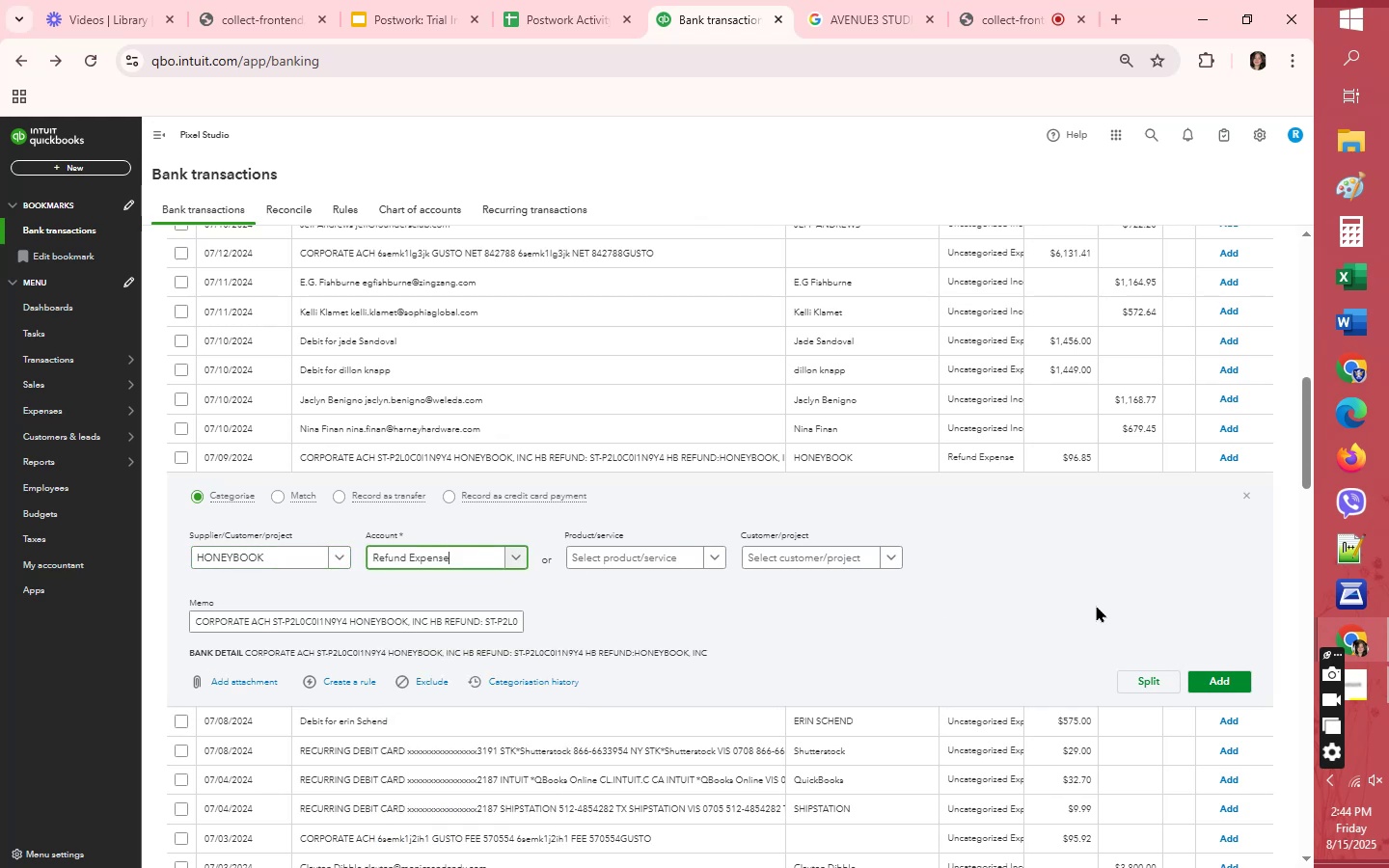 
left_click([1096, 605])
 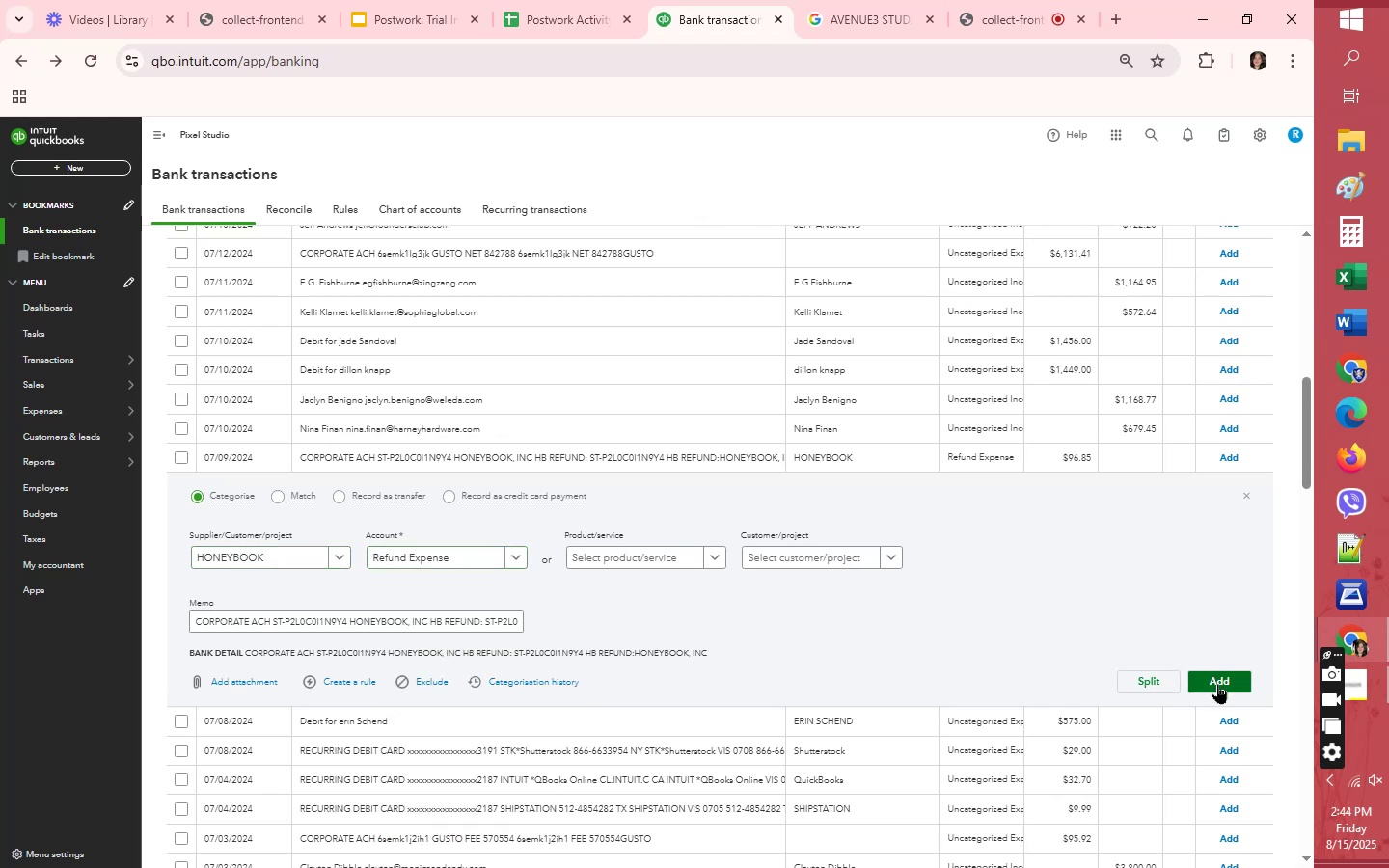 
left_click([1217, 684])
 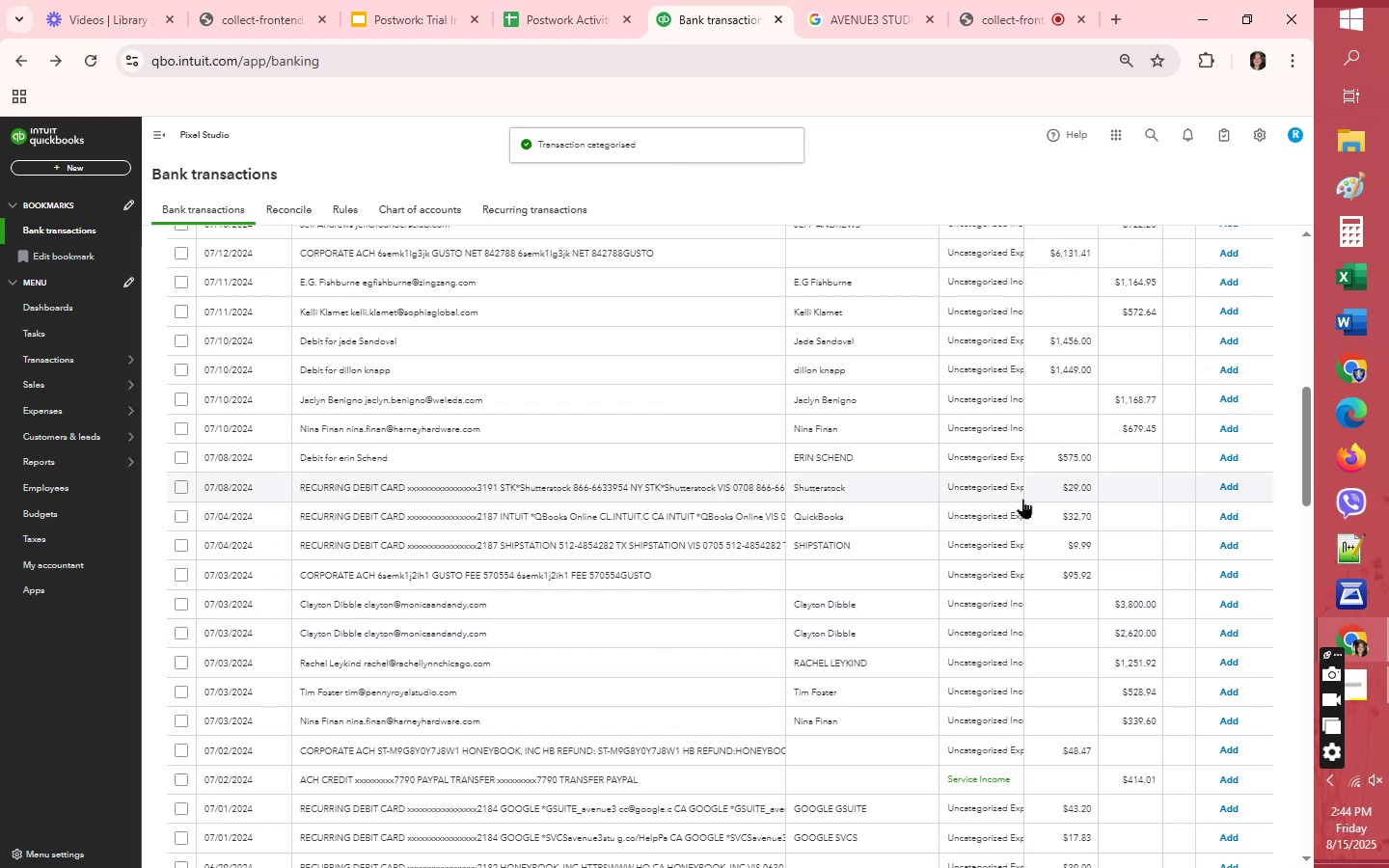 
wait(6.75)
 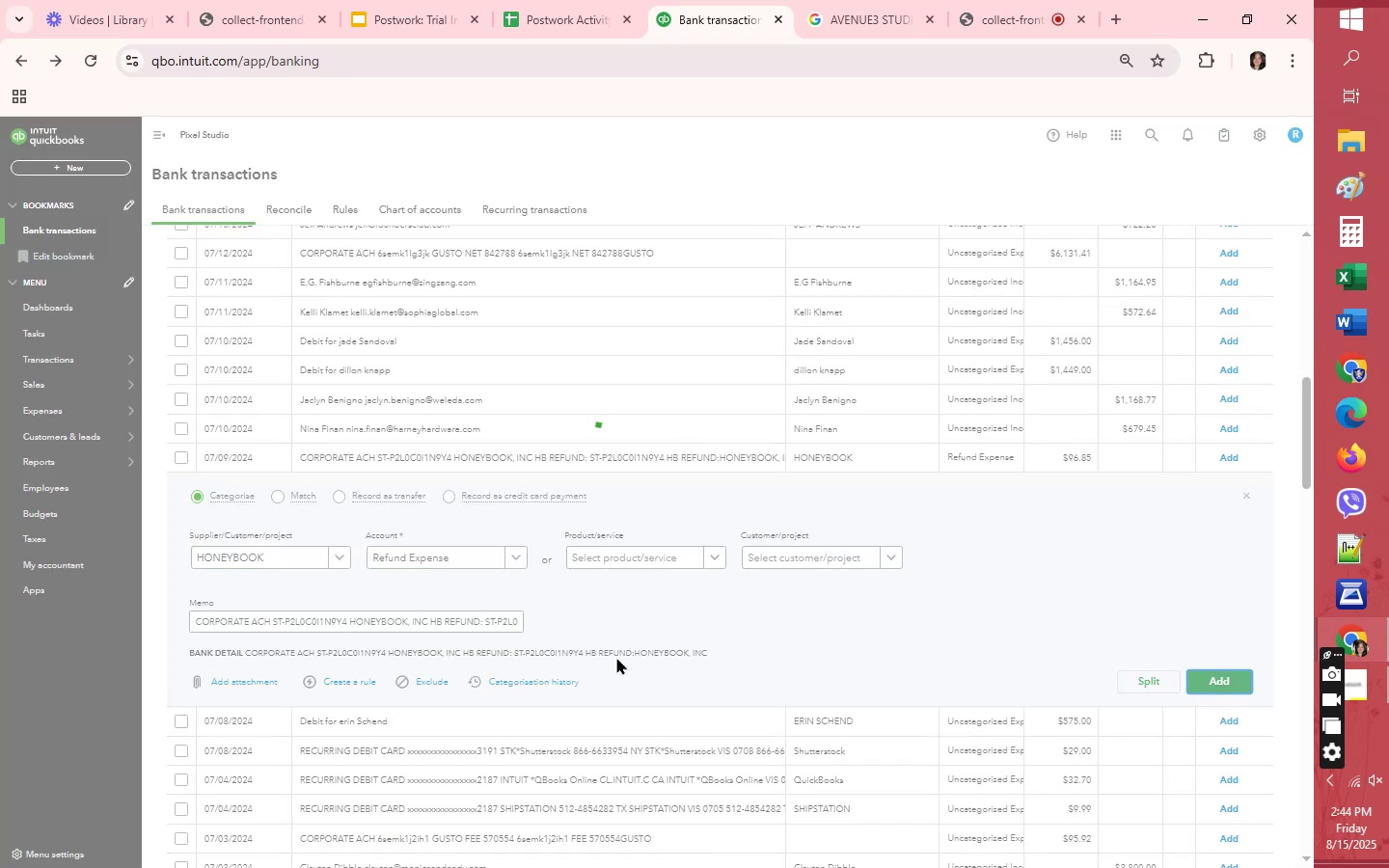 
left_click([992, 546])
 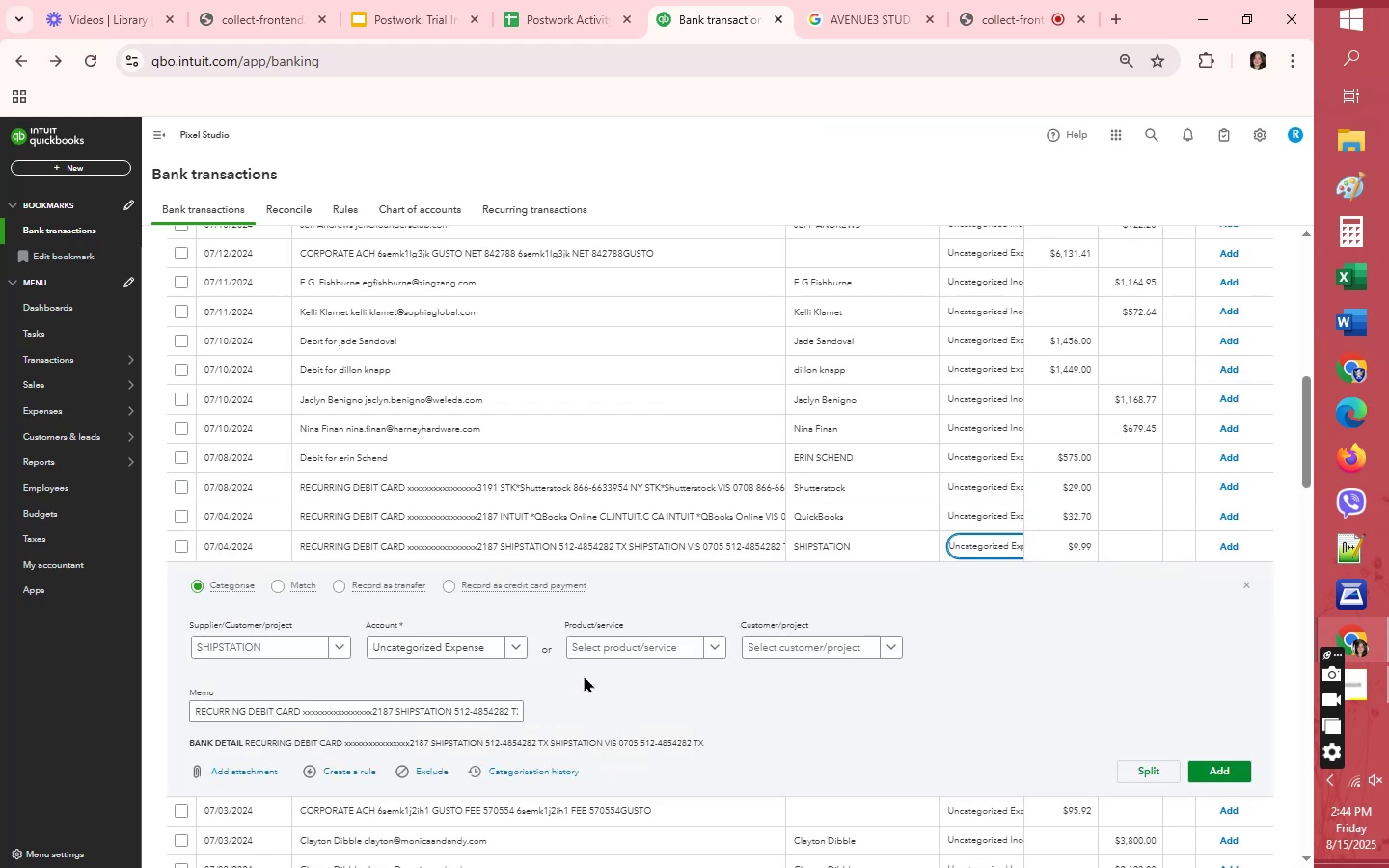 
left_click([445, 652])
 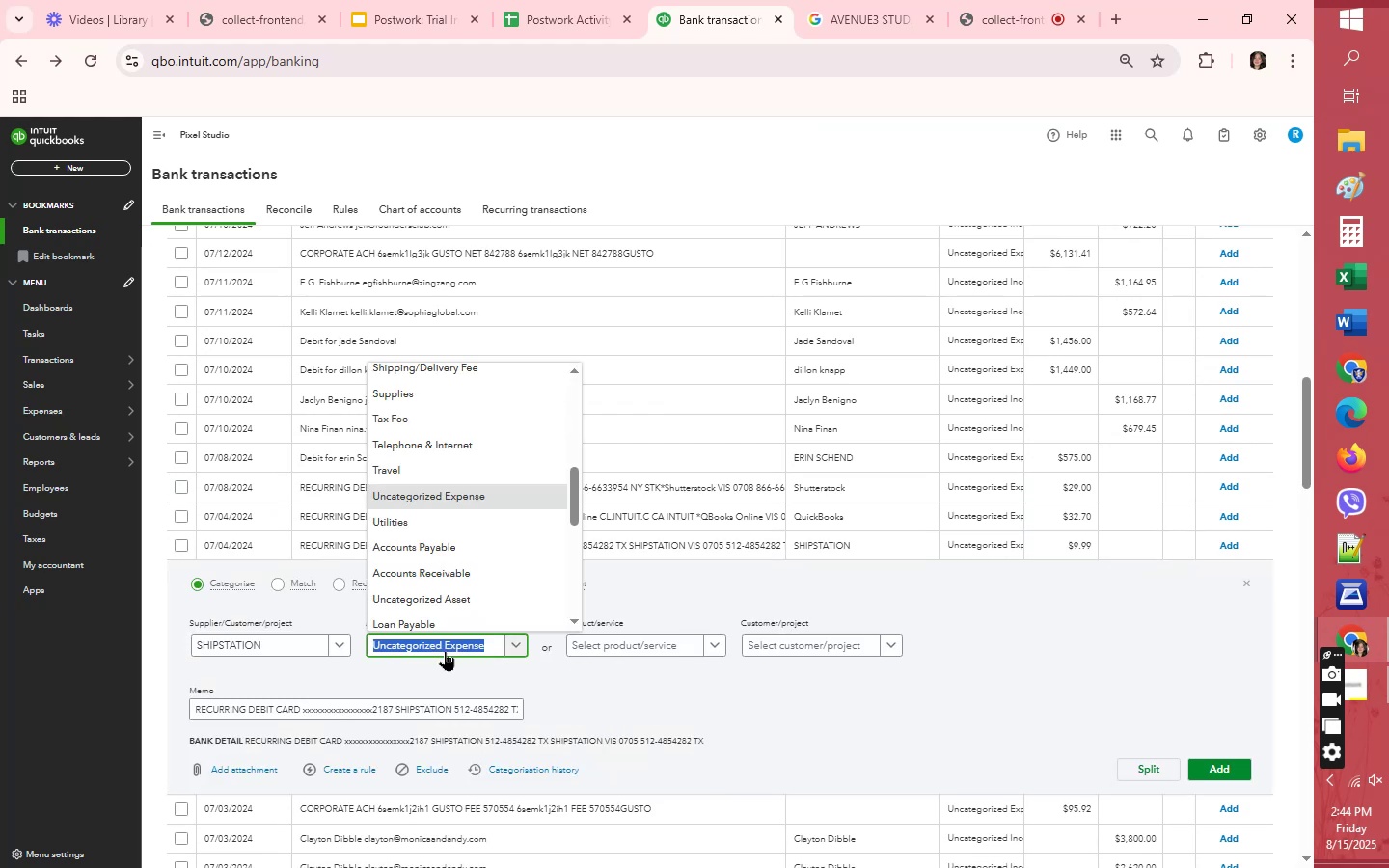 
type(sh)
 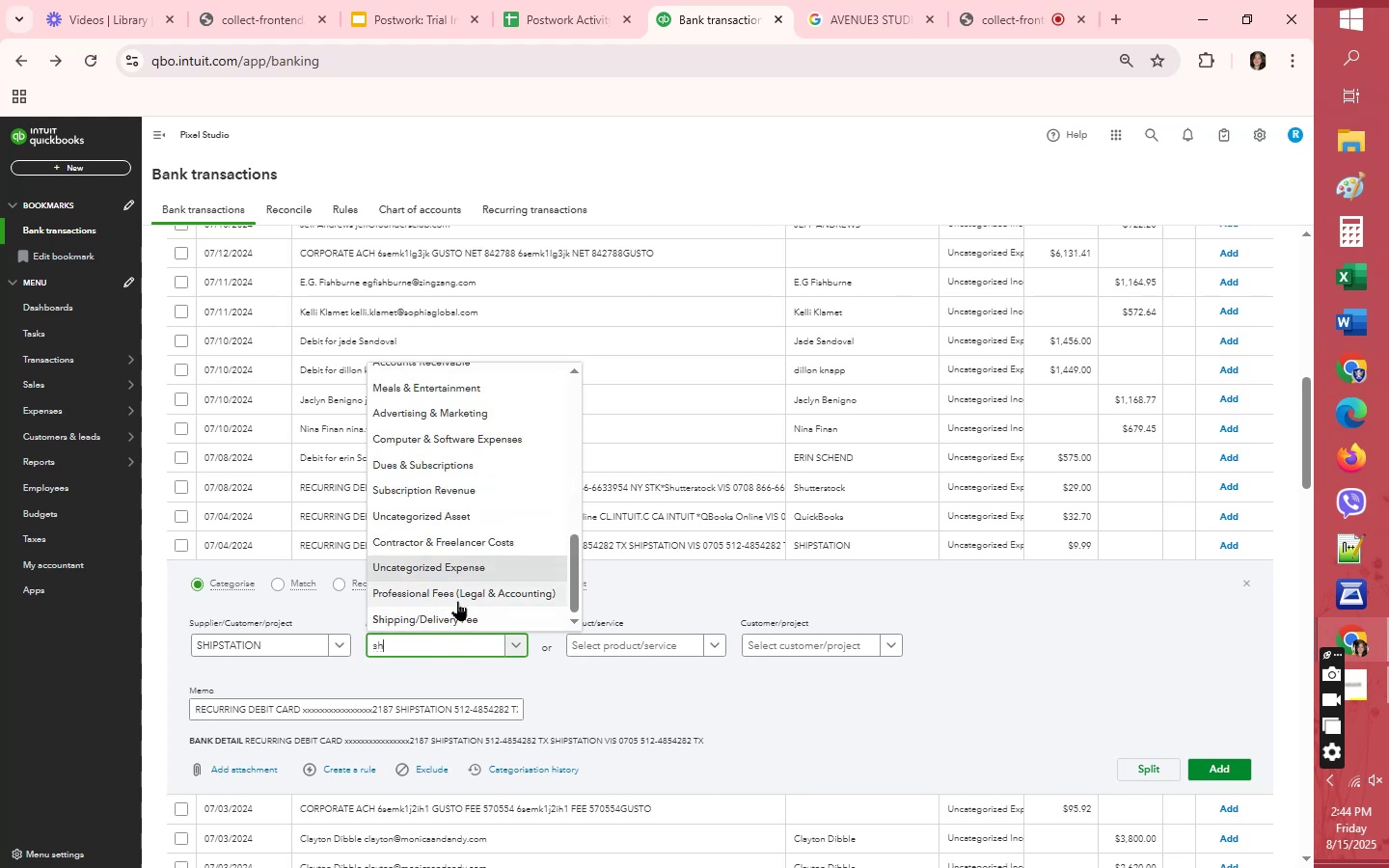 
left_click([455, 614])
 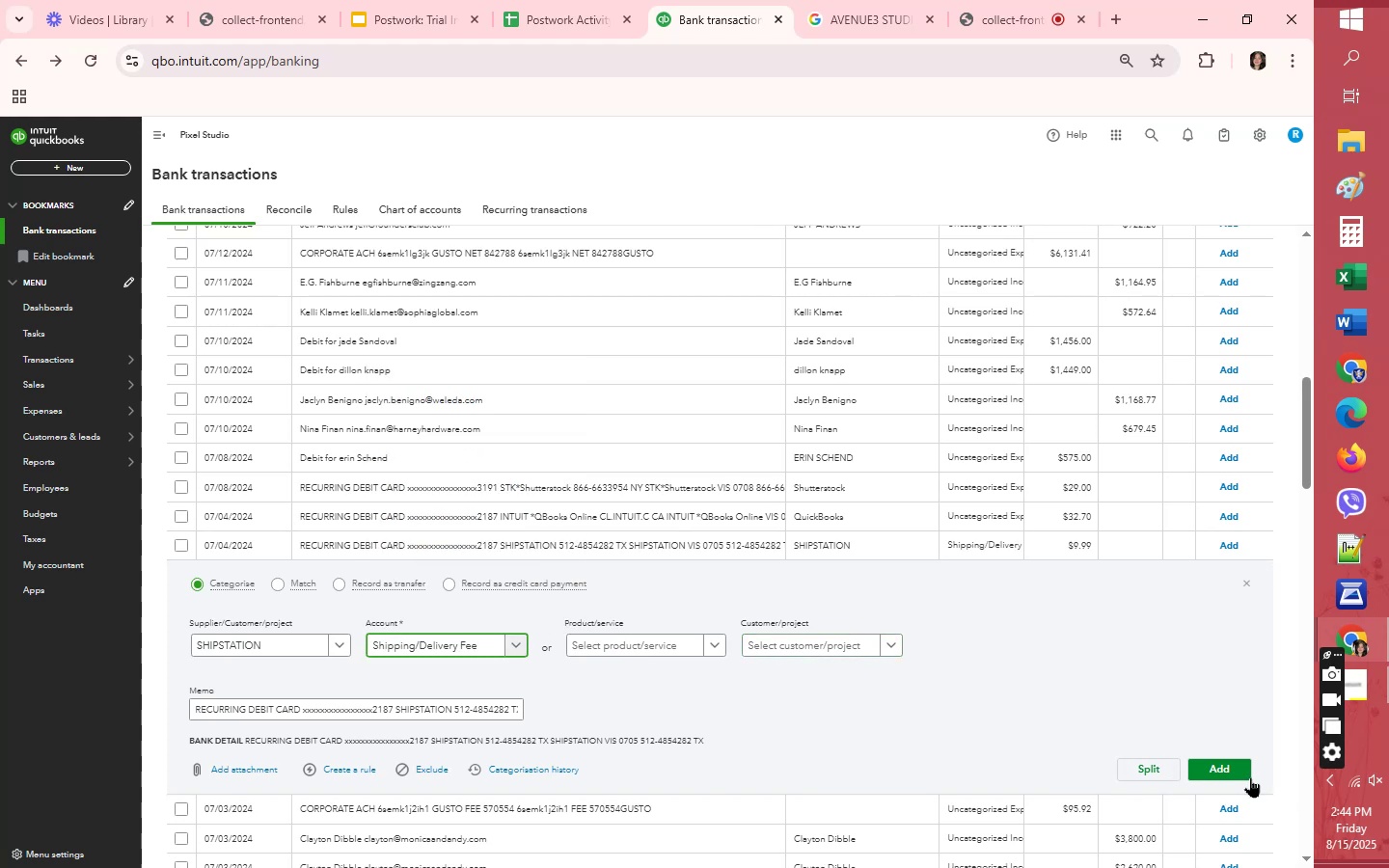 
left_click([1239, 769])
 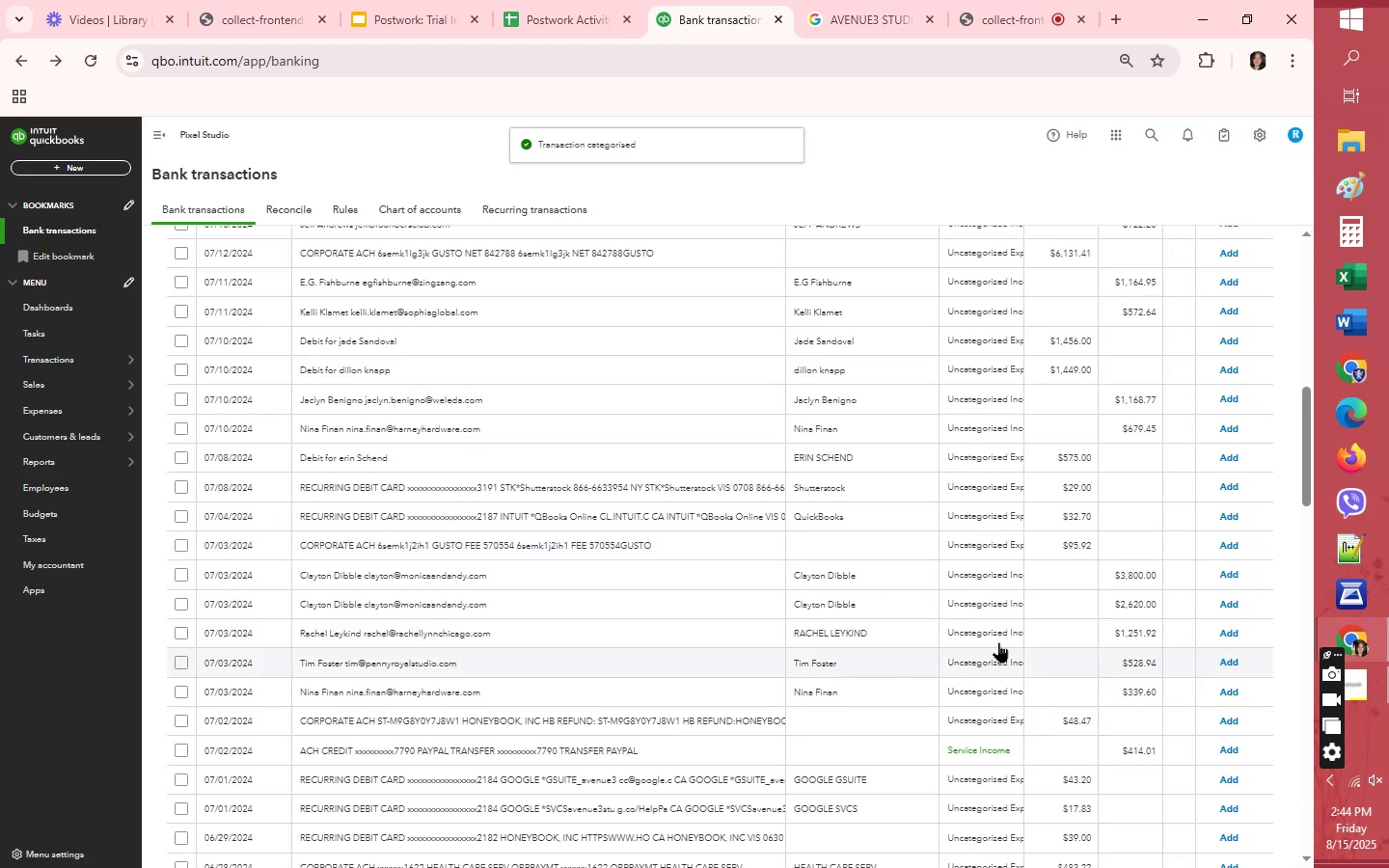 
wait(6.79)
 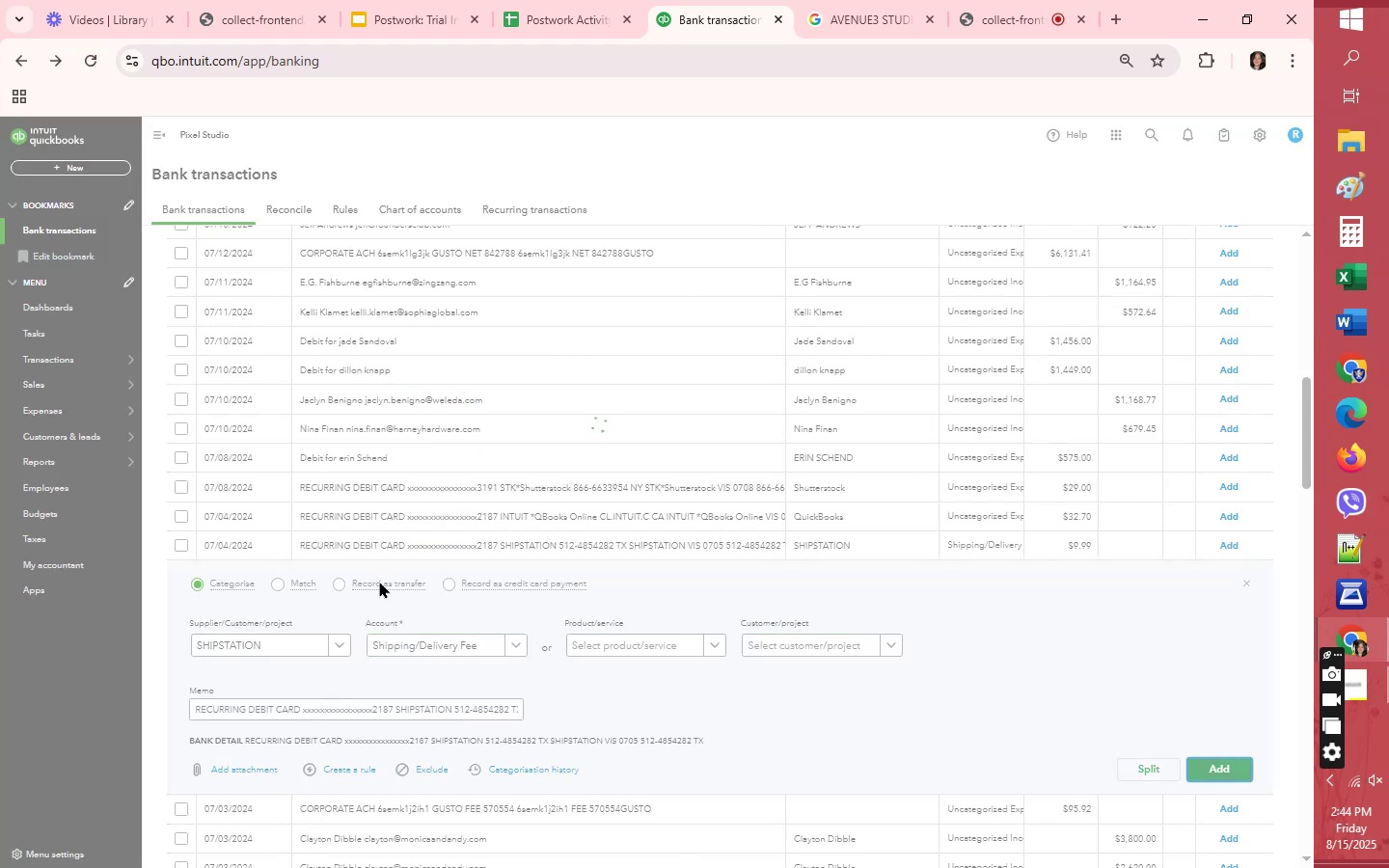 
left_click([998, 575])
 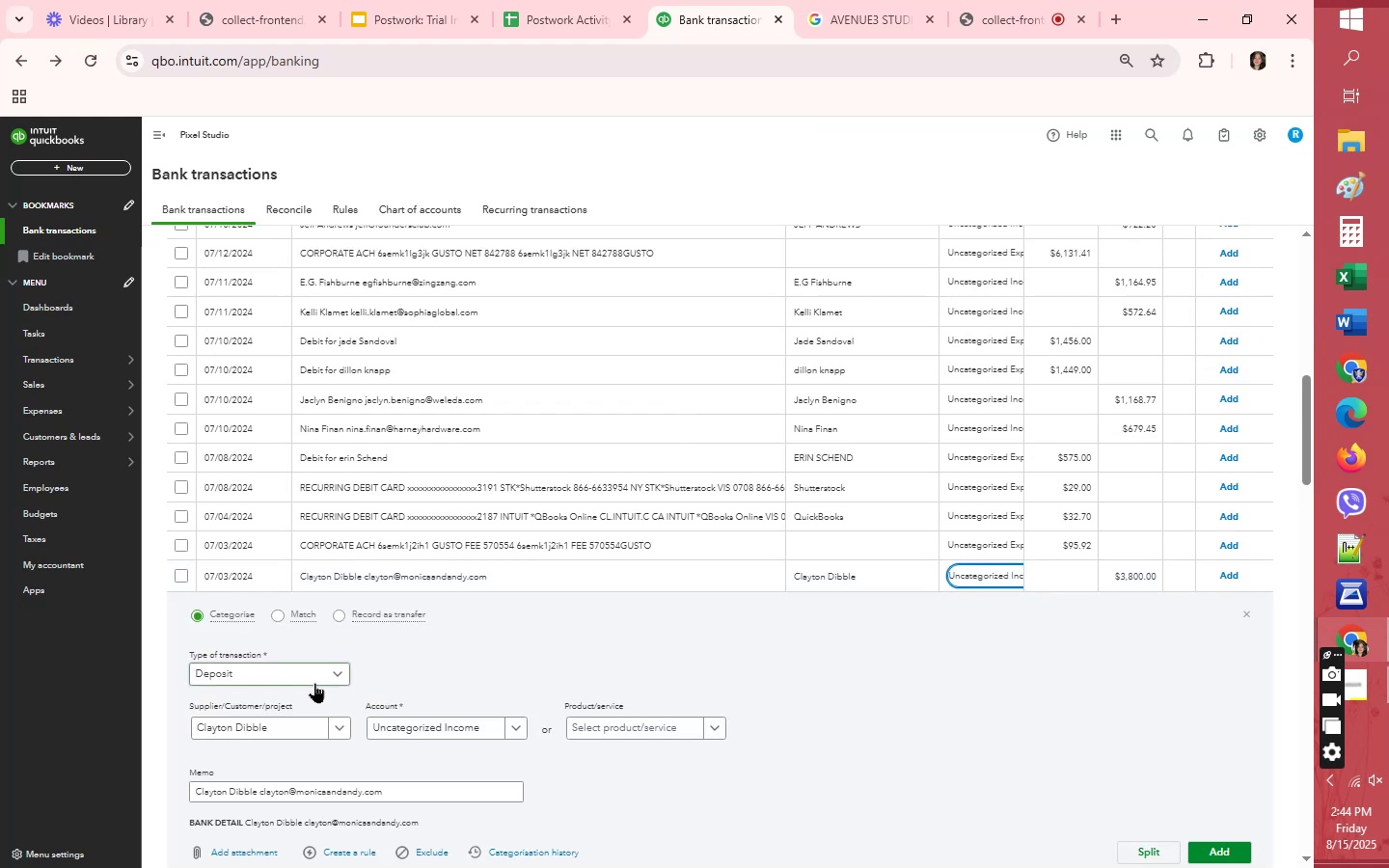 
left_click([415, 731])
 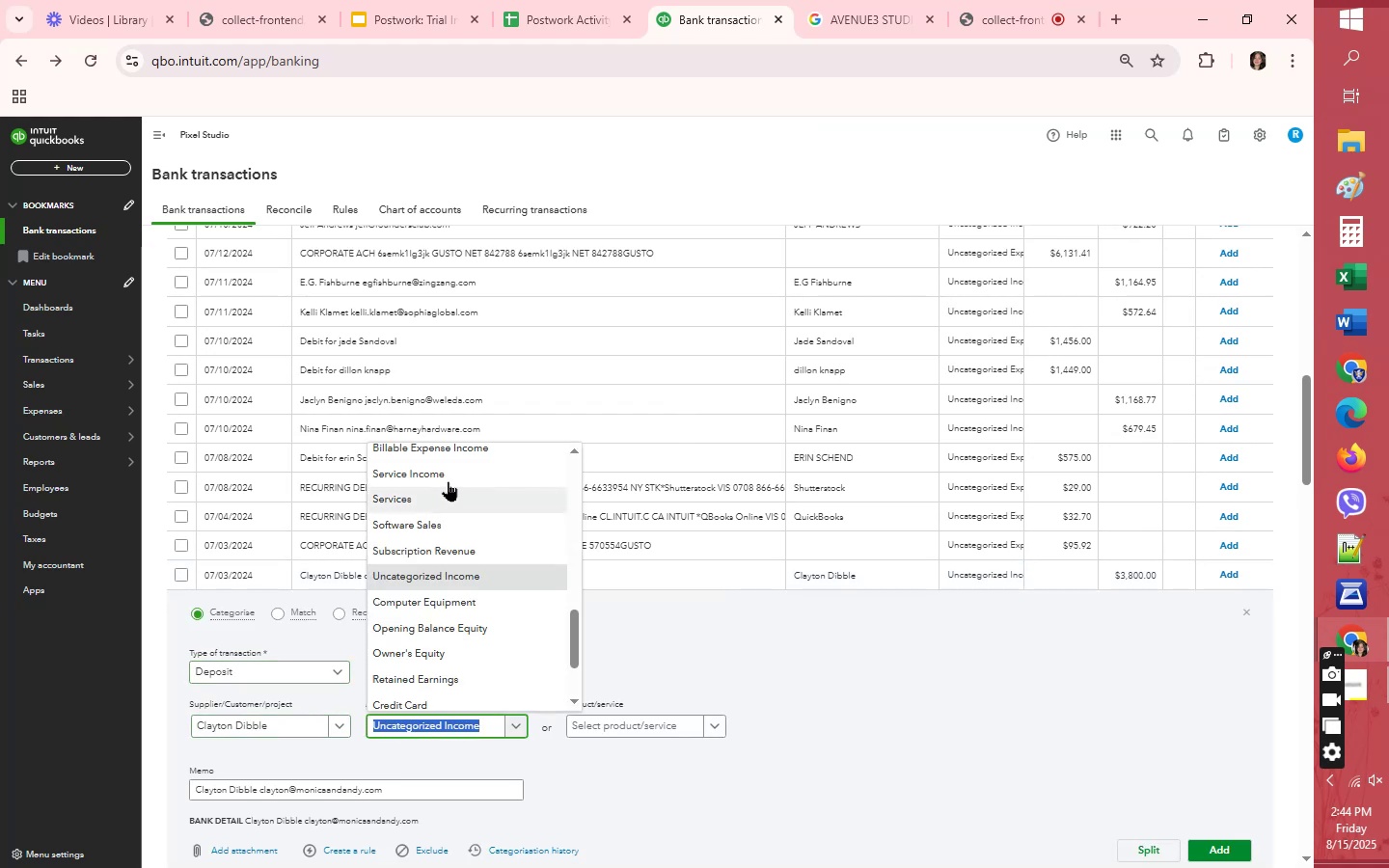 
left_click([451, 471])
 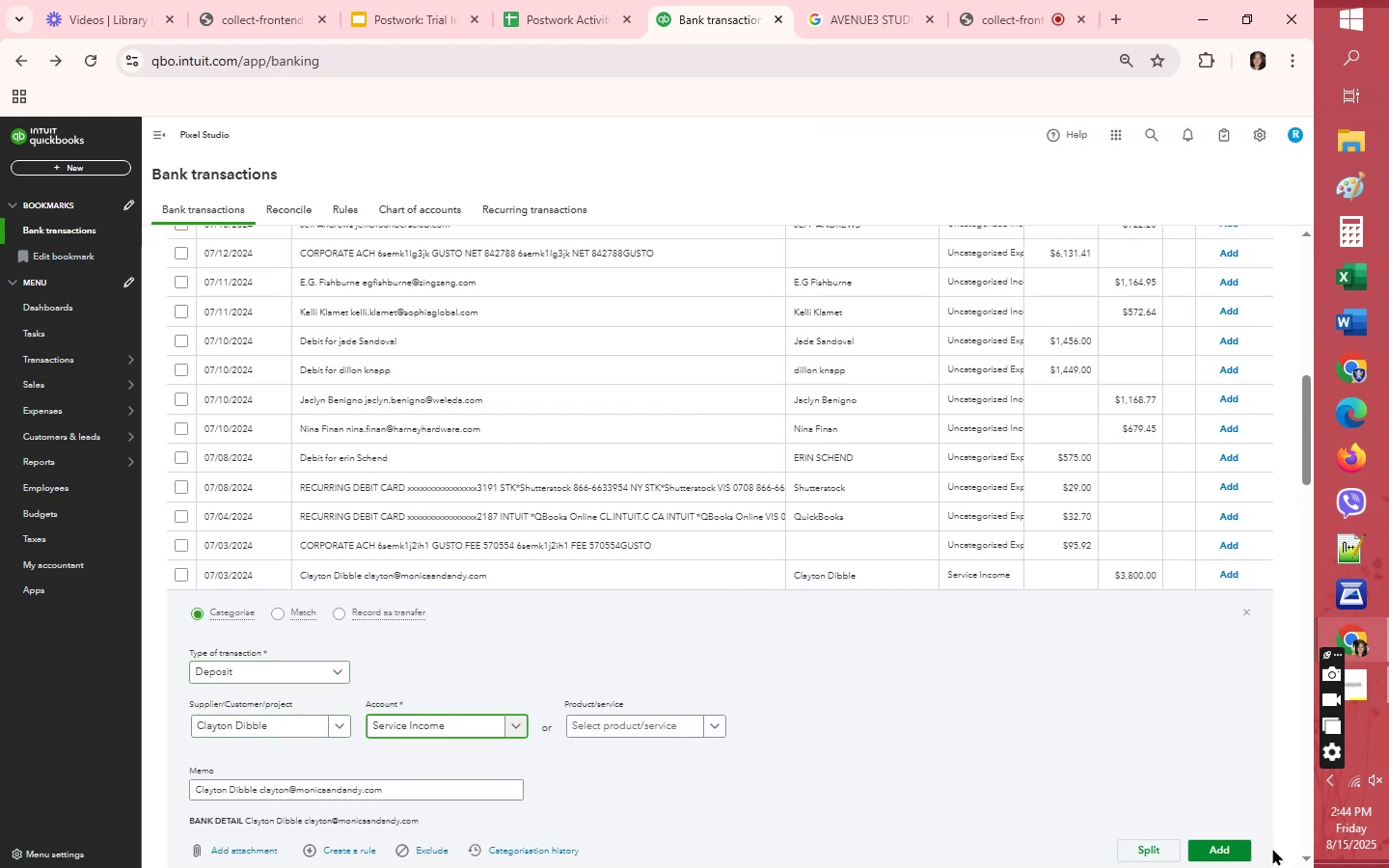 
left_click([1210, 849])
 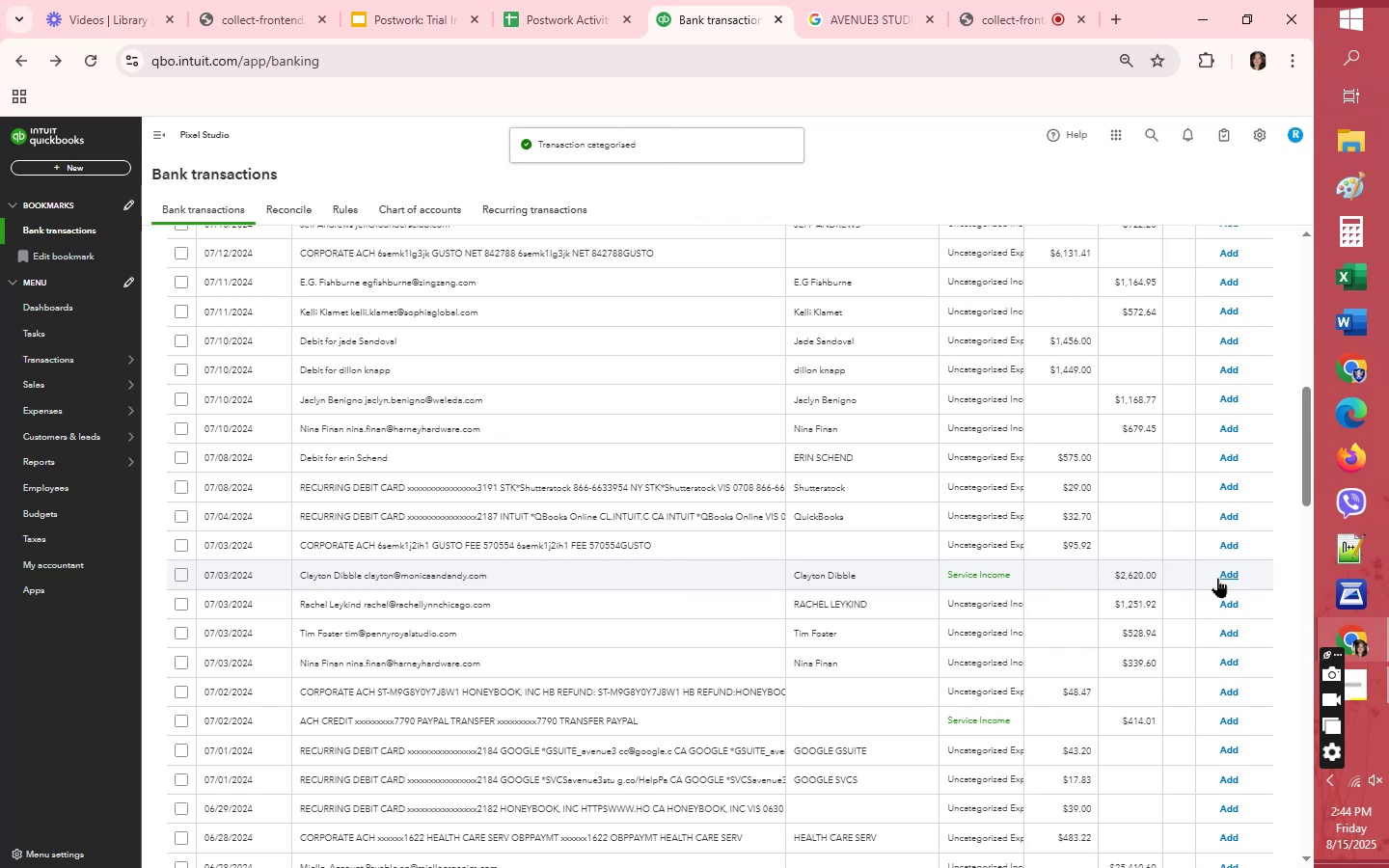 
wait(7.29)
 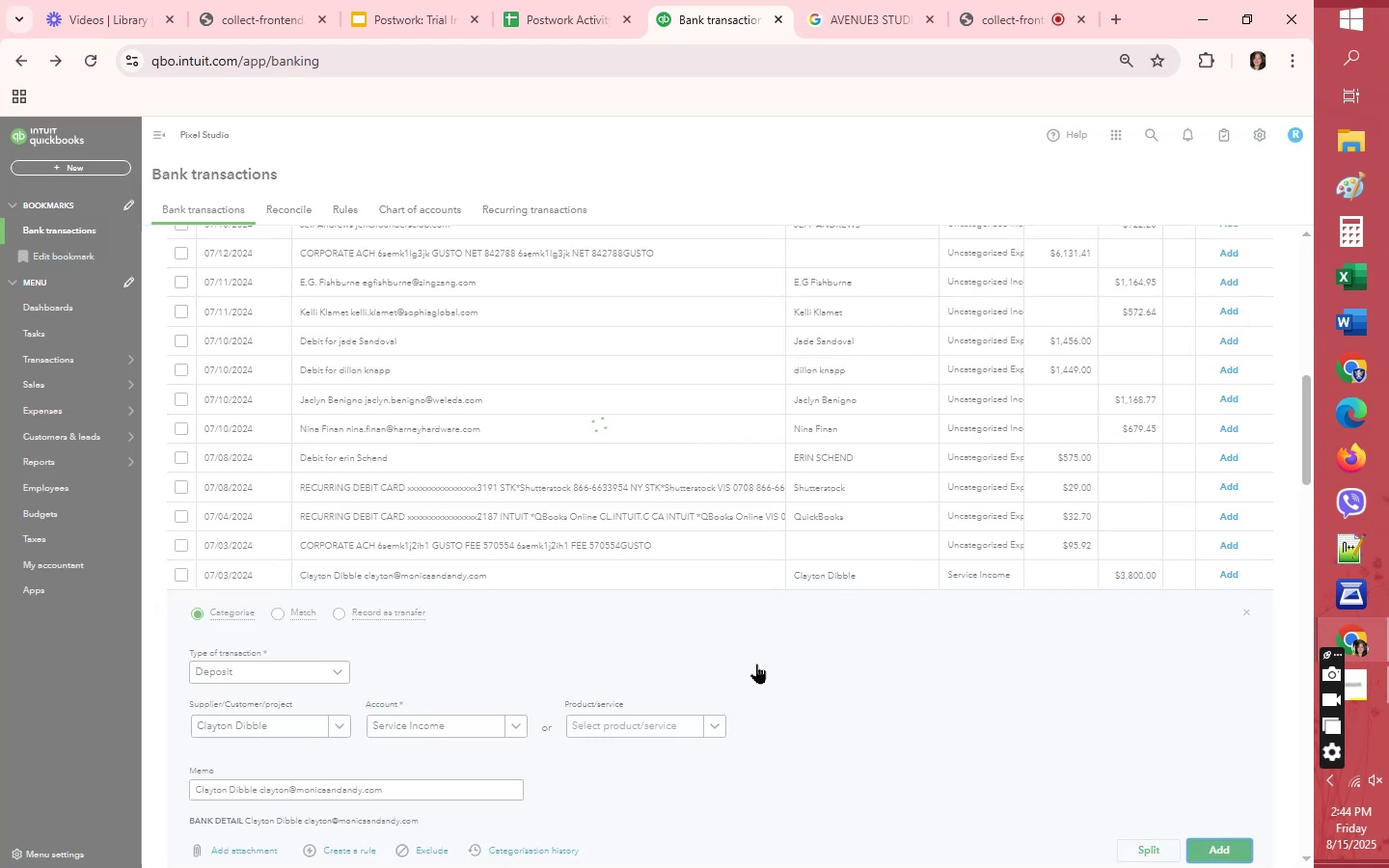 
left_click([1223, 578])
 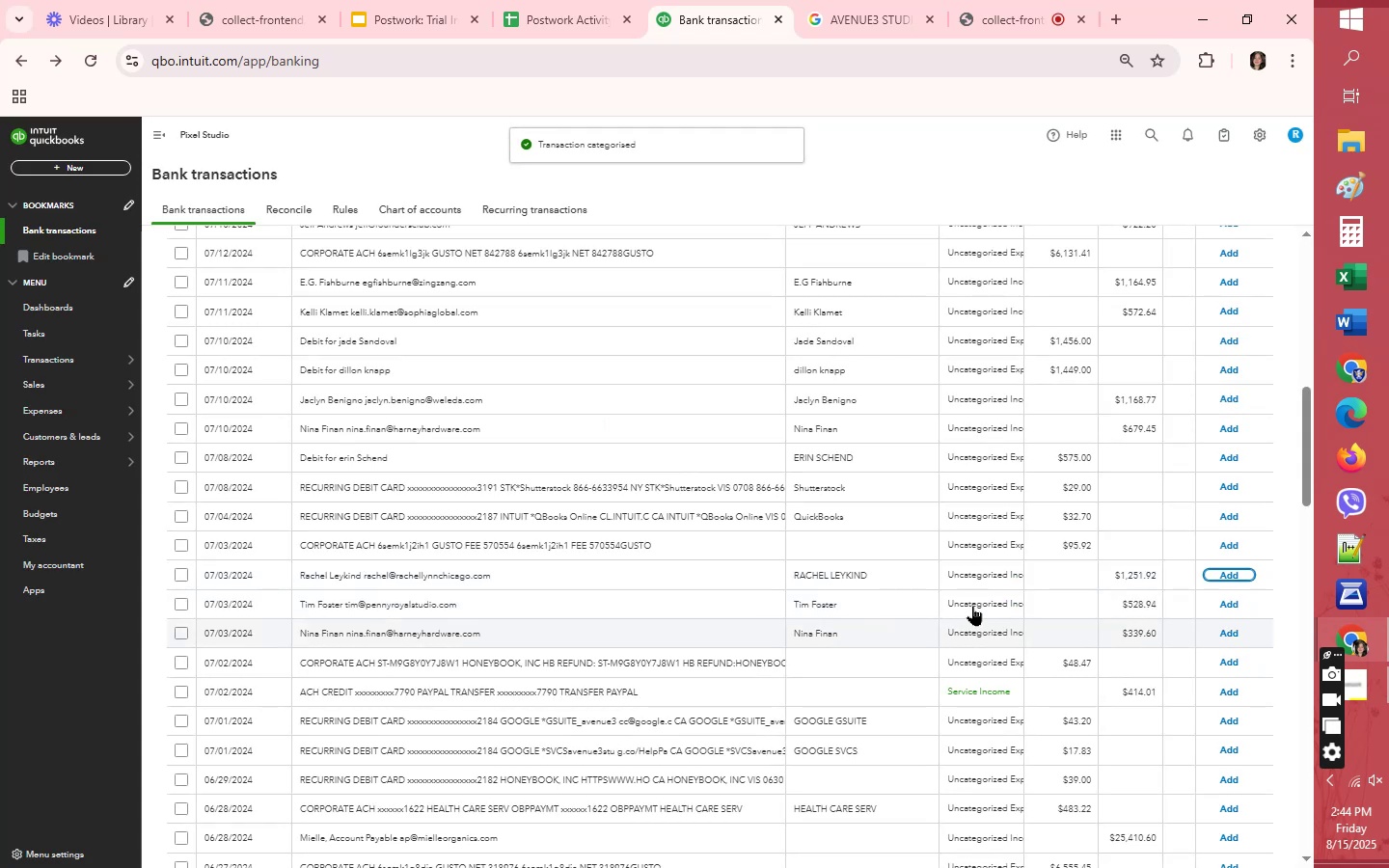 
left_click([972, 606])
 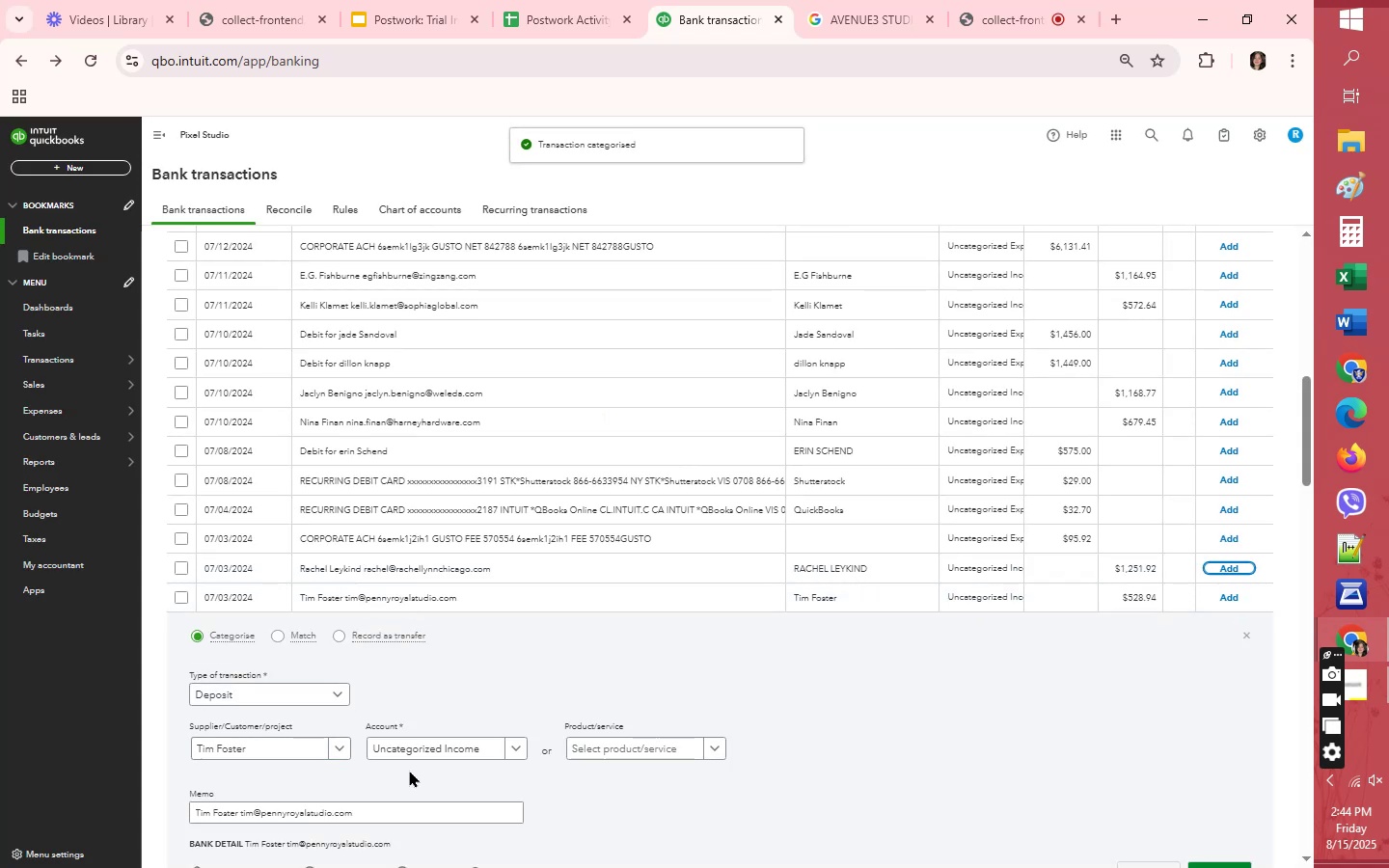 
left_click([426, 753])
 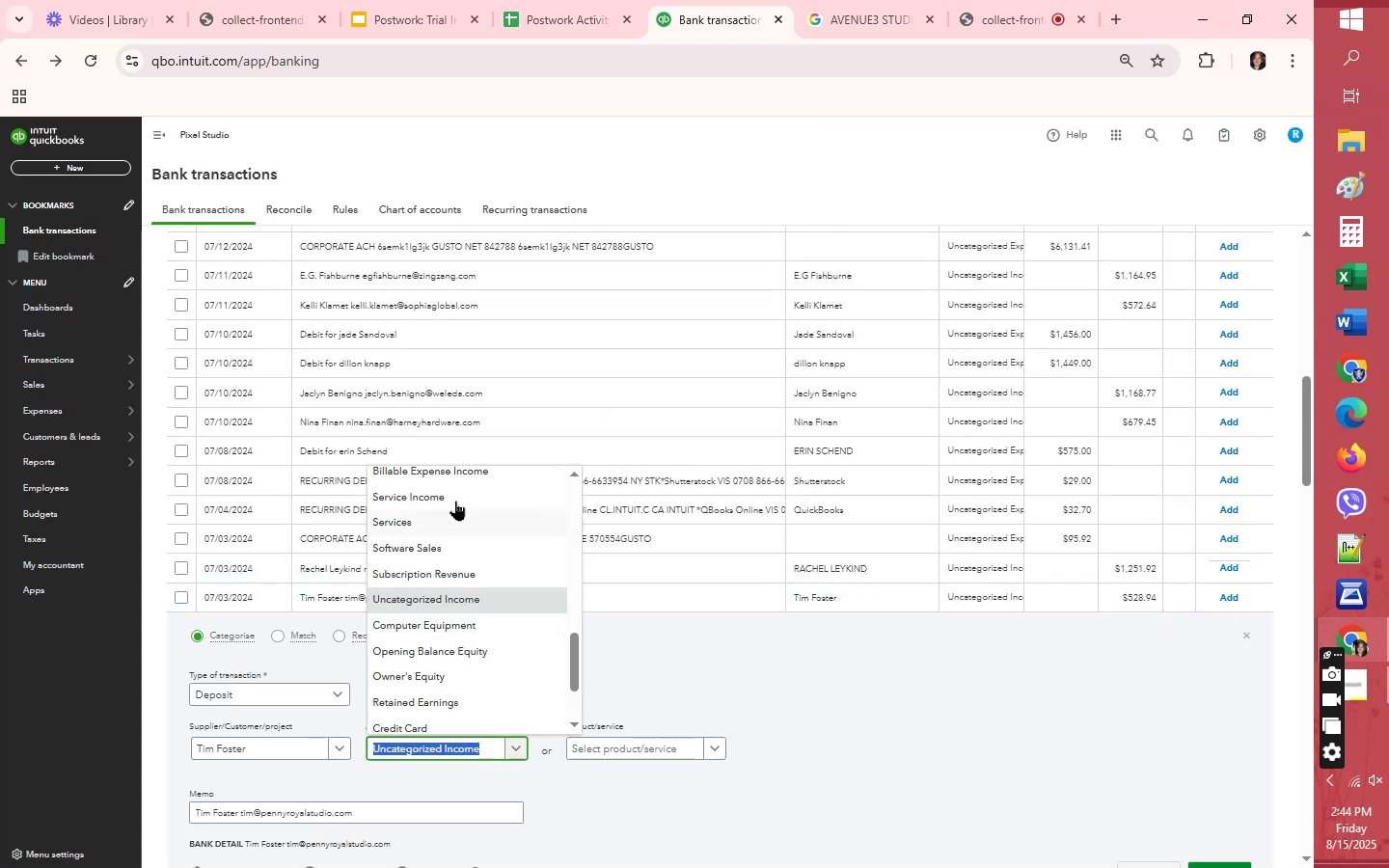 
left_click([455, 496])
 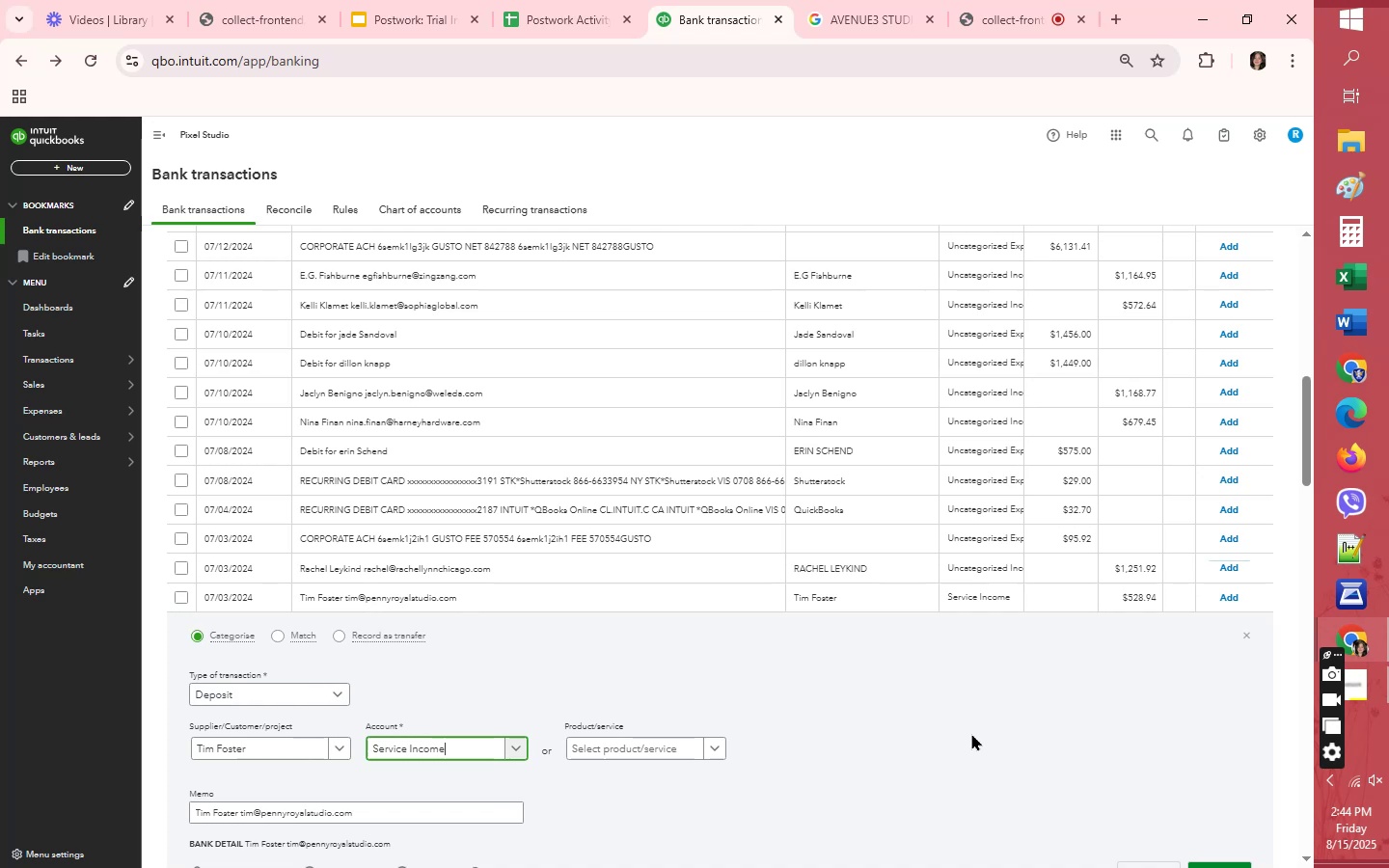 
scroll: coordinate [919, 644], scroll_direction: down, amount: 36.0
 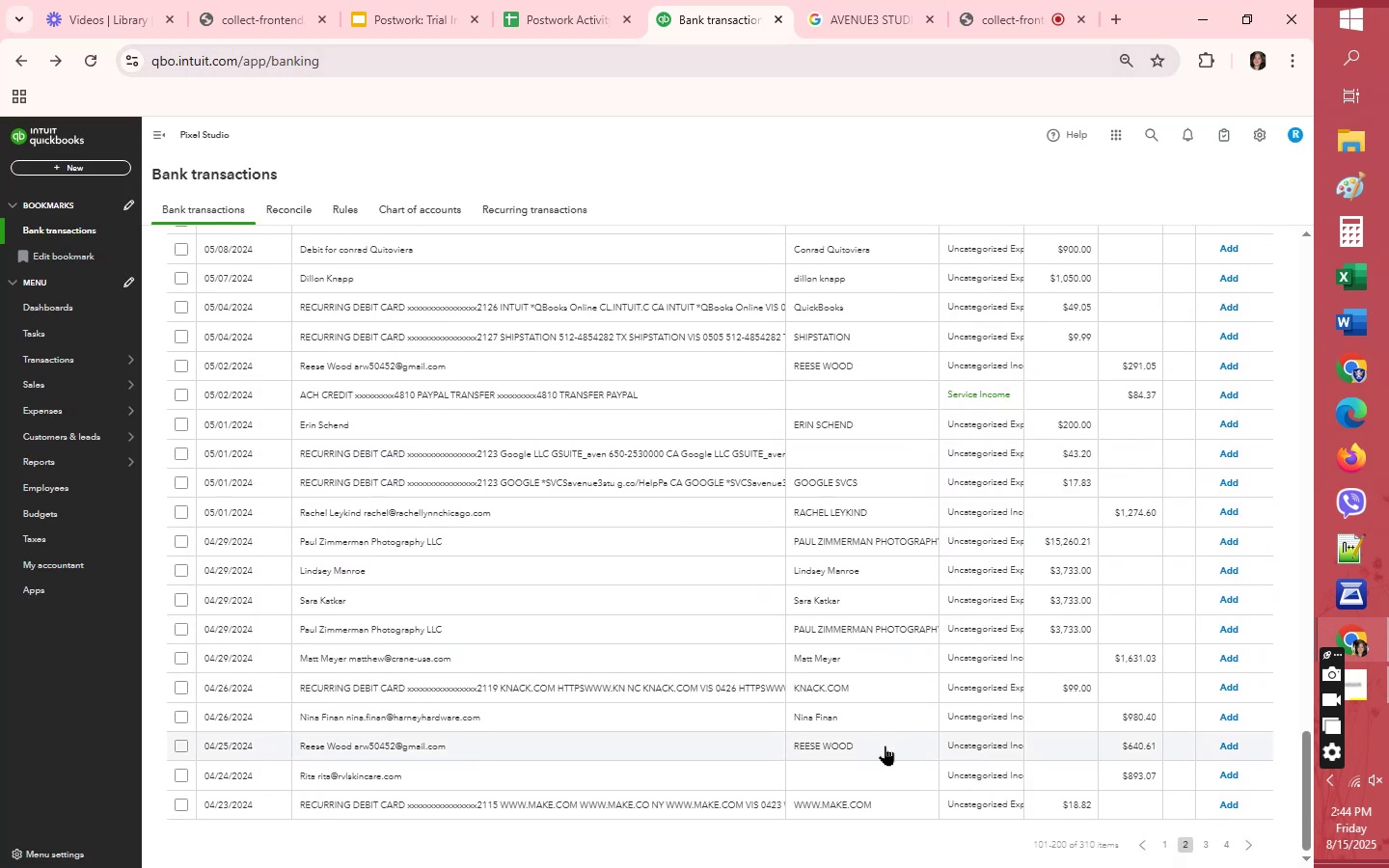 
left_click([880, 780])
 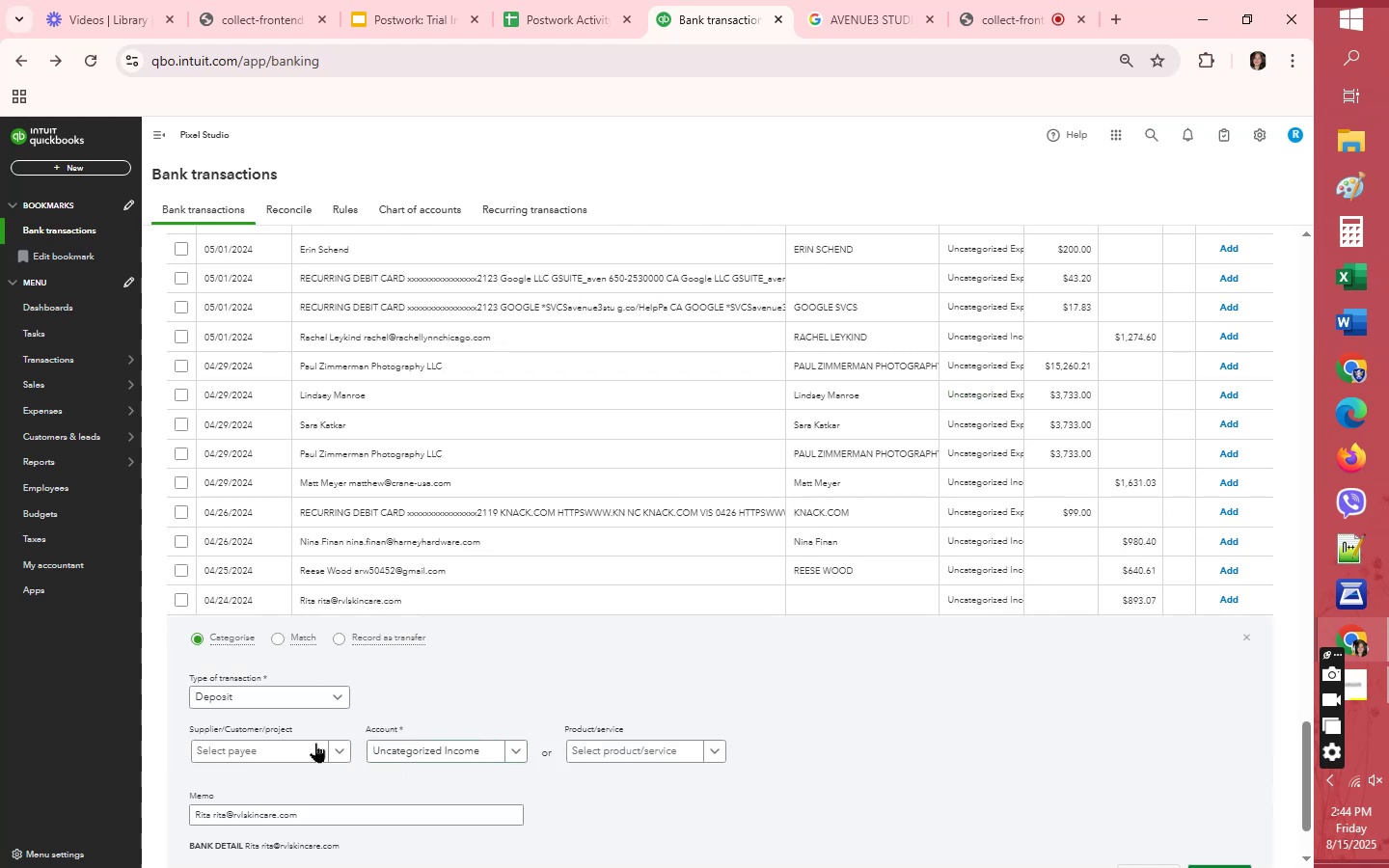 
left_click([298, 755])
 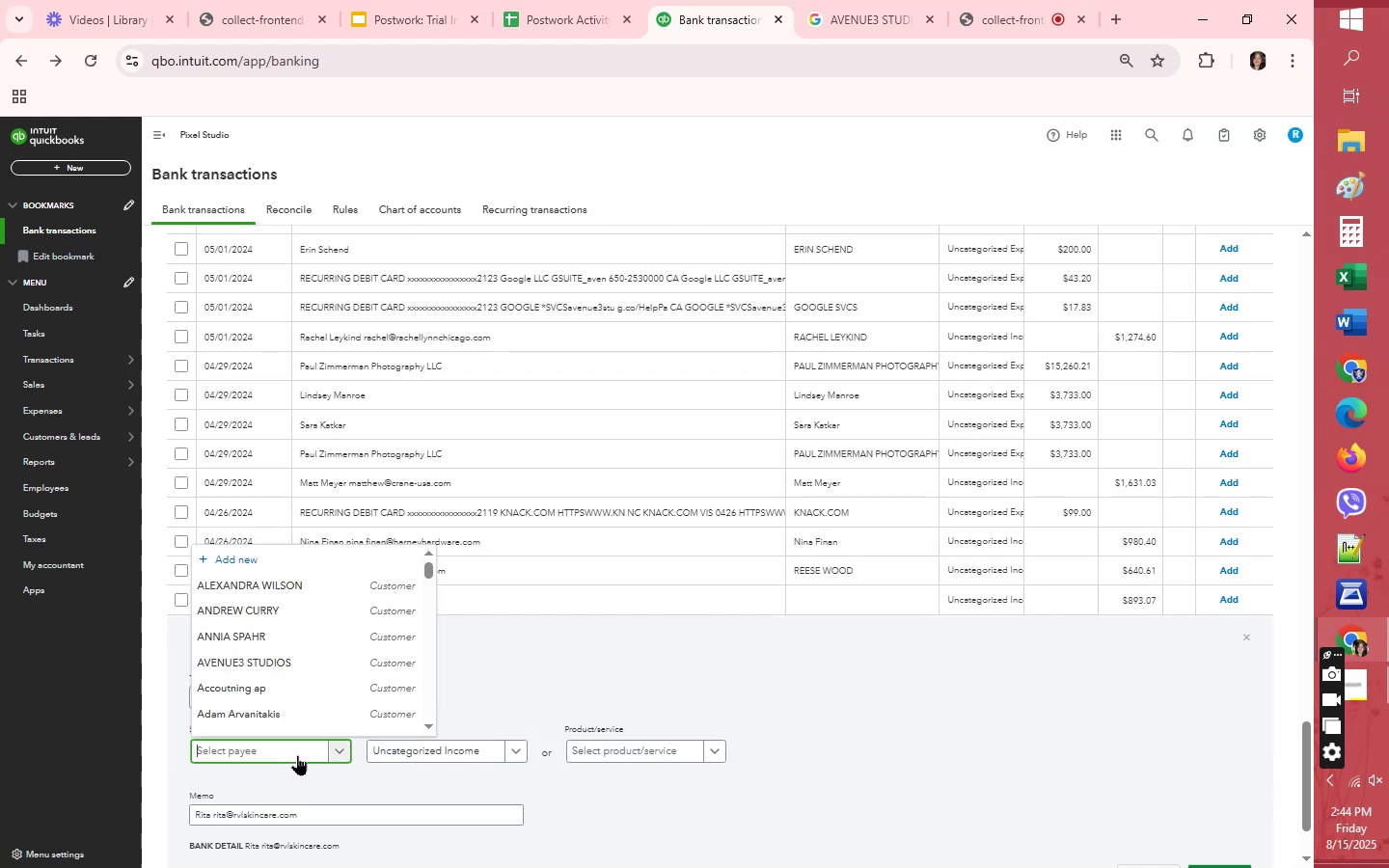 
key(R)
 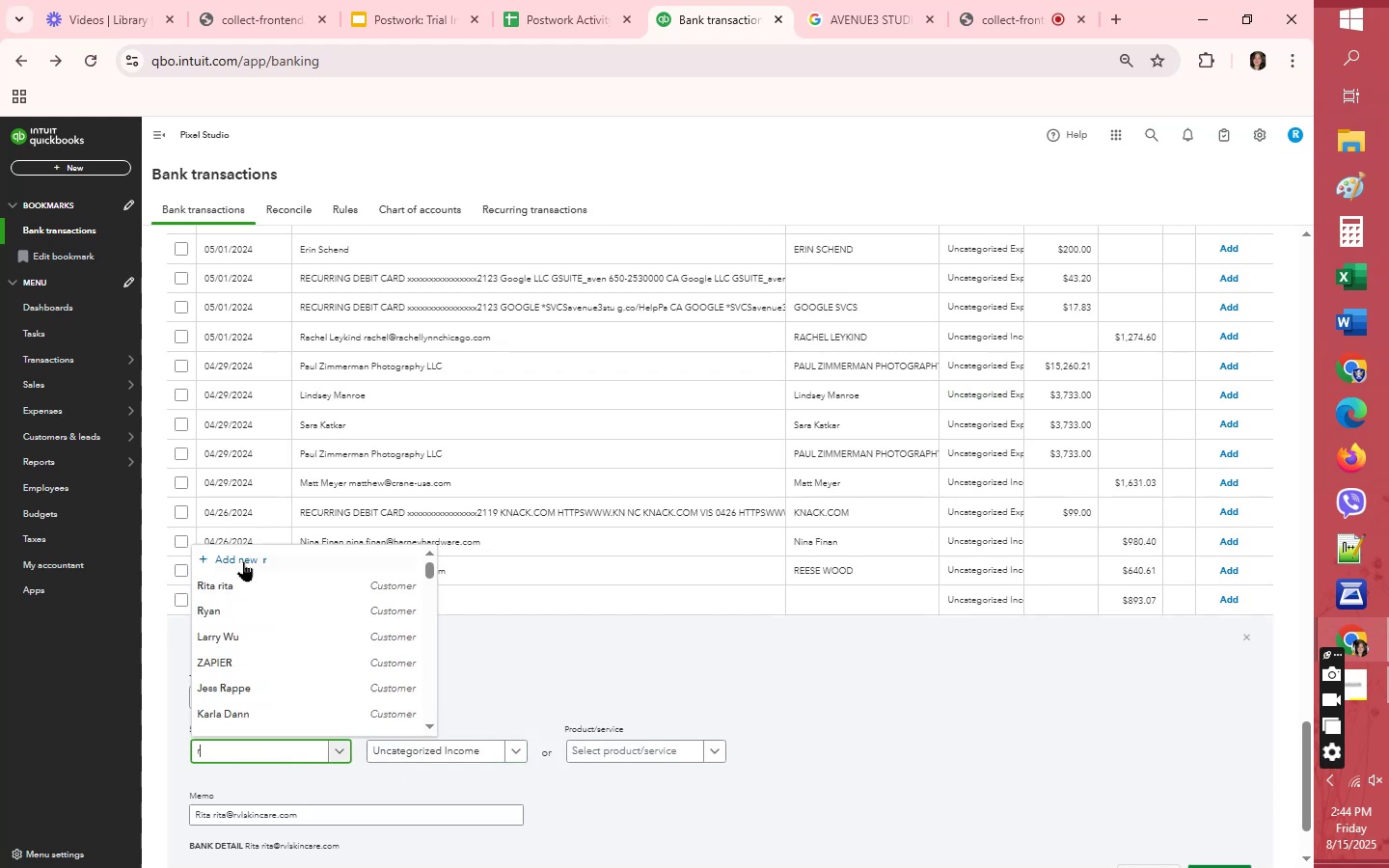 
left_click([245, 586])
 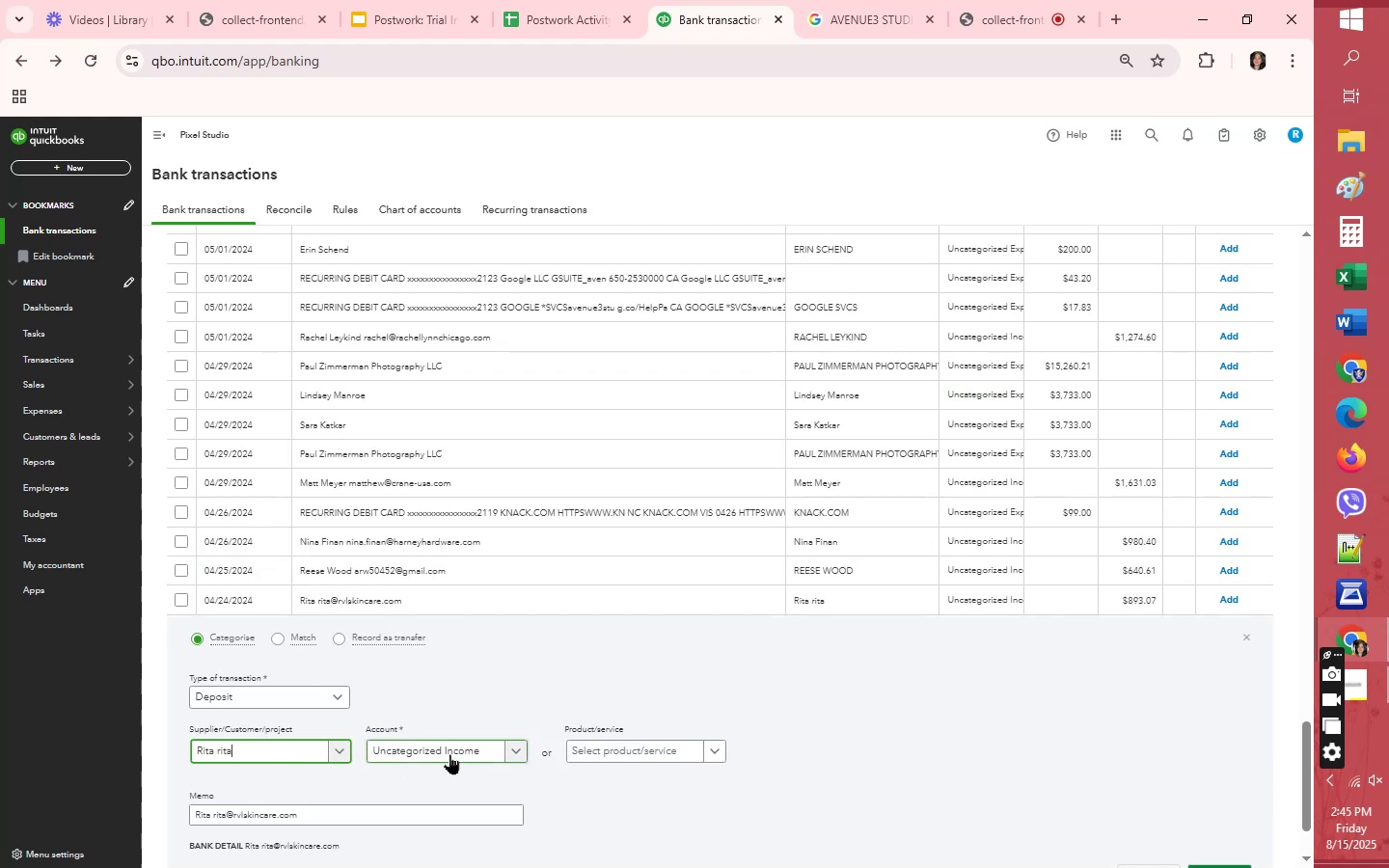 
left_click([449, 750])
 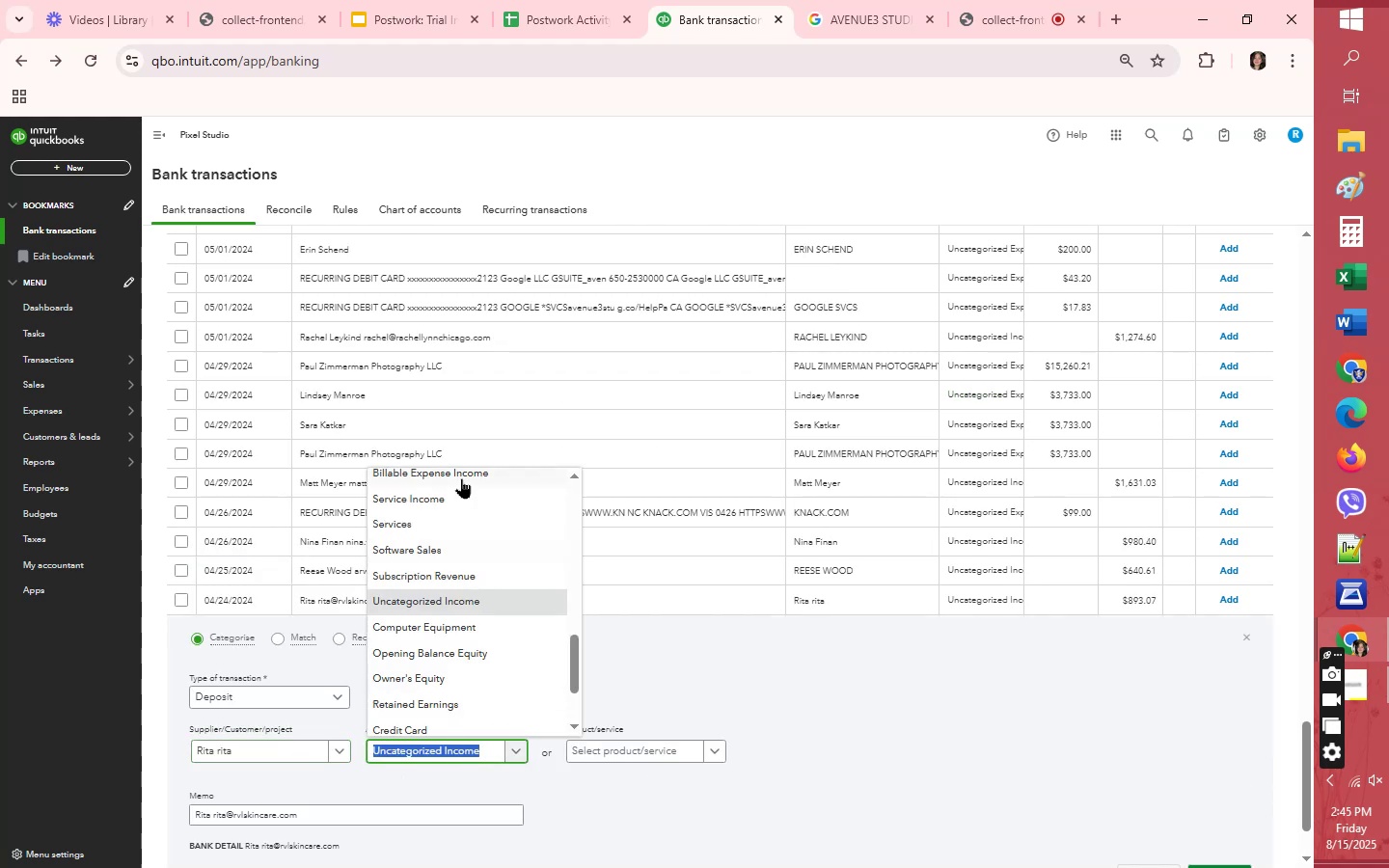 
left_click([464, 494])
 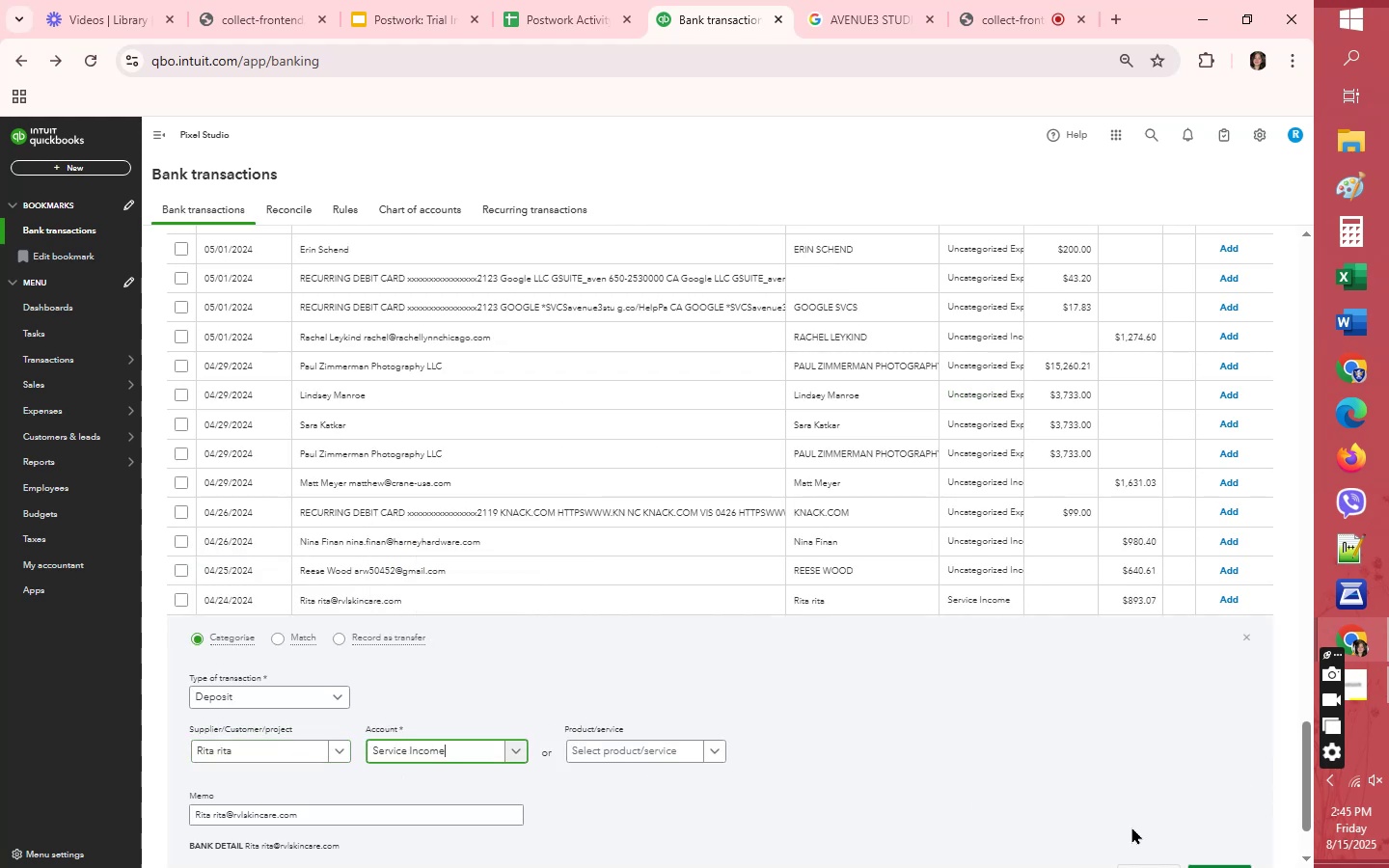 
scroll: coordinate [1155, 766], scroll_direction: down, amount: 2.0
 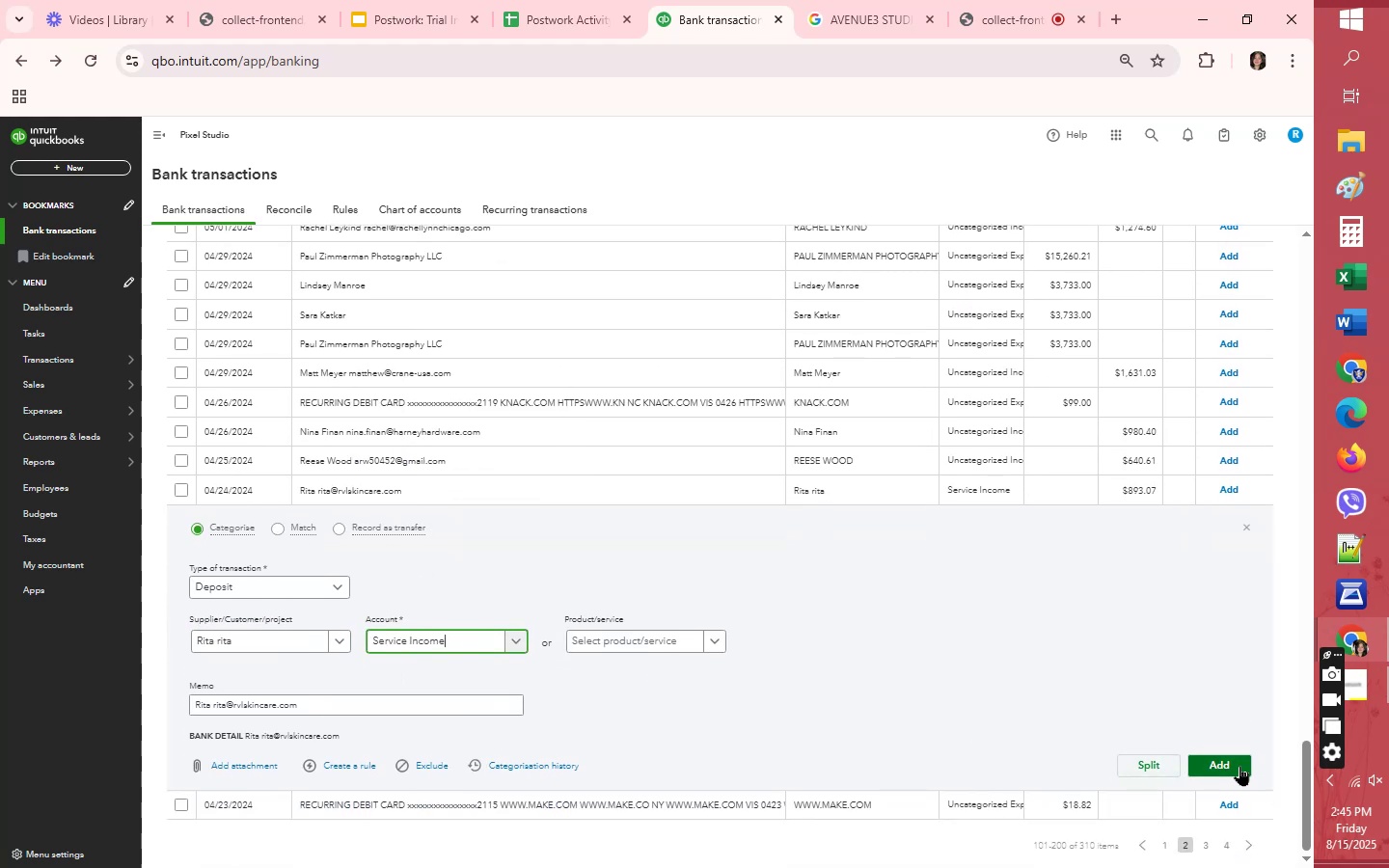 
left_click([1239, 766])
 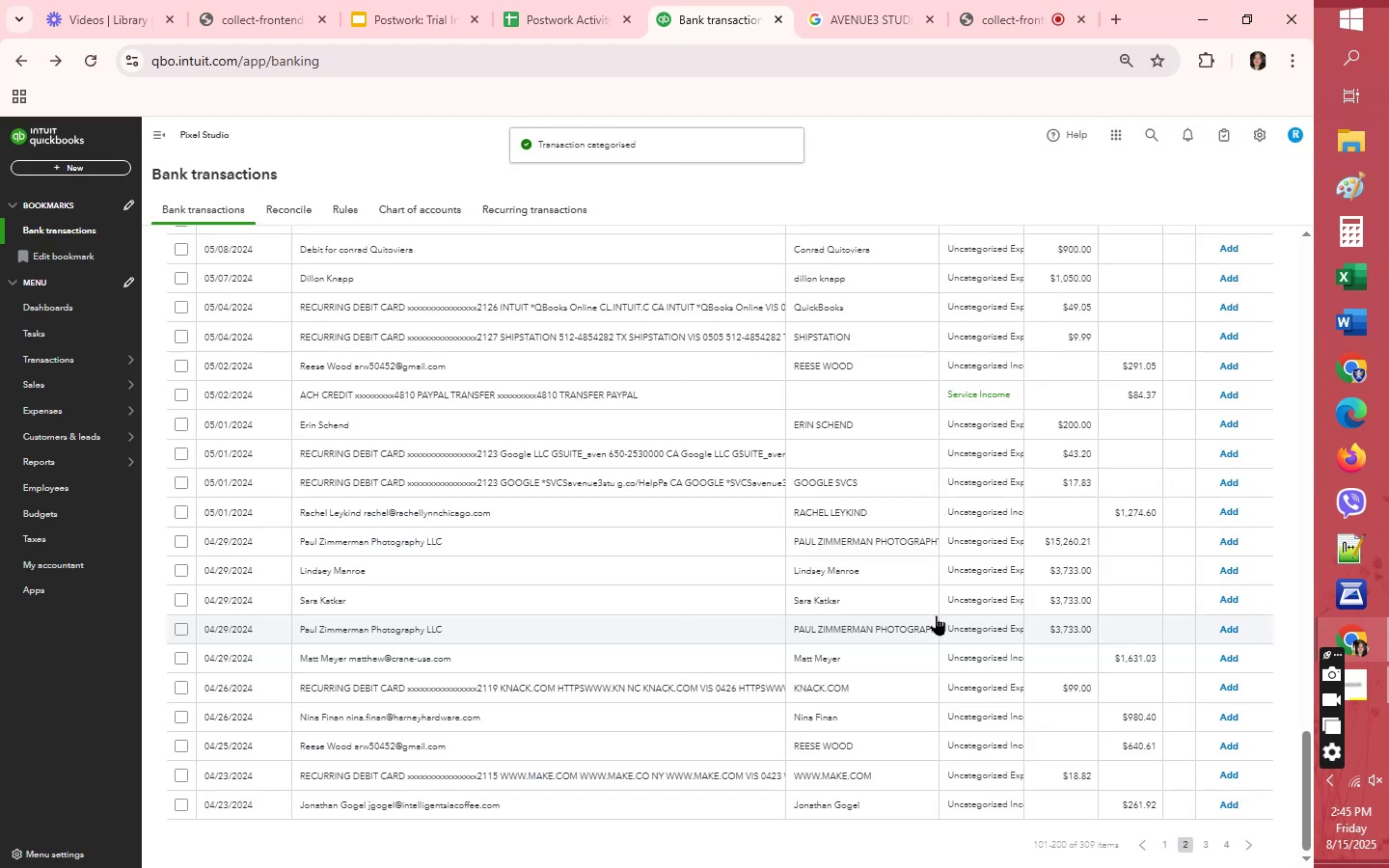 
scroll: coordinate [932, 745], scroll_direction: down, amount: 1.0
 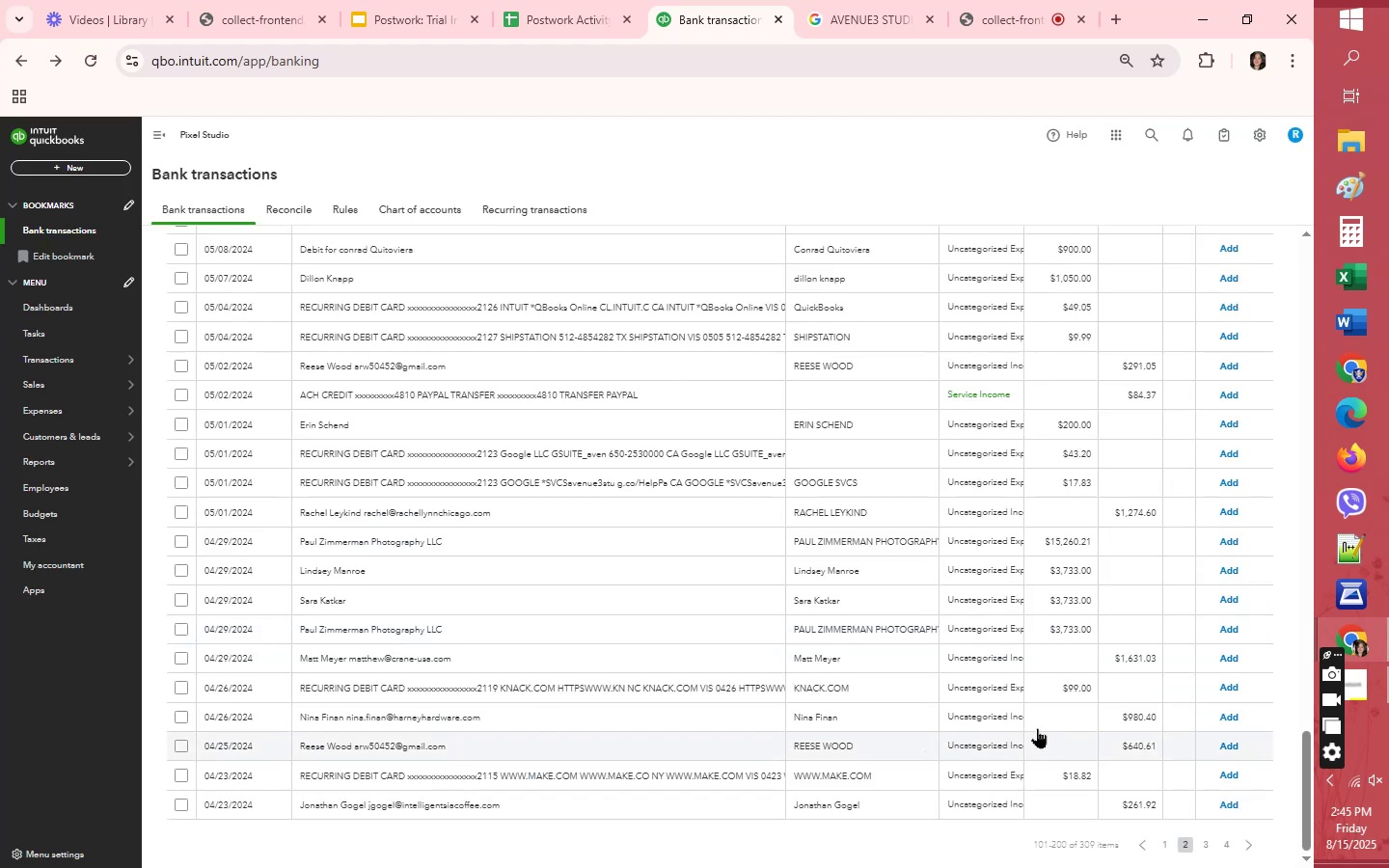 
left_click([1001, 710])
 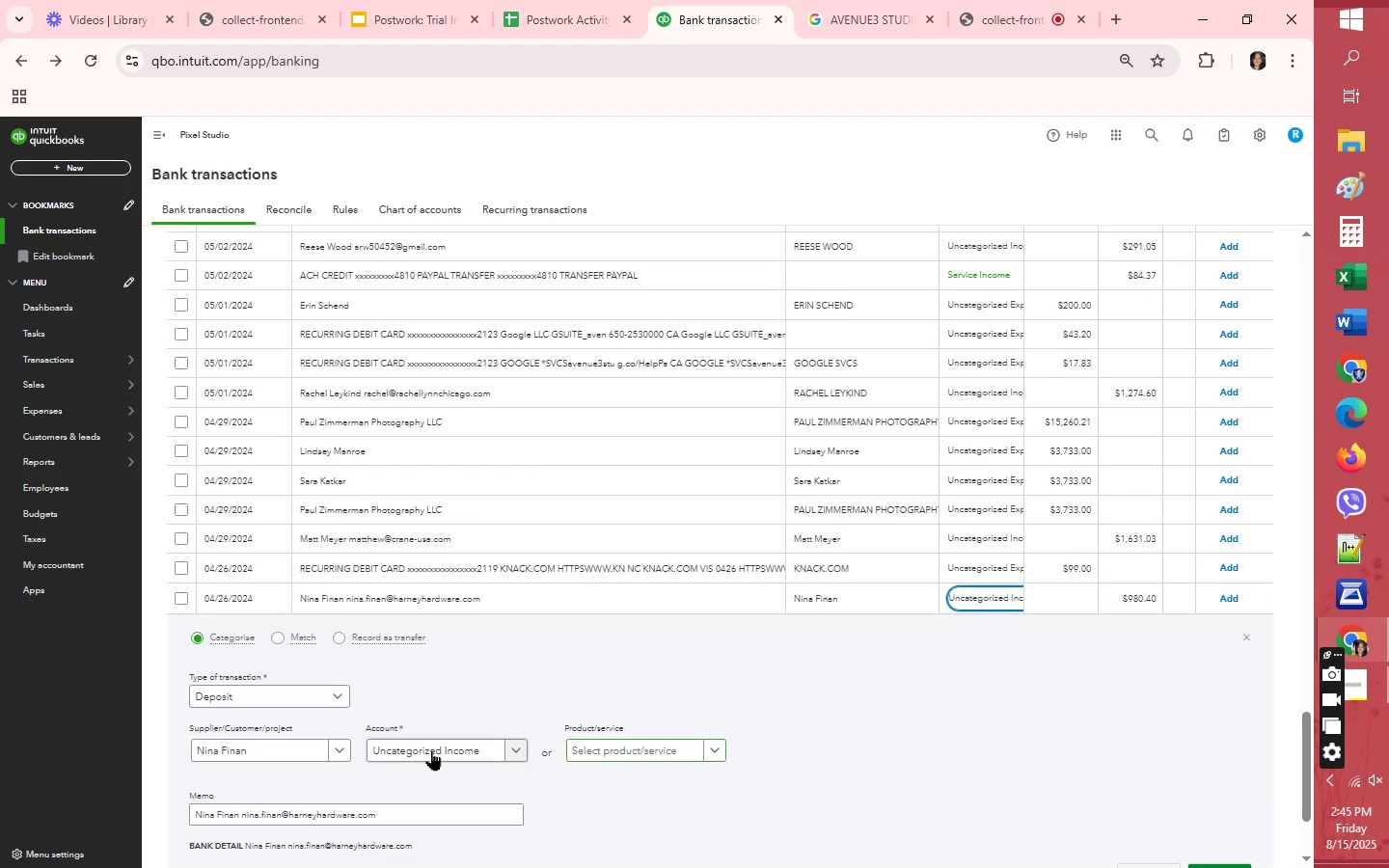 
left_click([395, 751])
 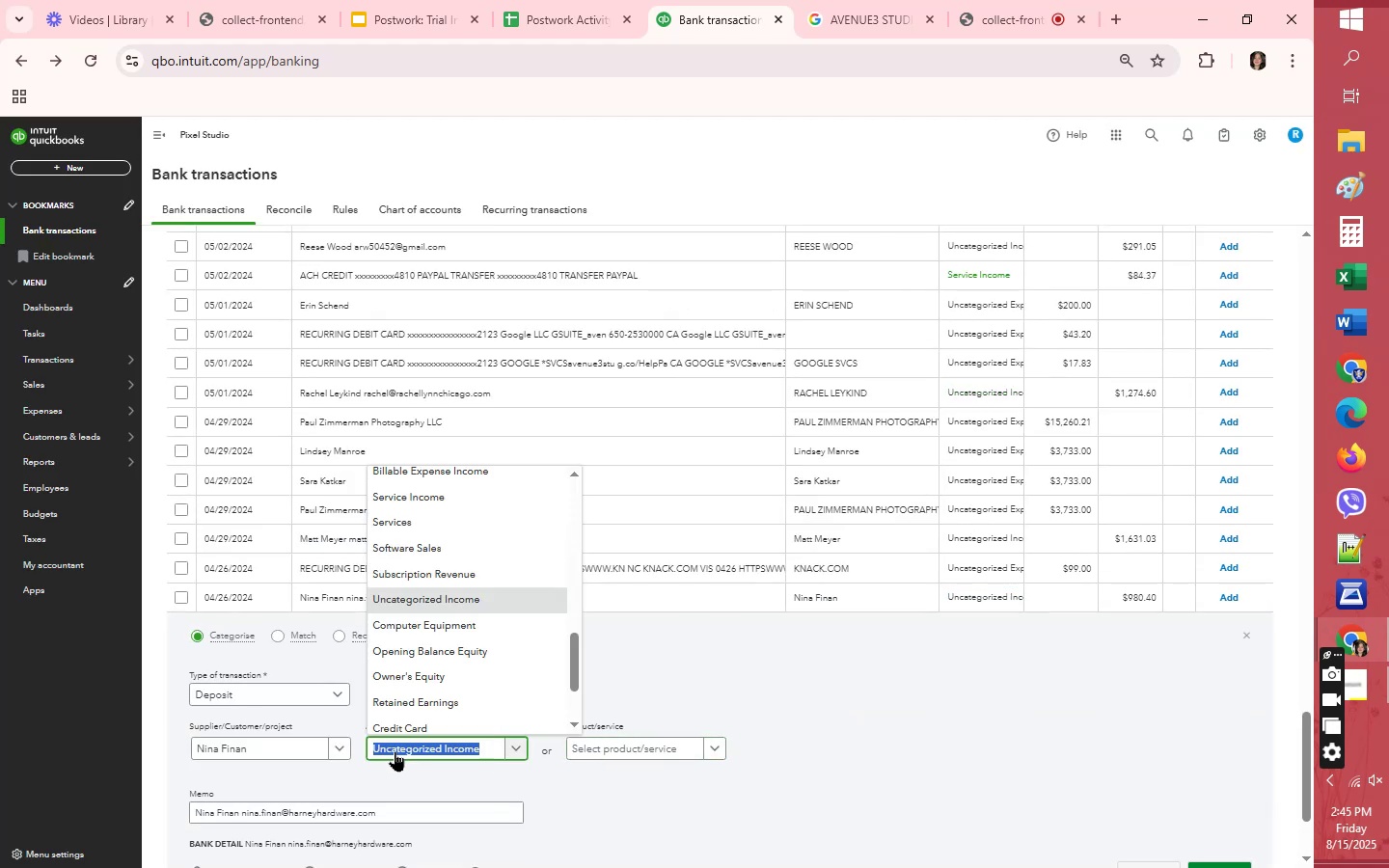 
type(ser)
 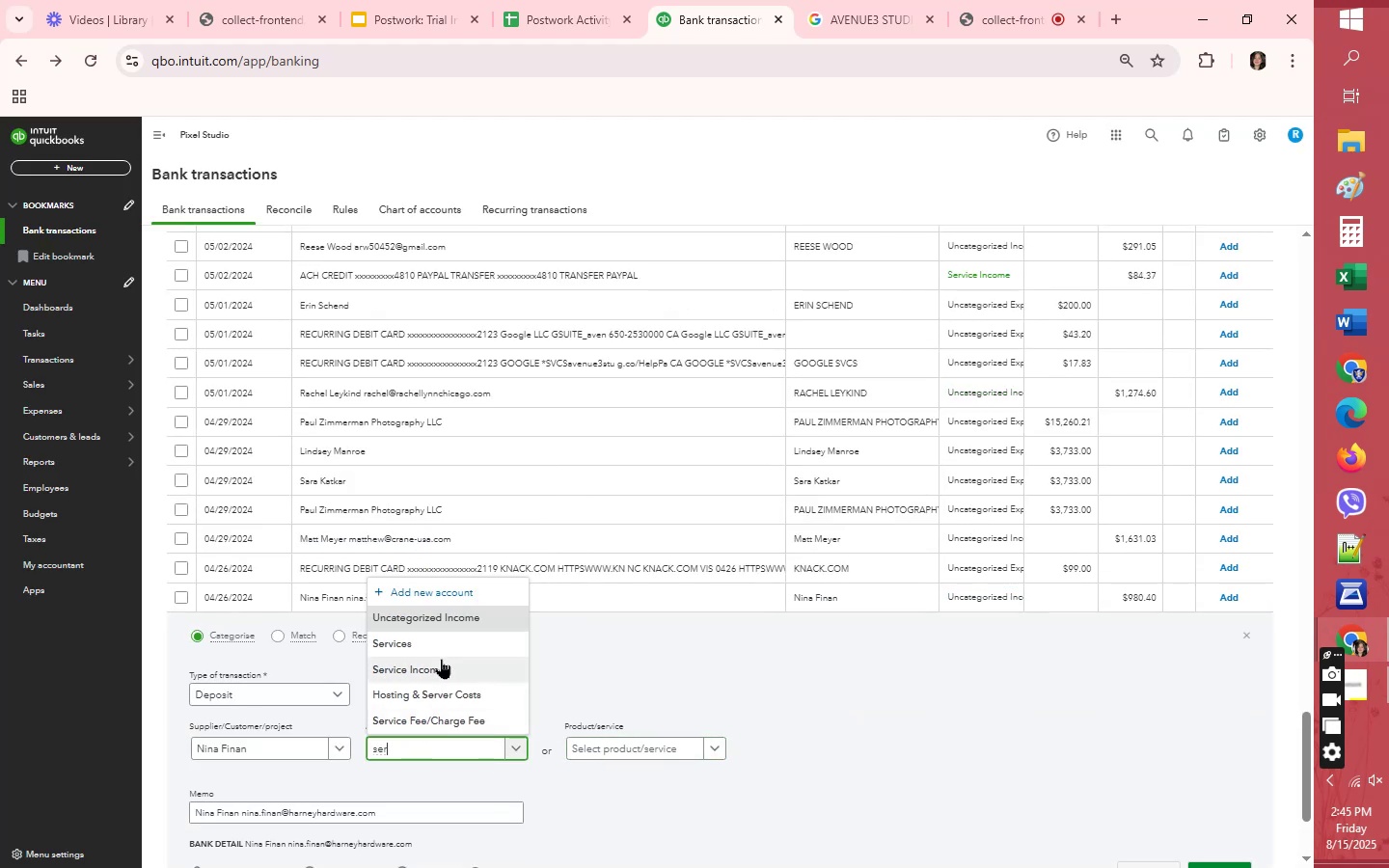 
left_click([440, 667])
 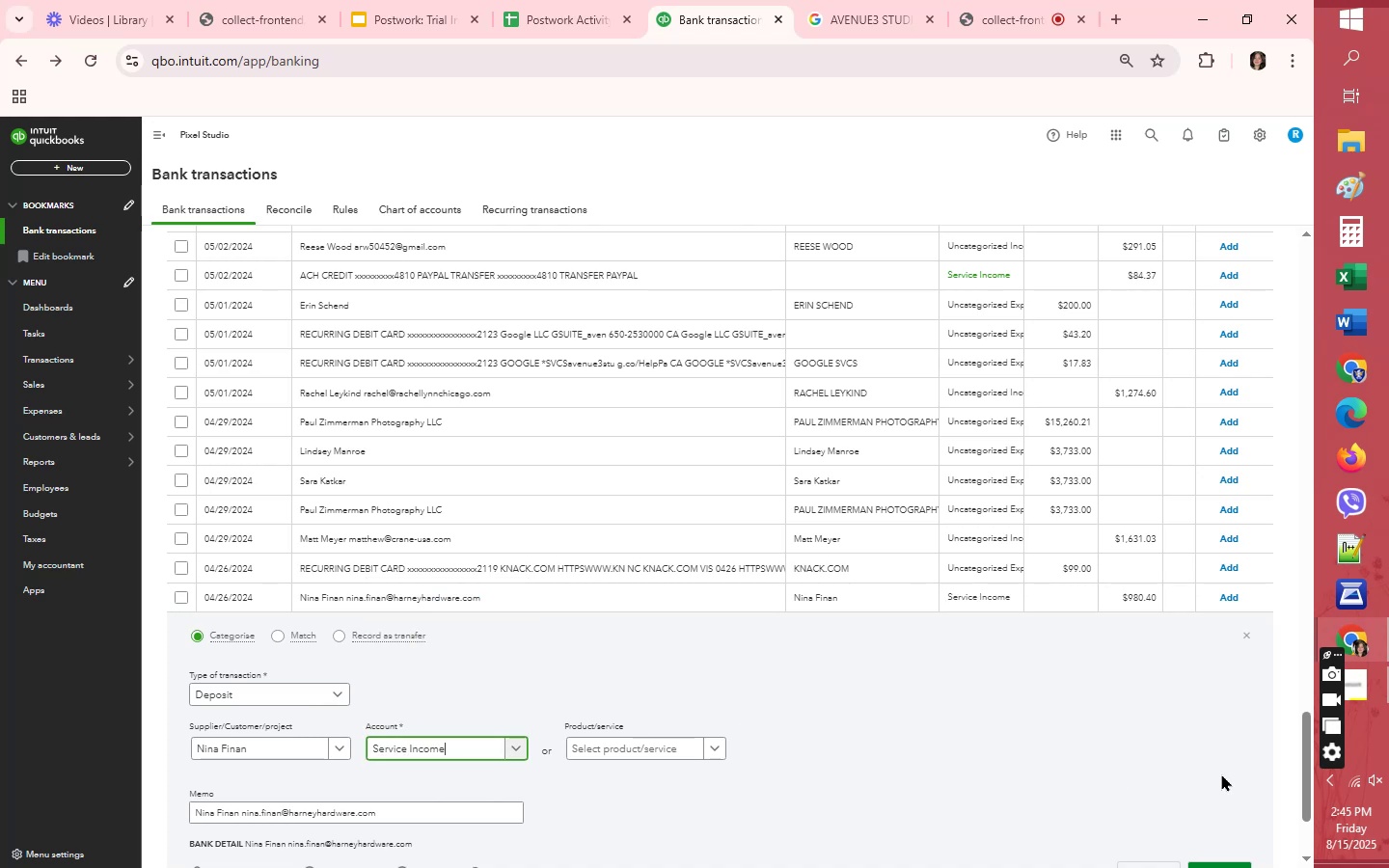 
scroll: coordinate [1217, 778], scroll_direction: down, amount: 2.0
 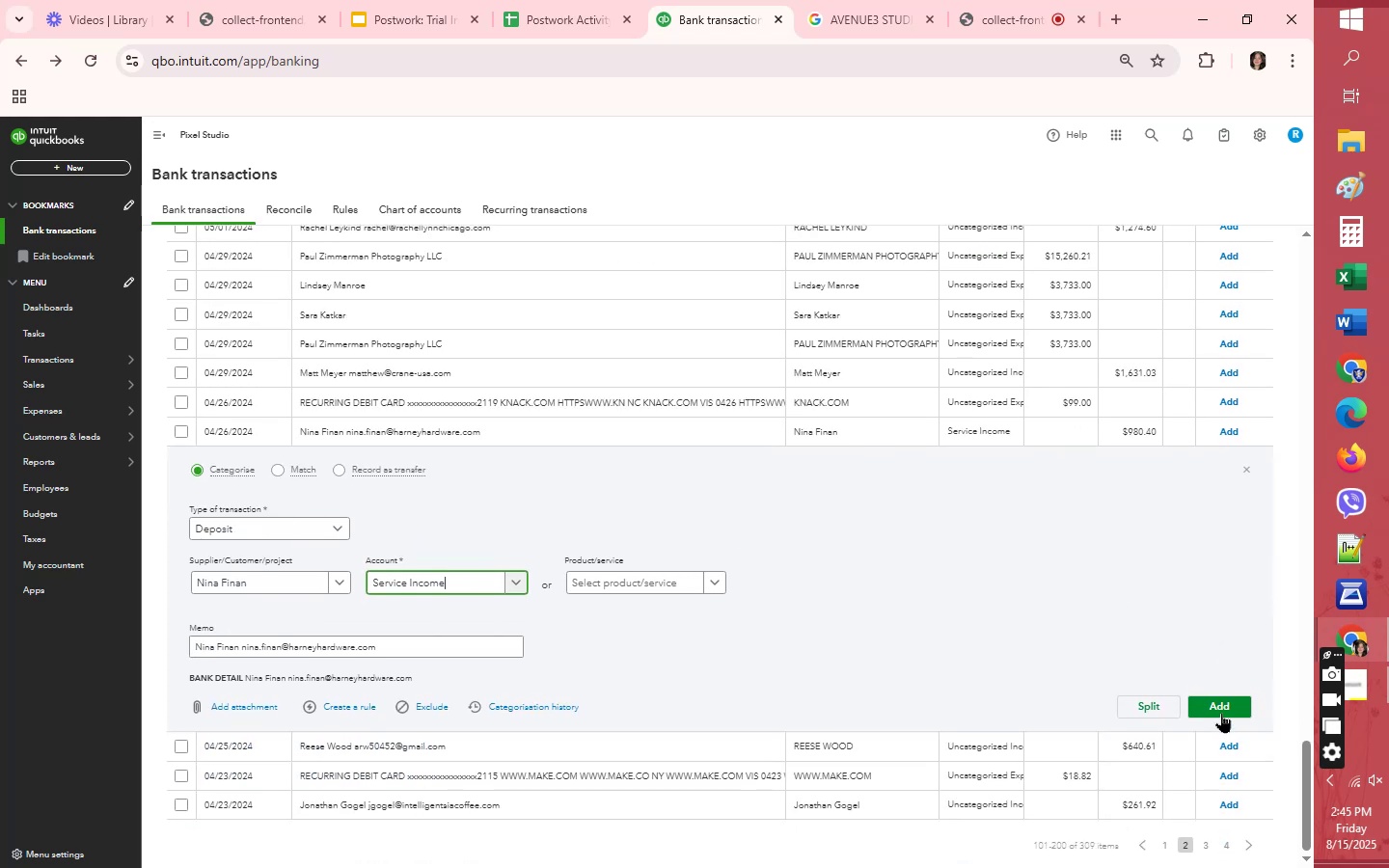 
left_click([1221, 713])
 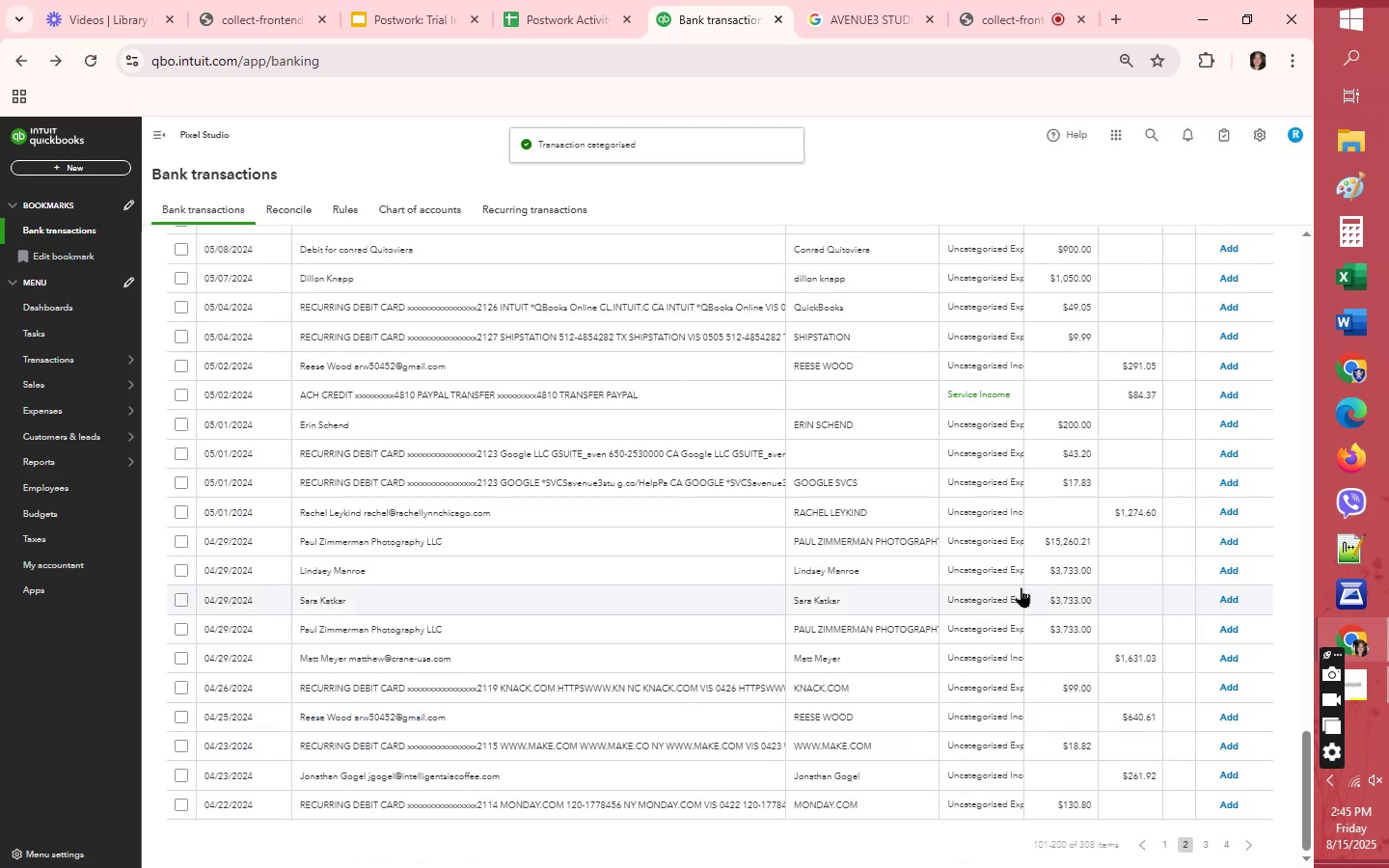 
wait(5.66)
 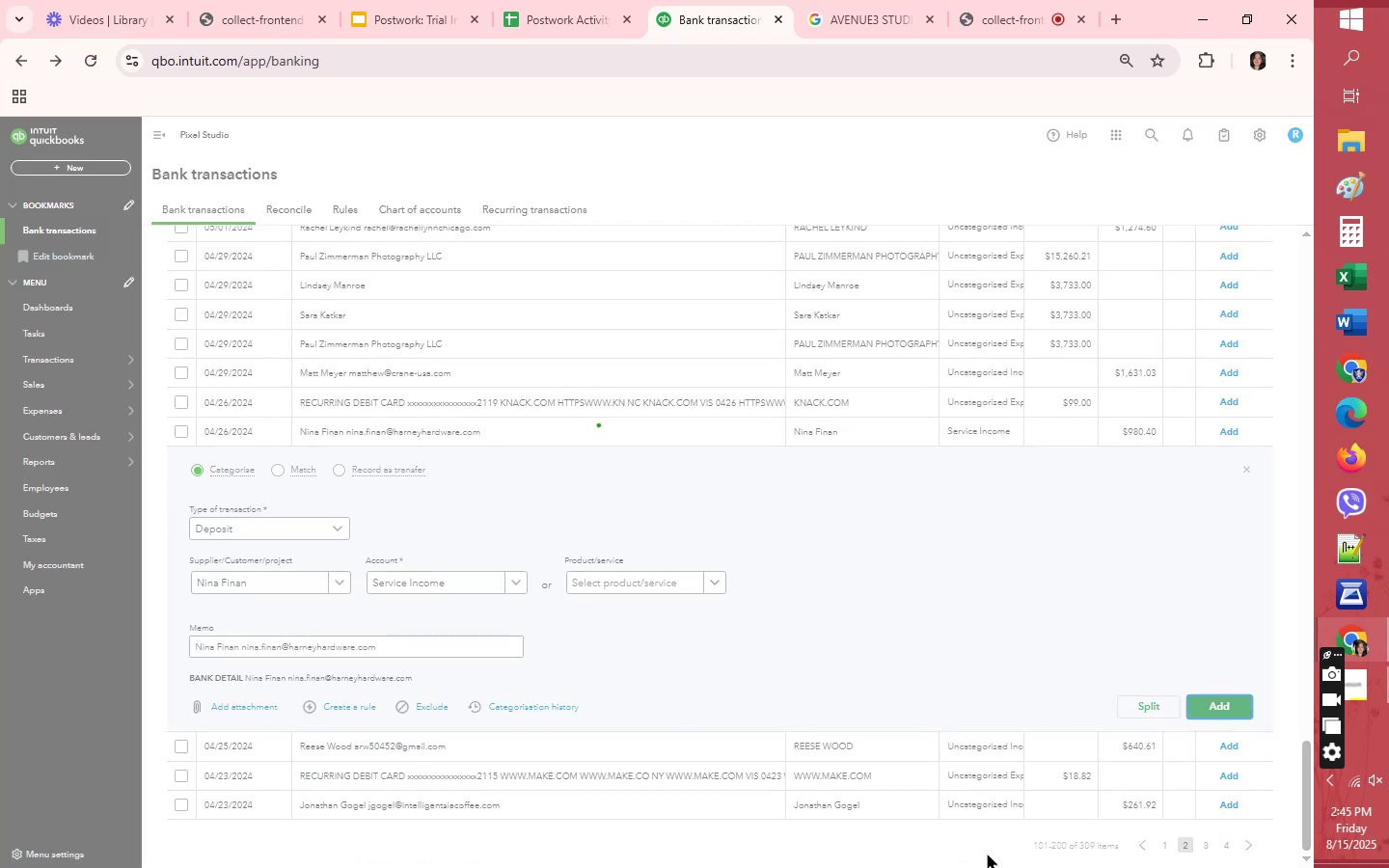 
left_click([991, 780])
 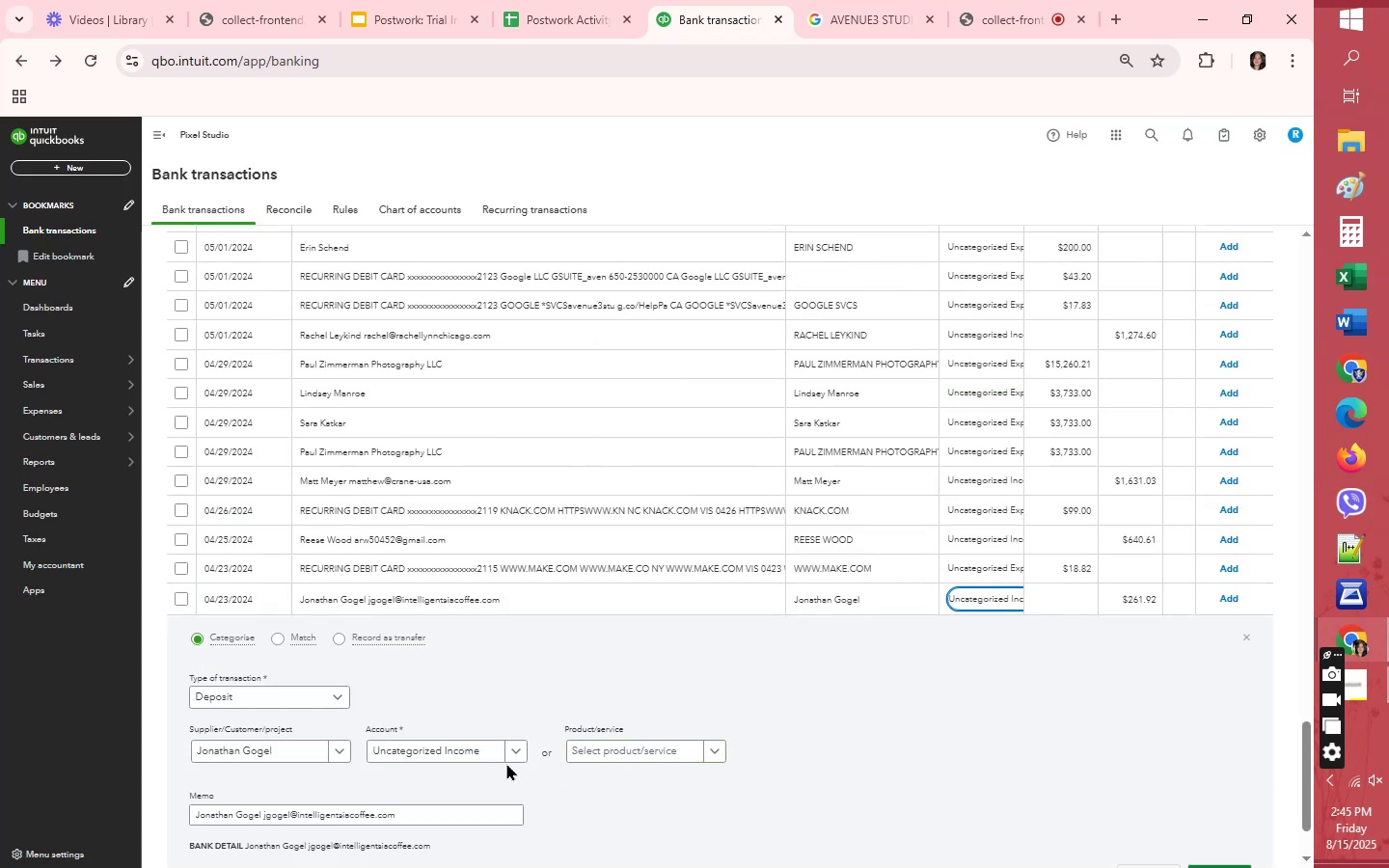 
left_click([466, 746])
 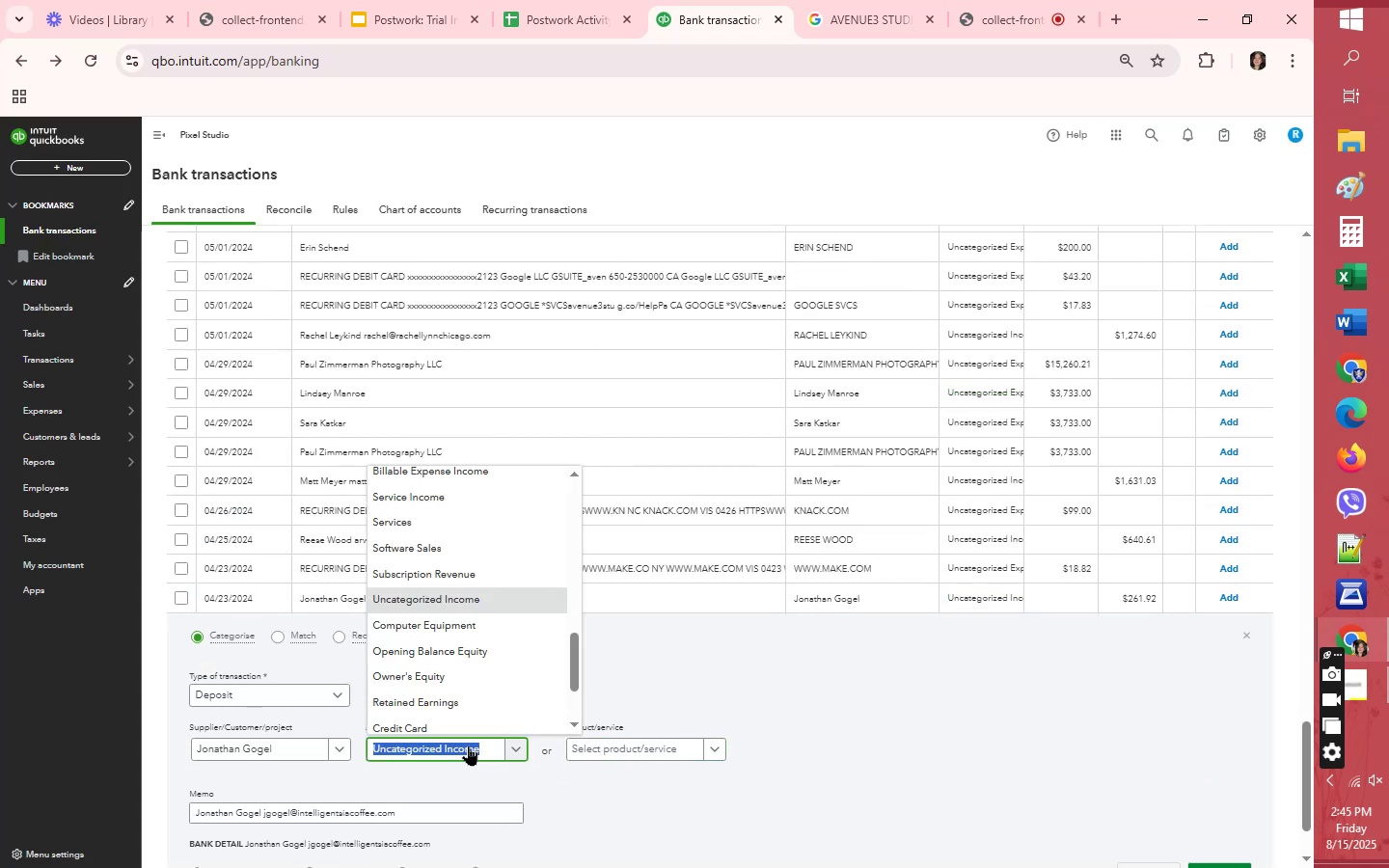 
hold_key(key=S, duration=0.34)
 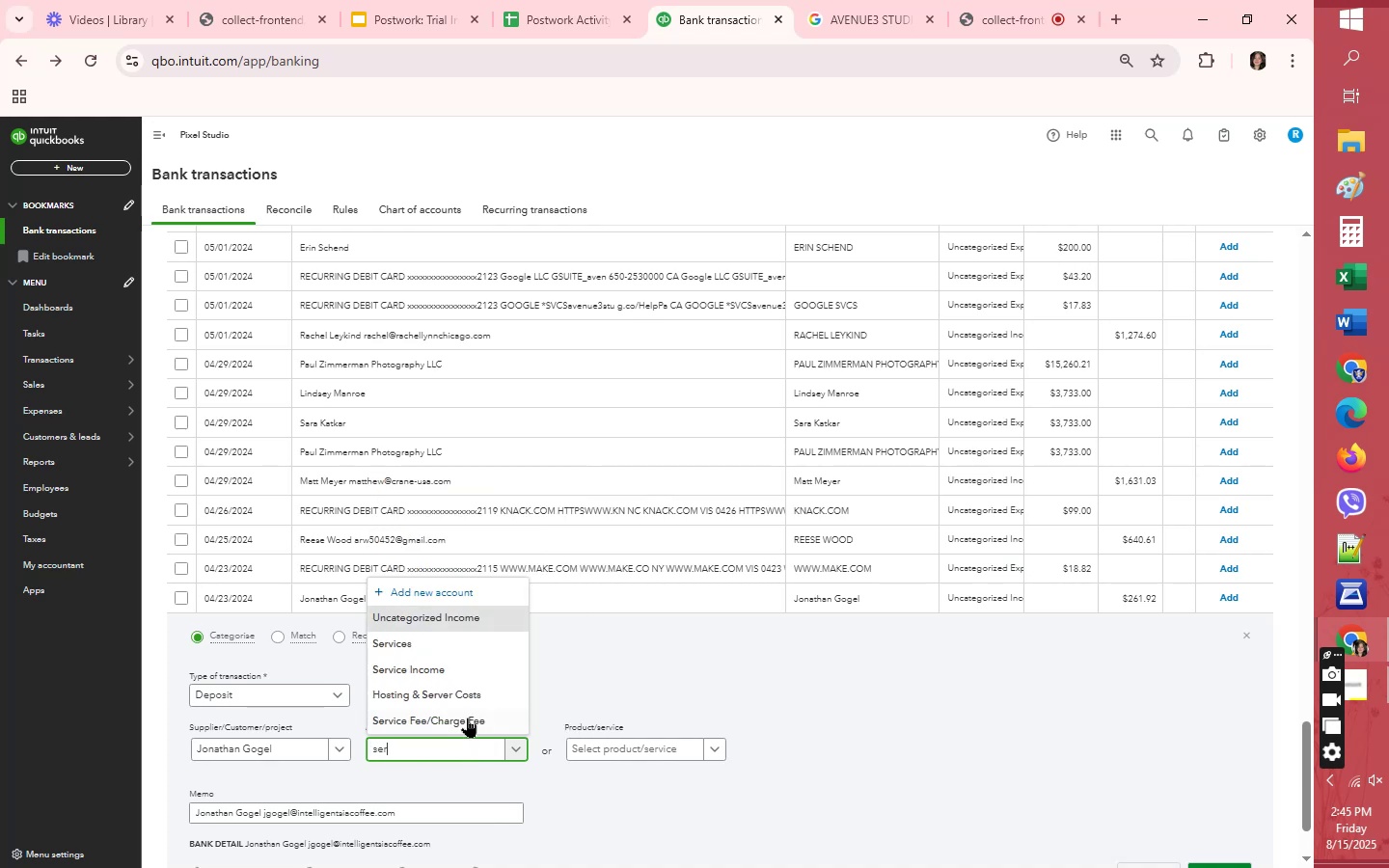 
type(er)
 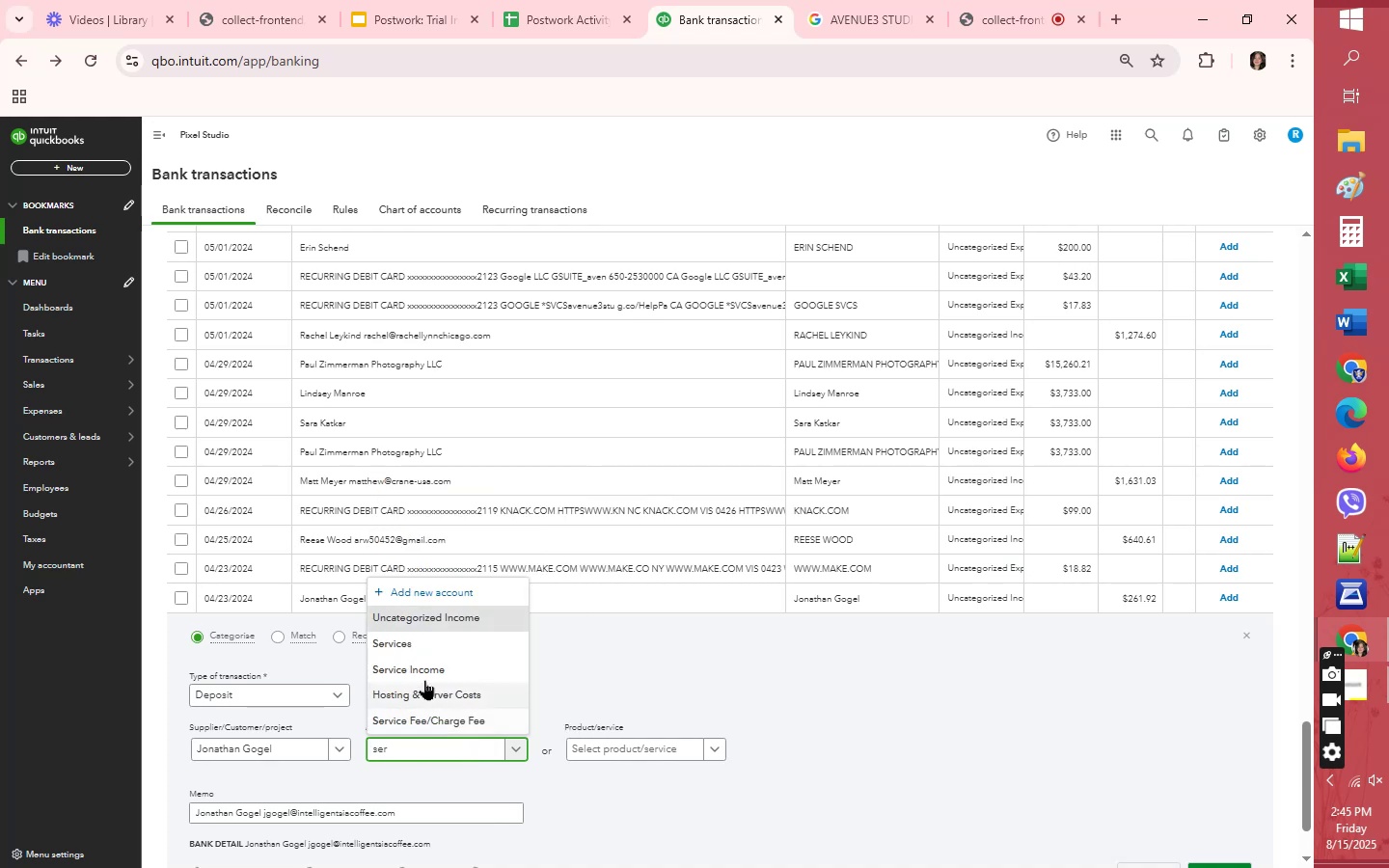 
left_click([424, 669])
 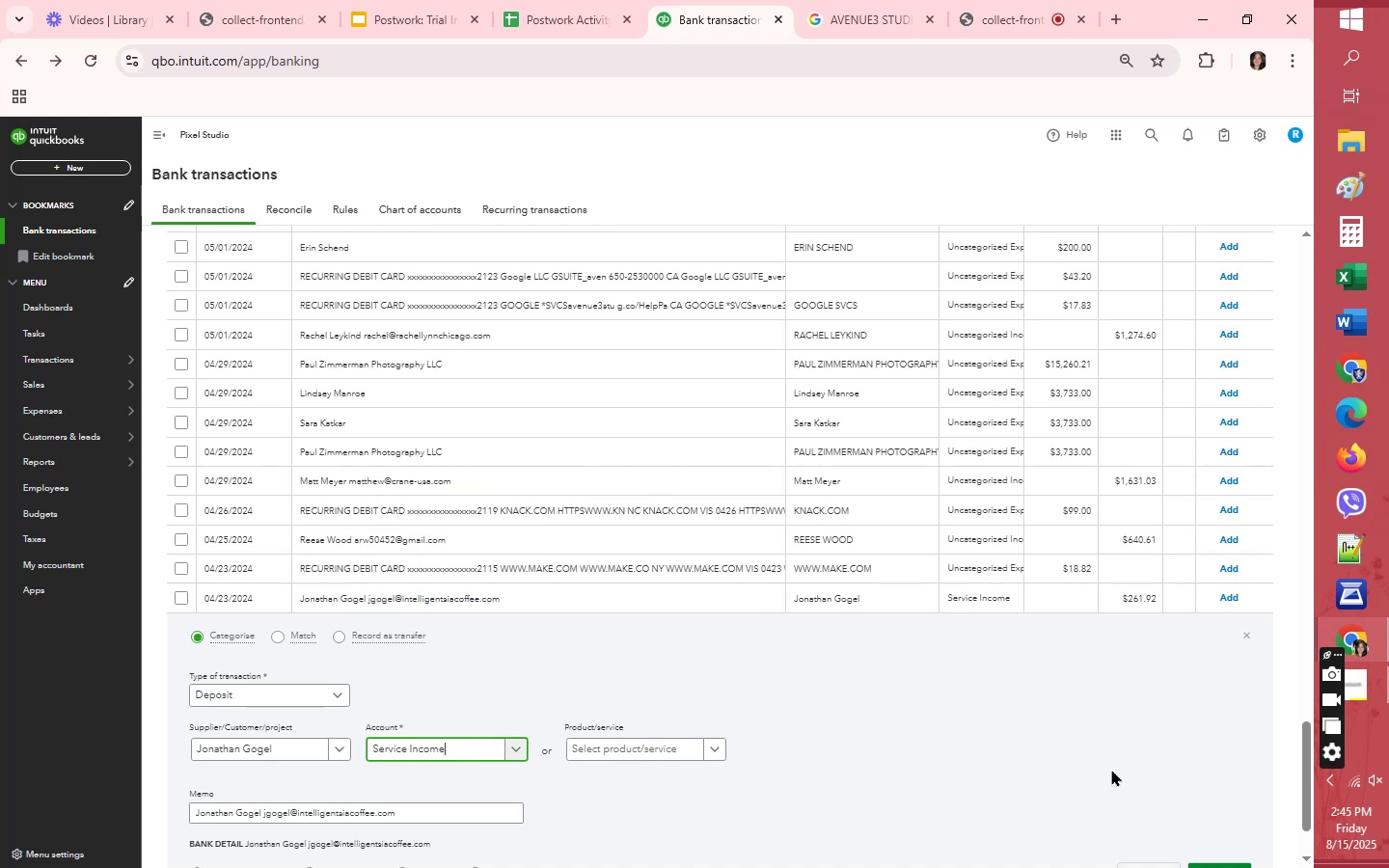 
scroll: coordinate [1111, 769], scroll_direction: down, amount: 2.0
 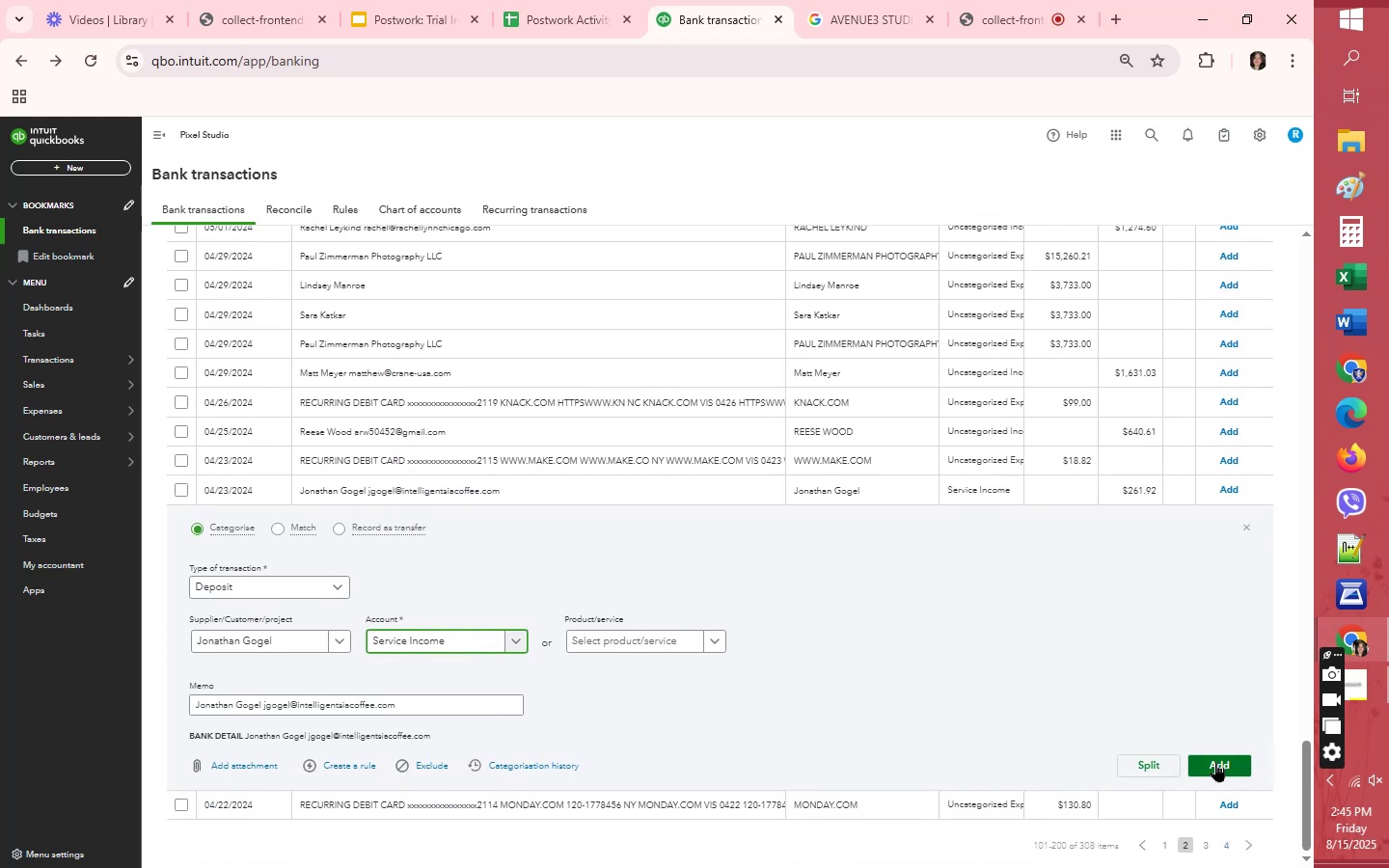 
left_click([1215, 762])
 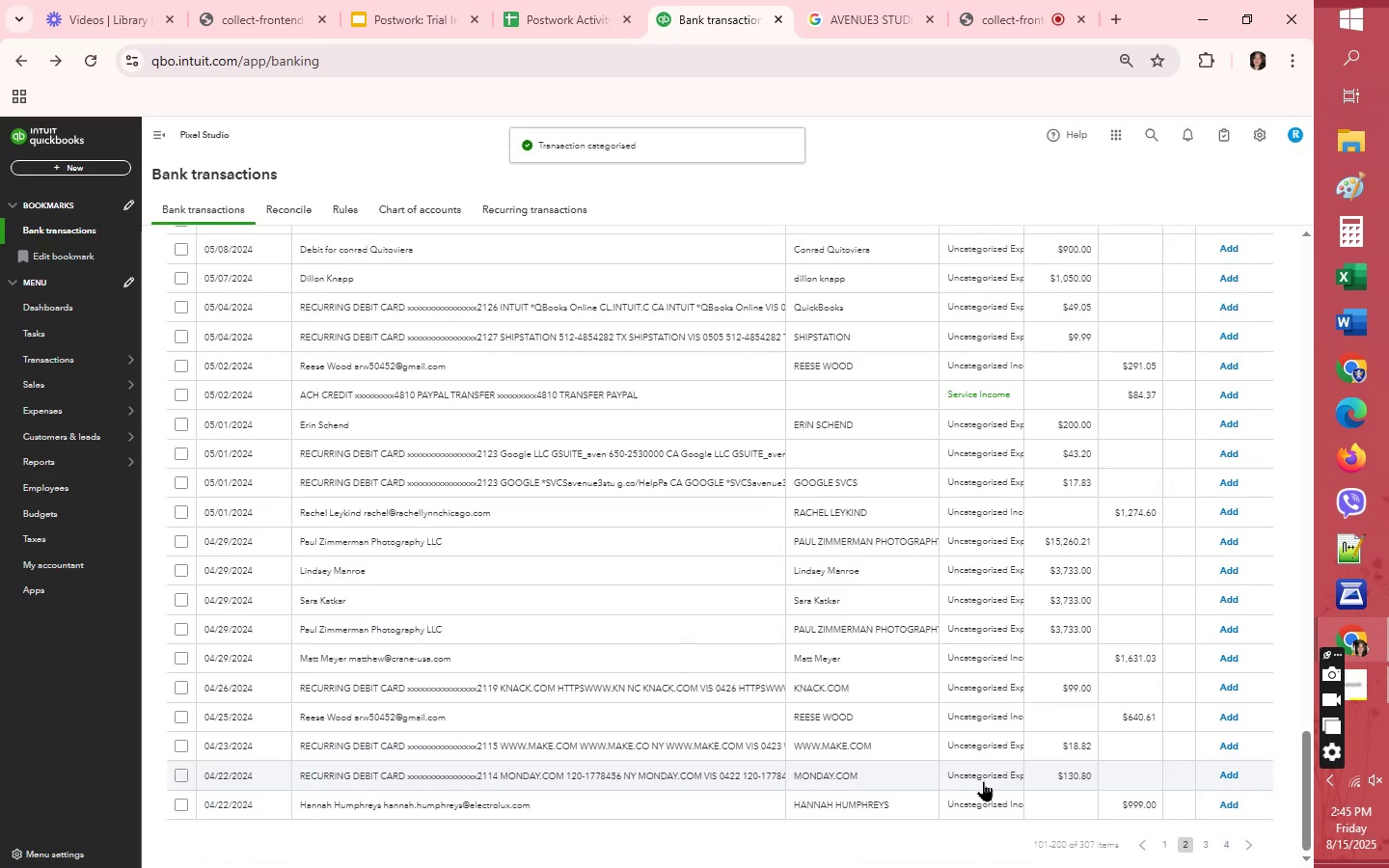 
left_click([989, 751])
 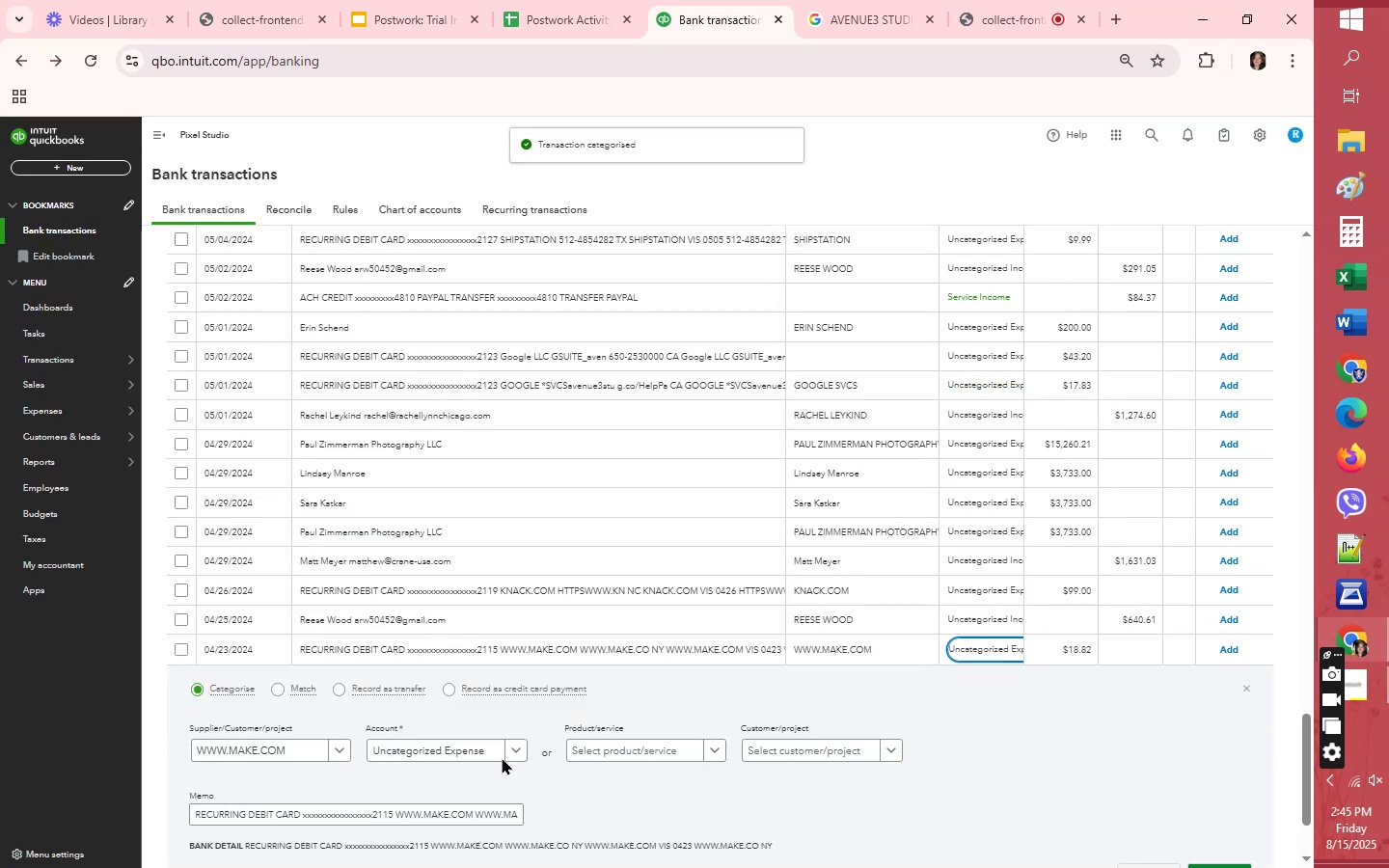 
left_click([484, 757])
 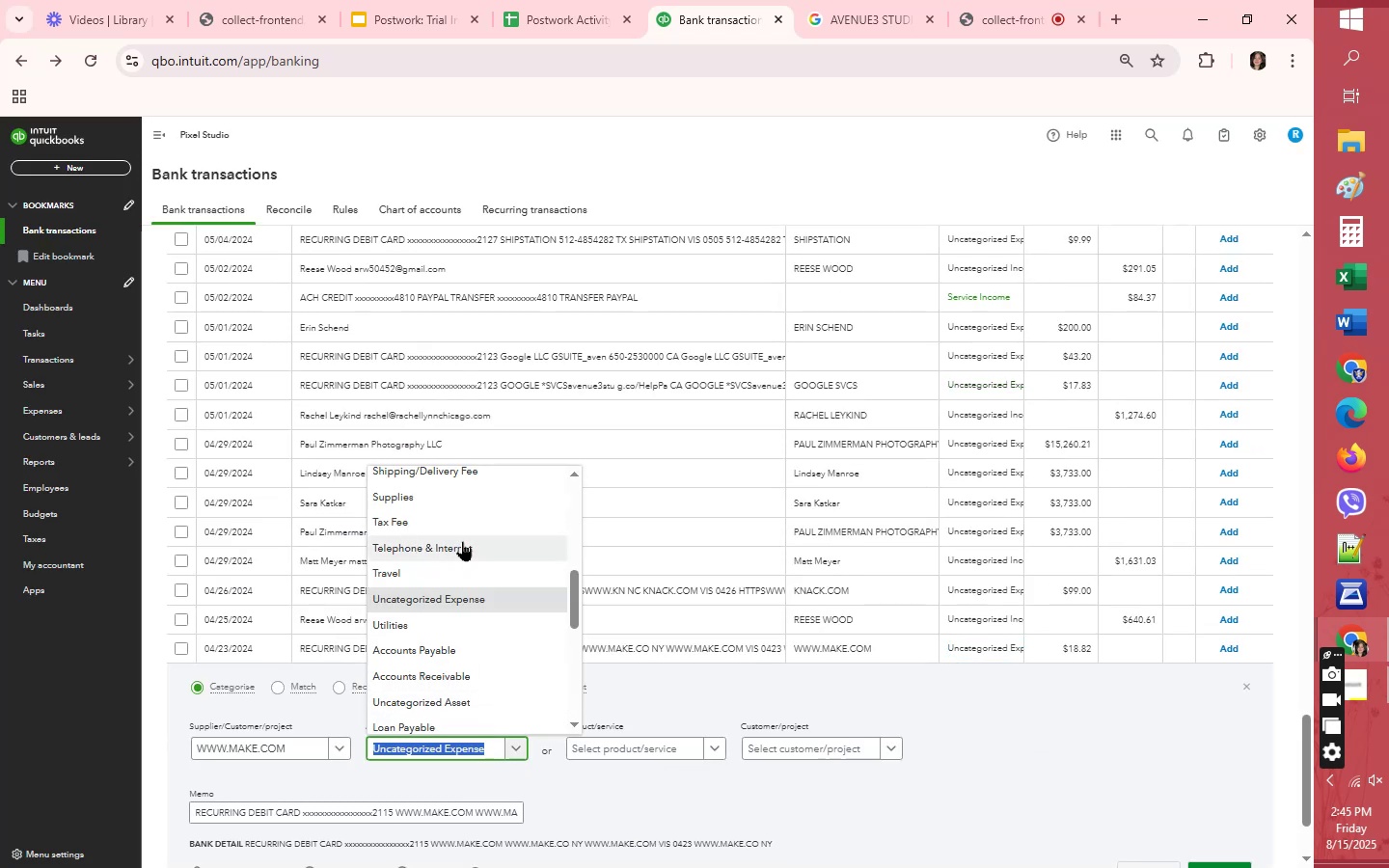 
scroll: coordinate [462, 541], scroll_direction: up, amount: 1.0
 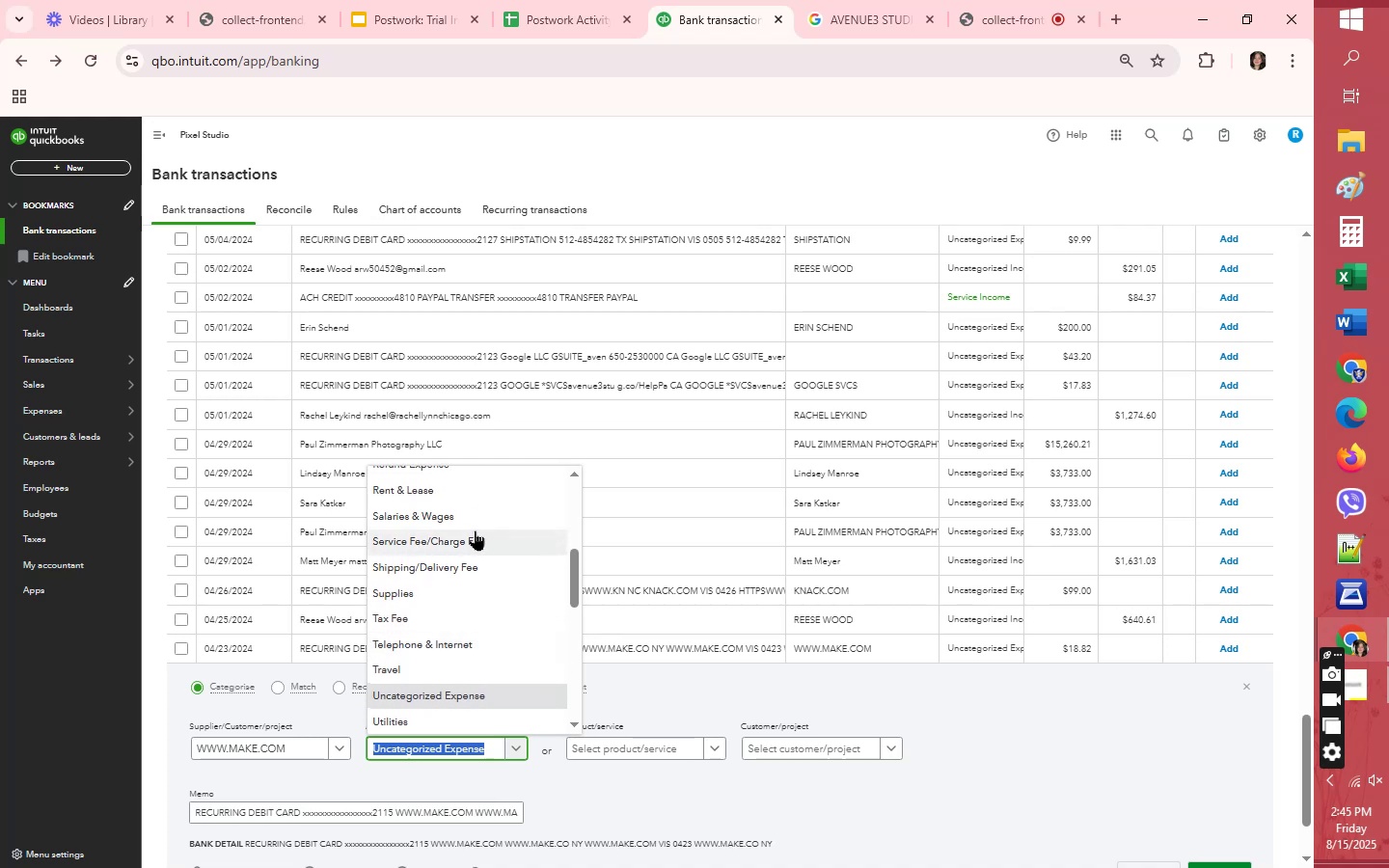 
left_click([475, 534])
 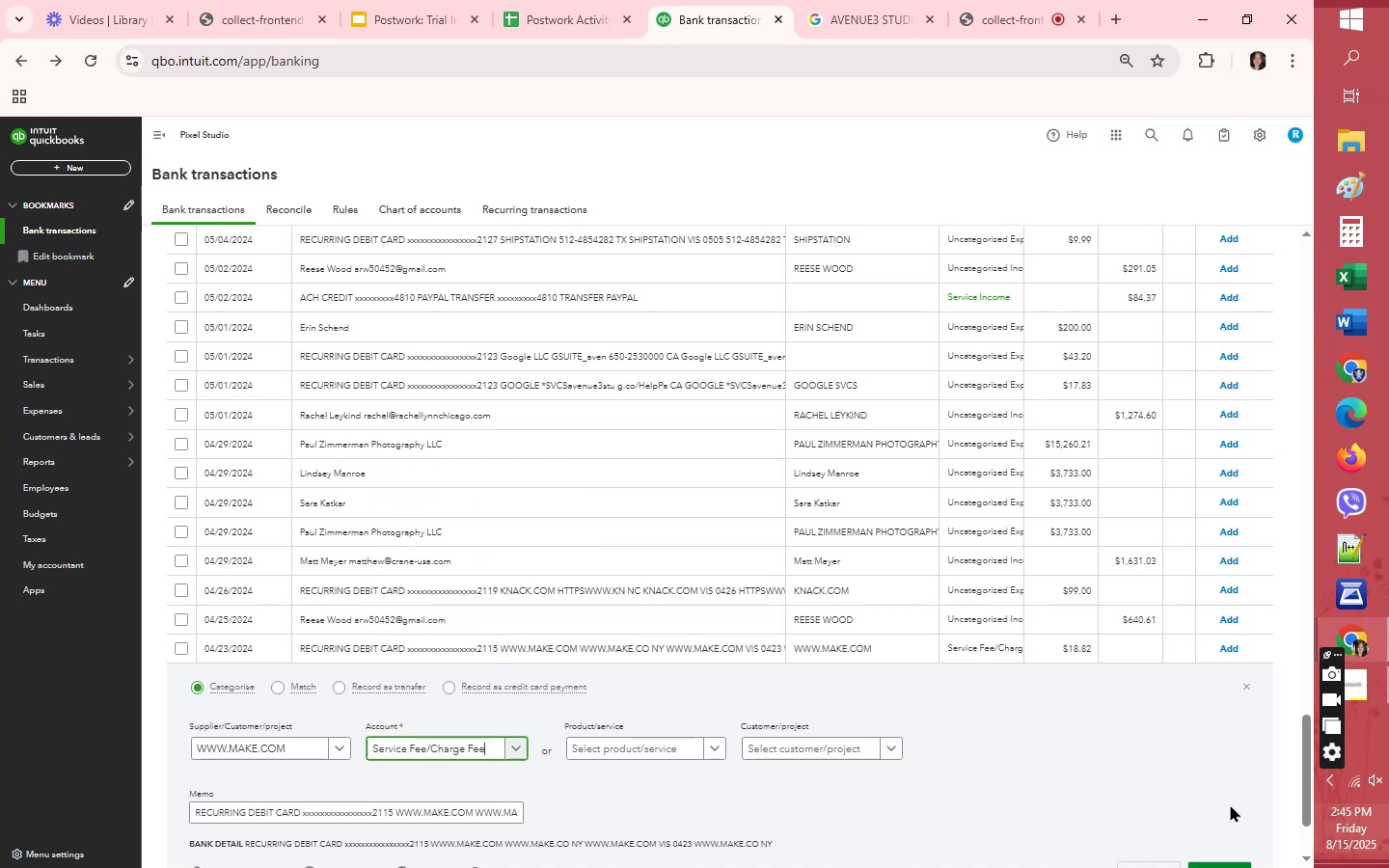 
scroll: coordinate [1203, 797], scroll_direction: down, amount: 1.0
 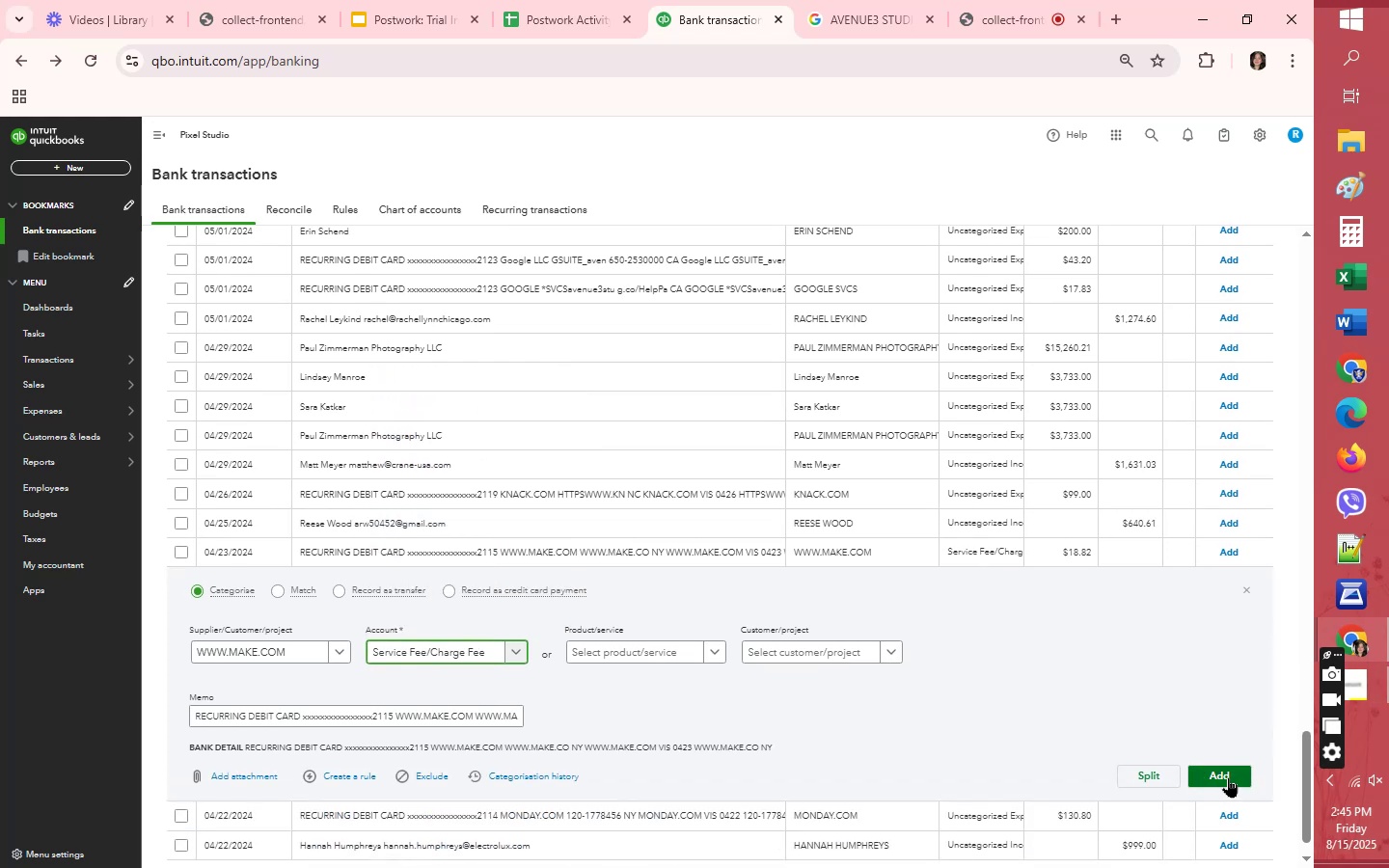 
left_click([1228, 777])
 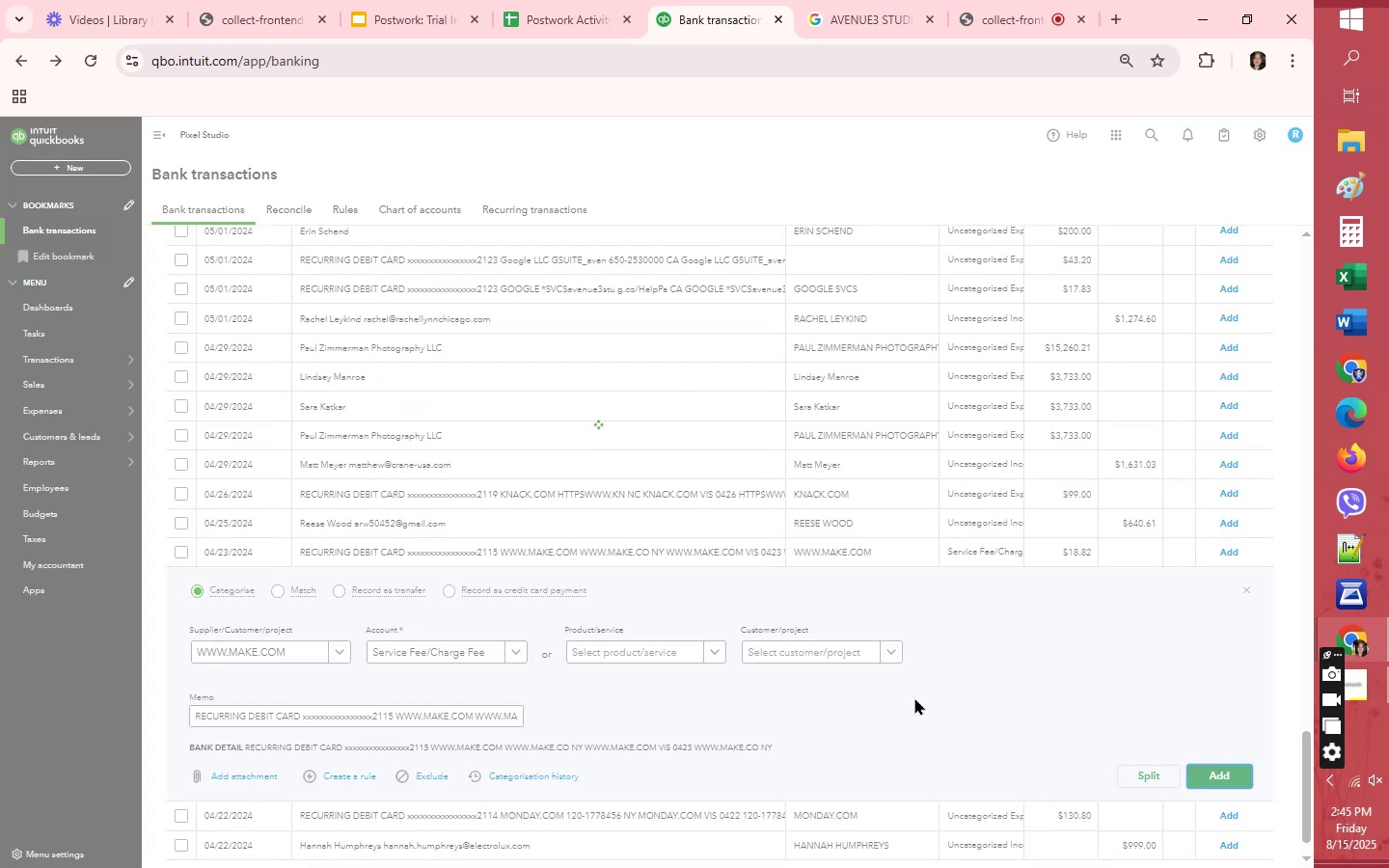 
scroll: coordinate [914, 697], scroll_direction: down, amount: 1.0
 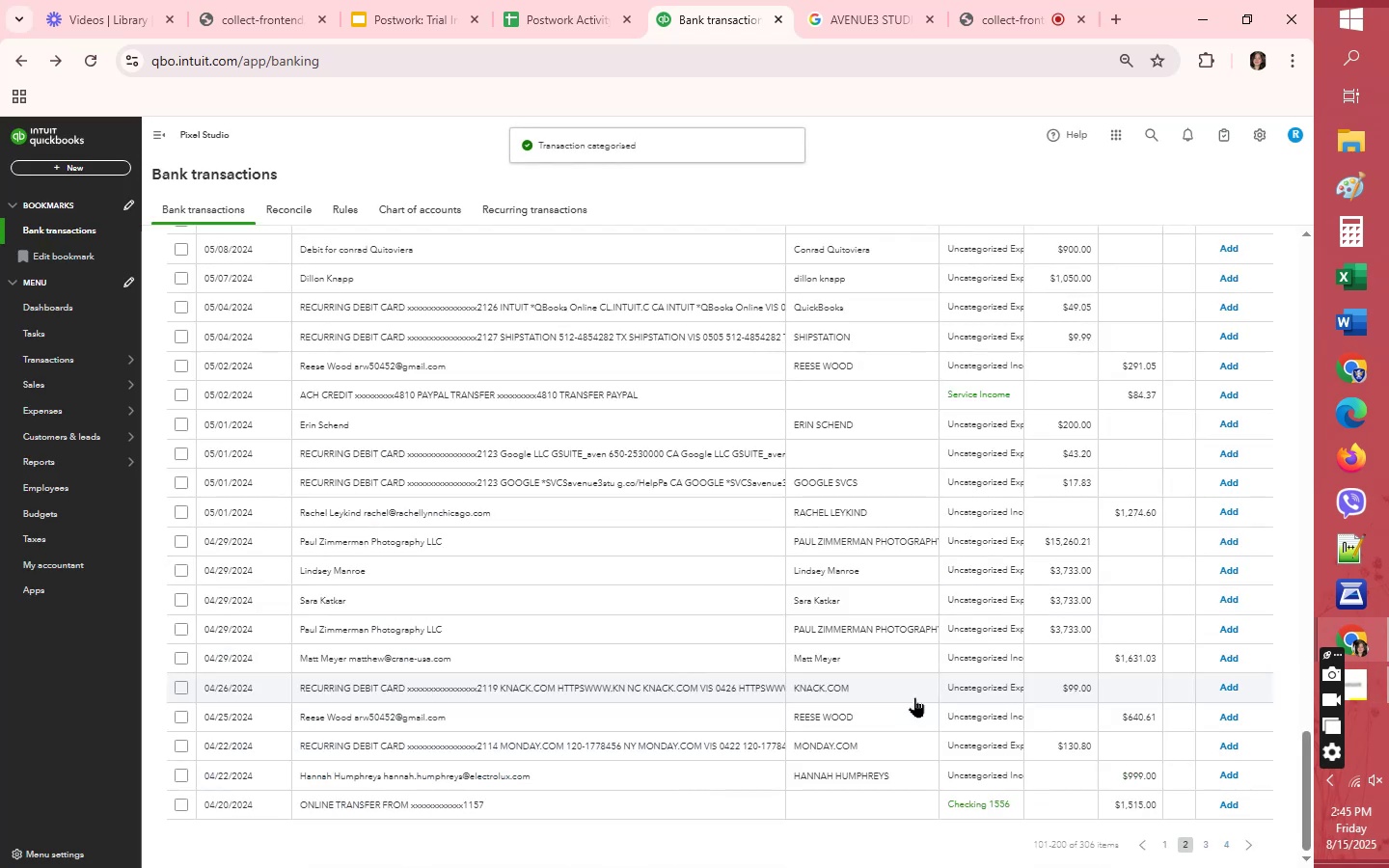 
left_click([974, 685])
 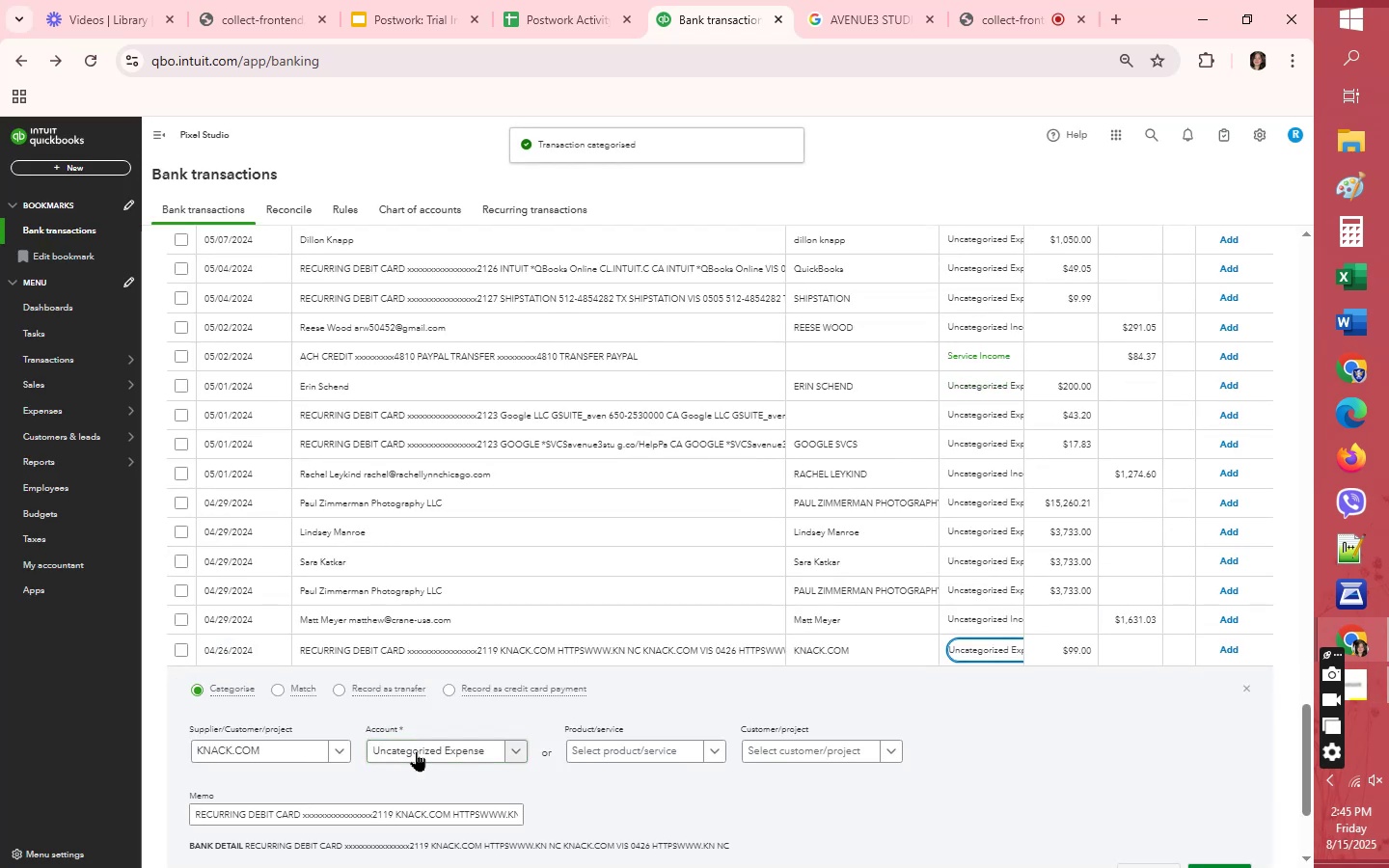 
left_click([417, 750])
 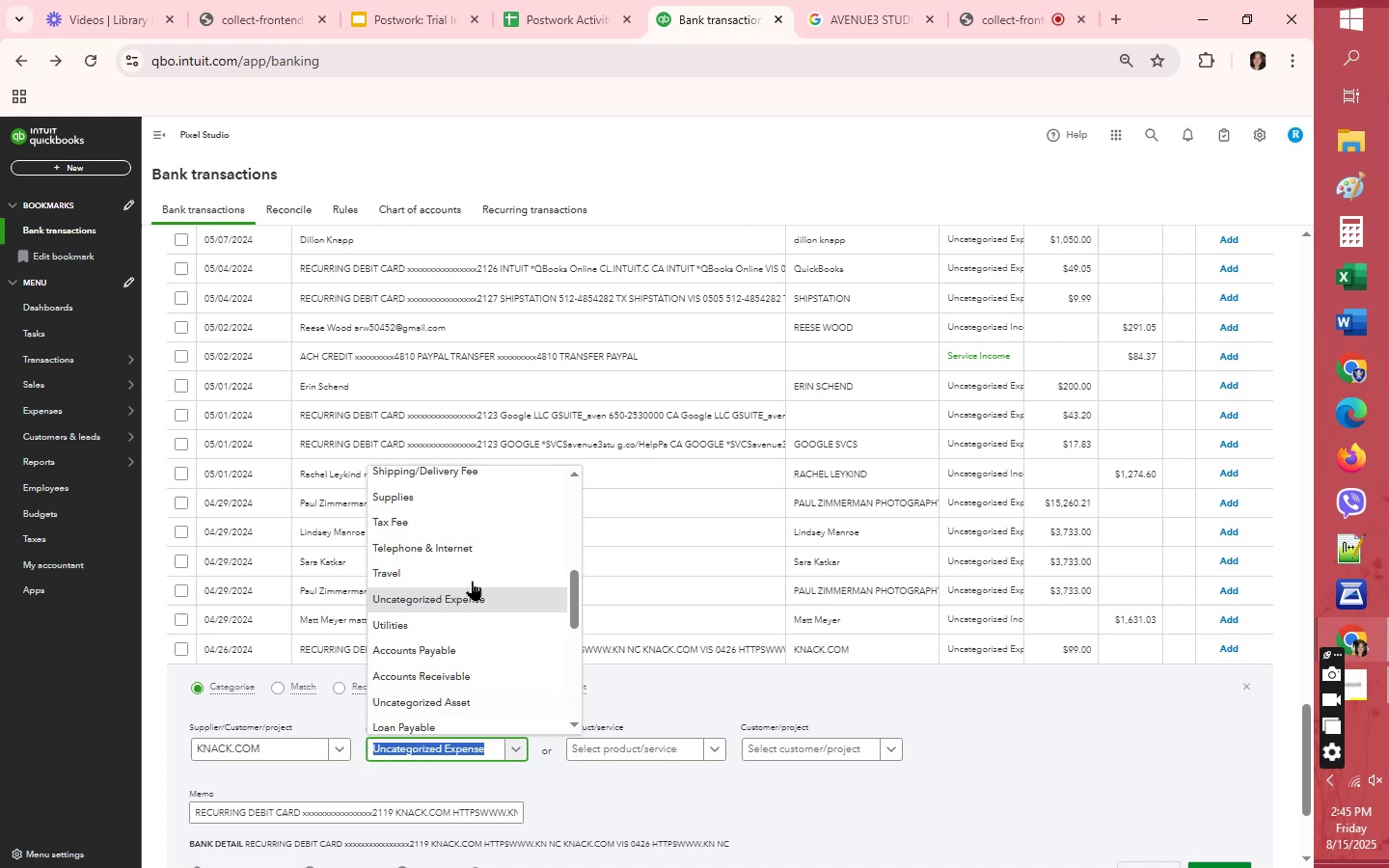 
scroll: coordinate [479, 547], scroll_direction: up, amount: 1.0
 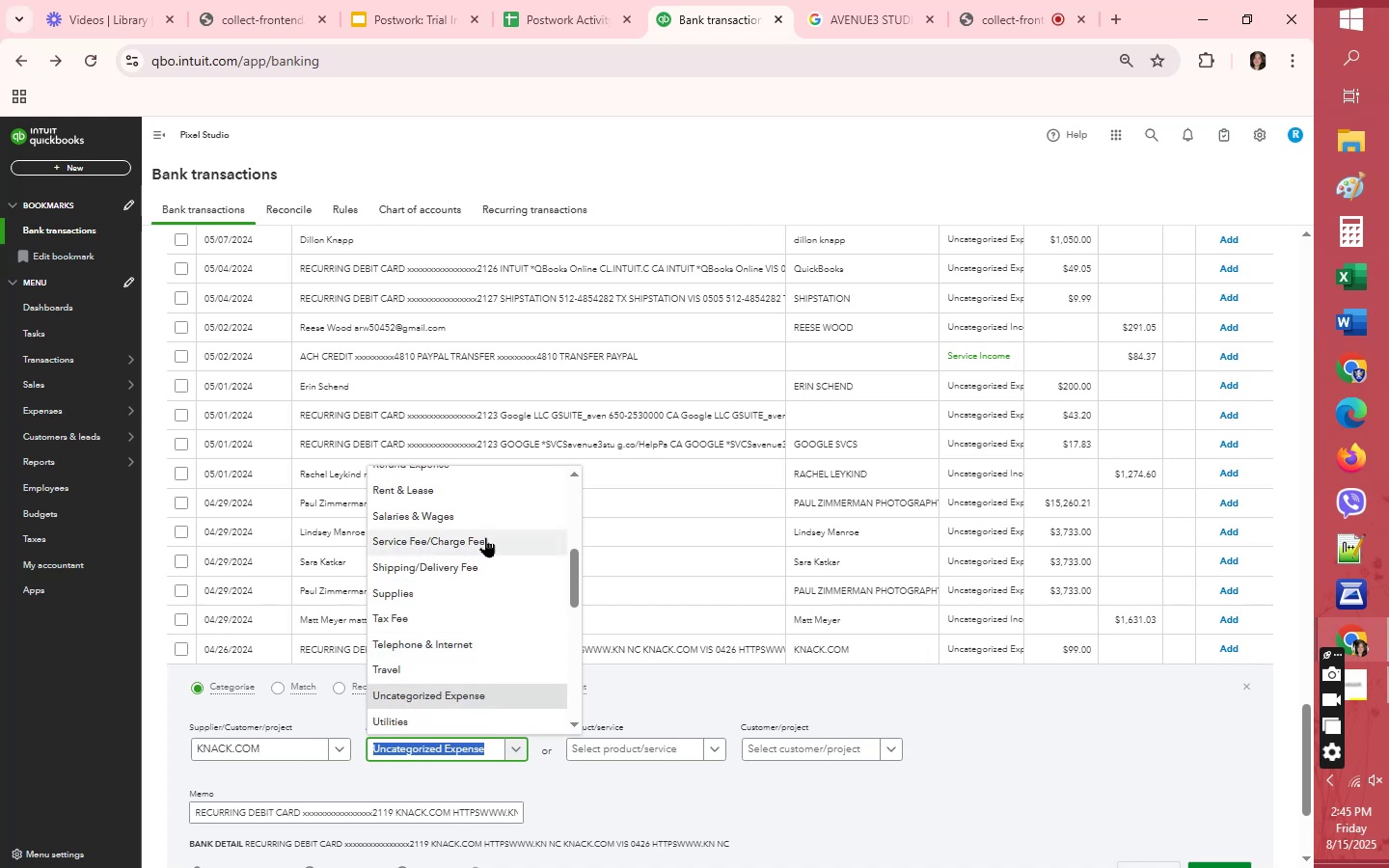 
left_click([485, 537])
 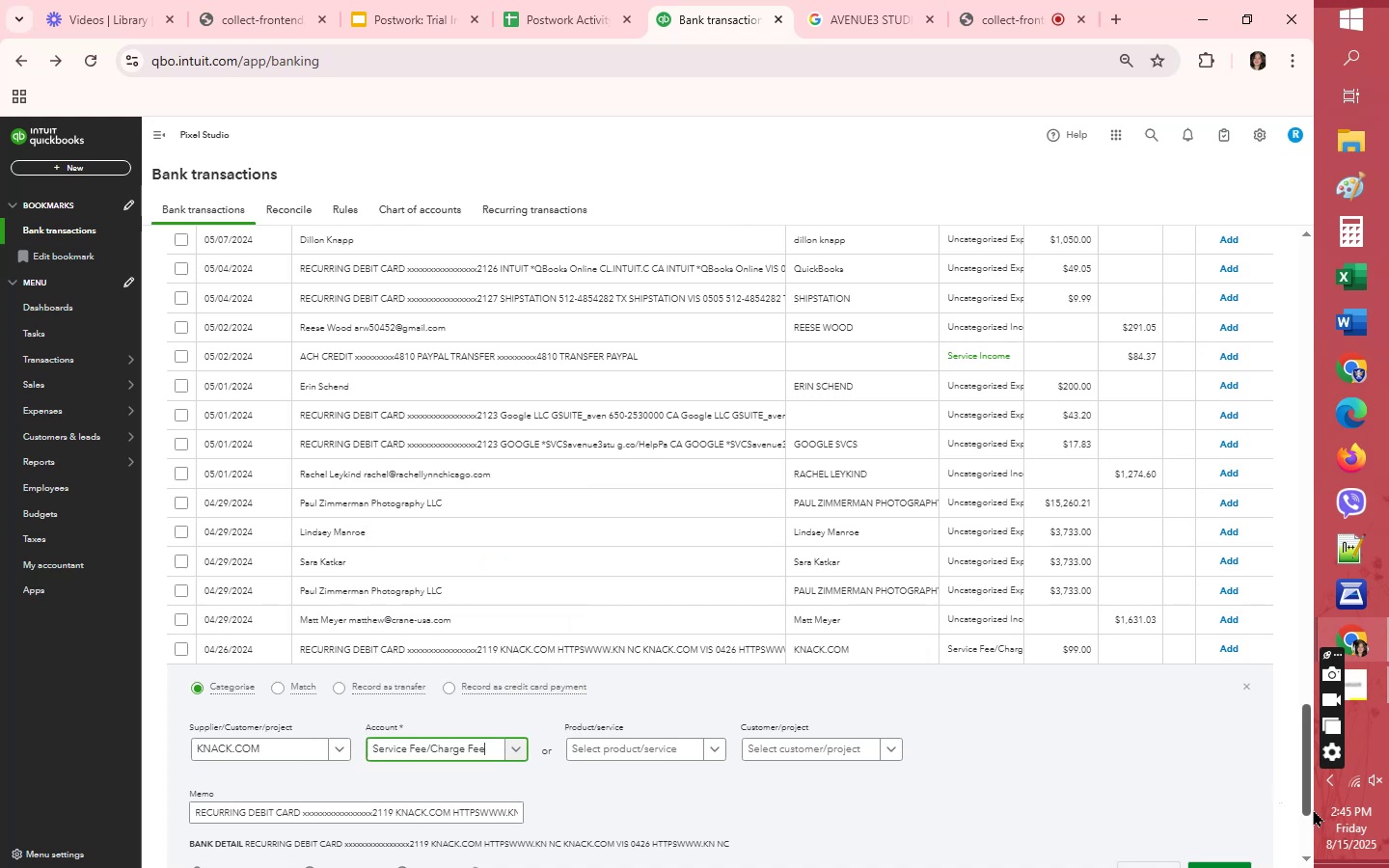 
scroll: coordinate [1232, 728], scroll_direction: down, amount: 3.0
 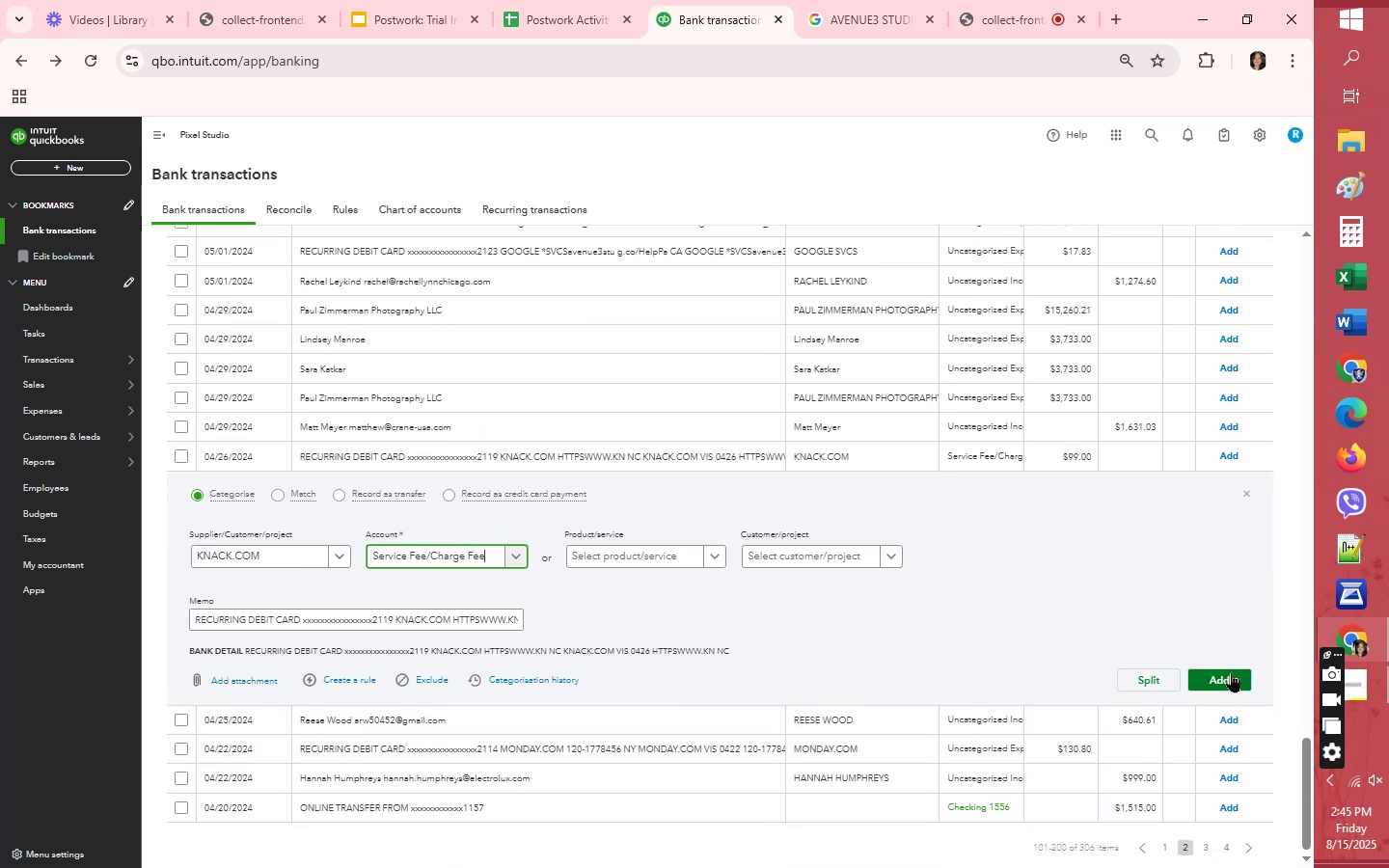 
left_click([1231, 672])
 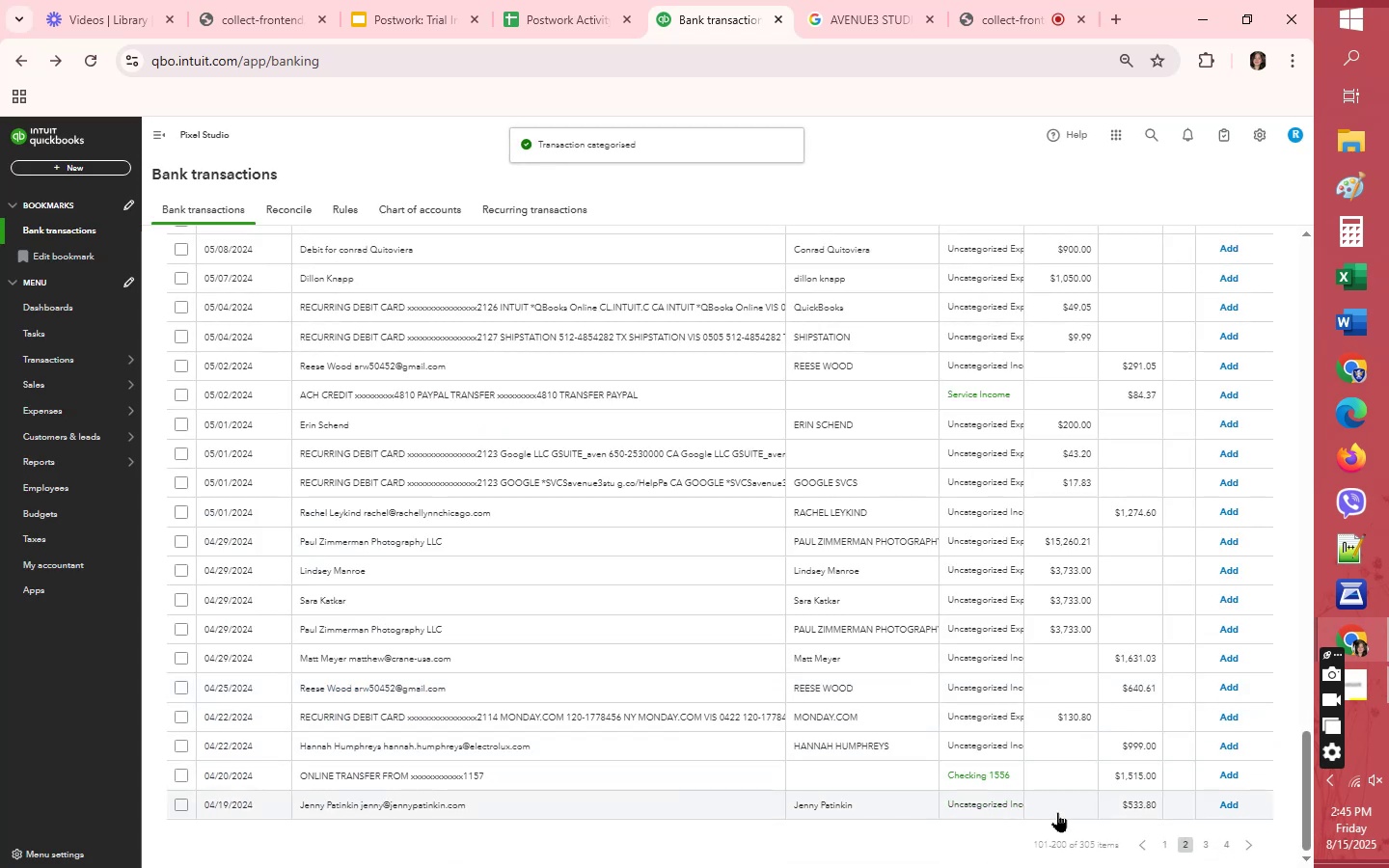 
scroll: coordinate [1061, 796], scroll_direction: down, amount: 3.0
 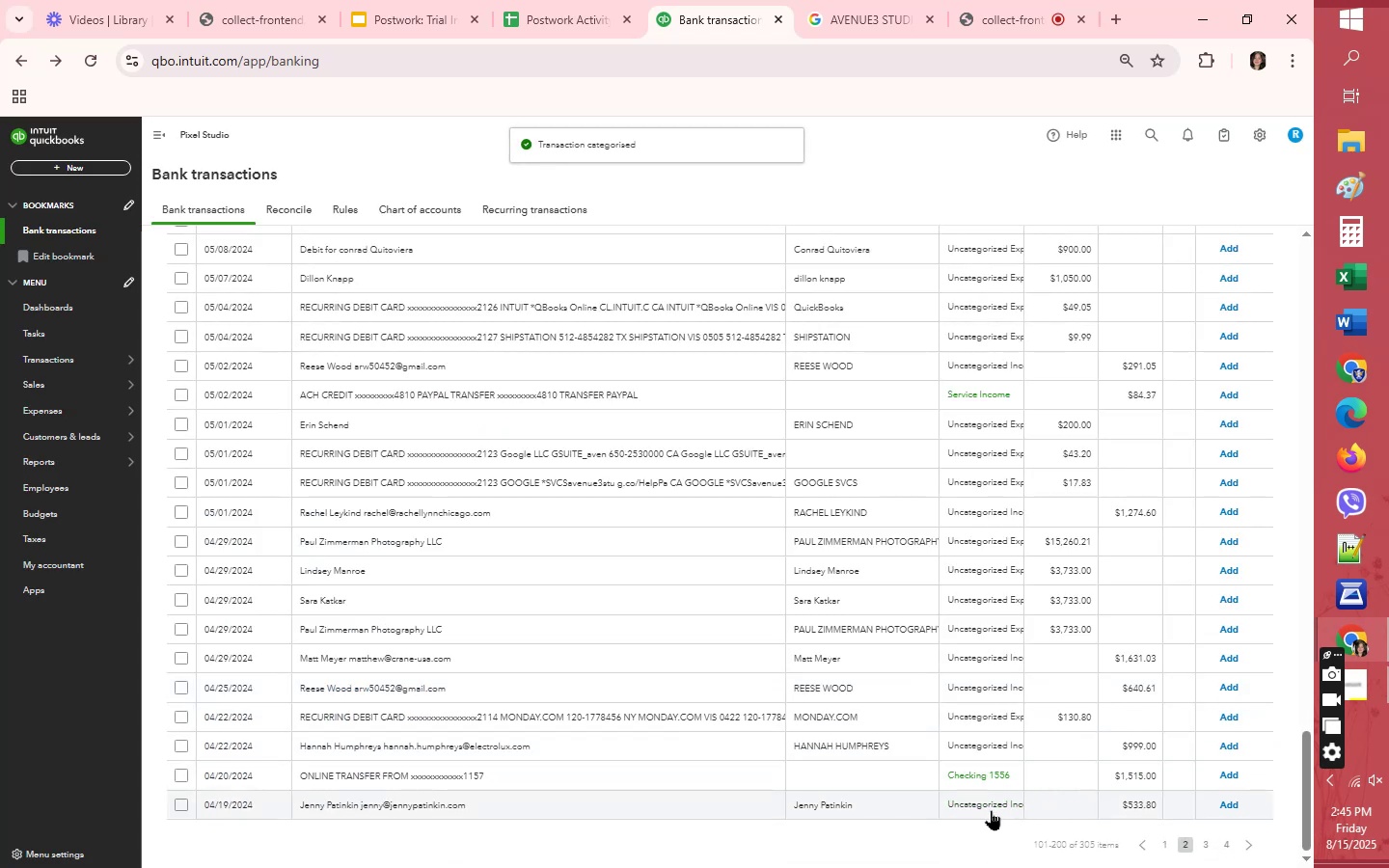 
left_click([991, 810])
 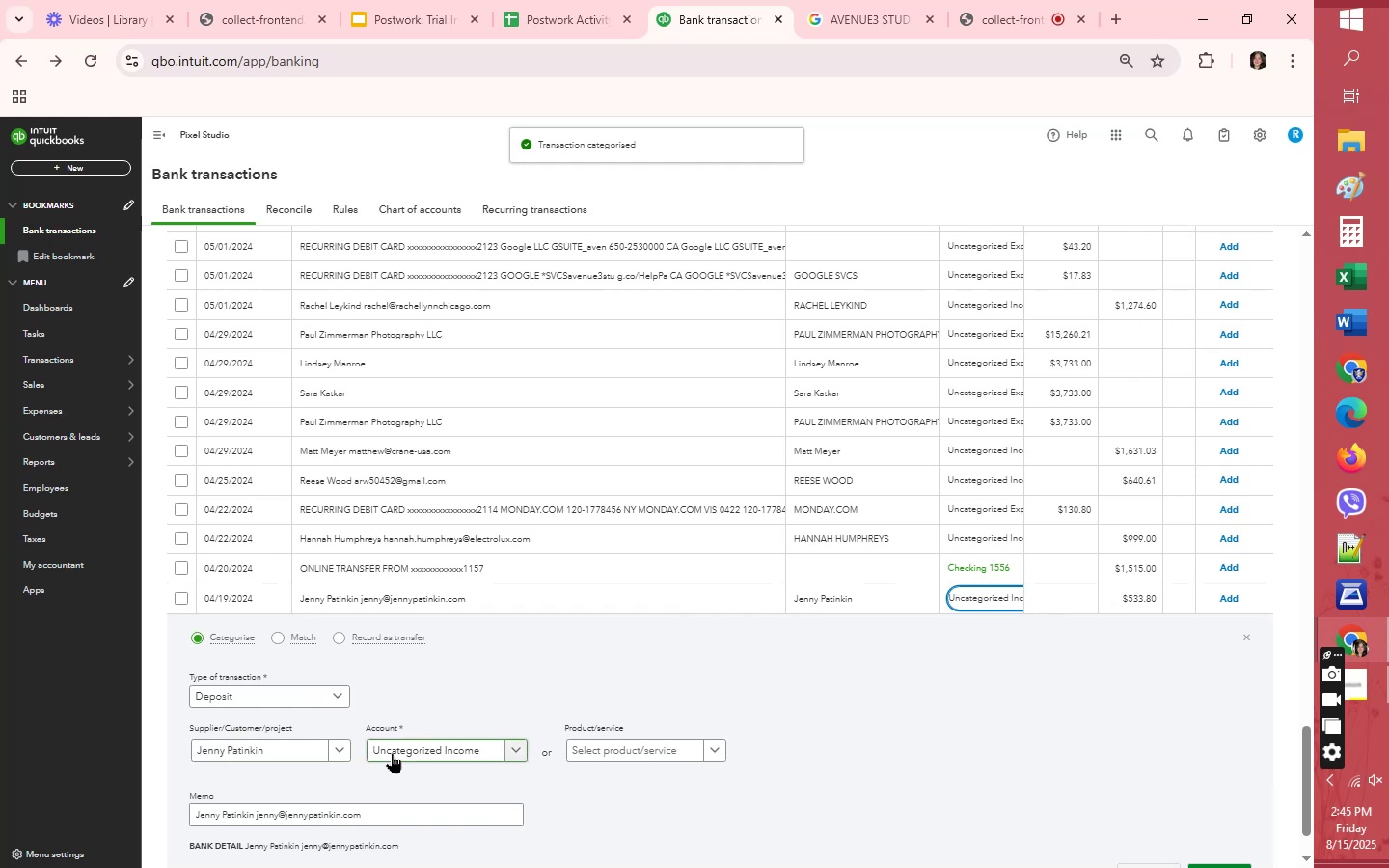 
left_click([408, 746])
 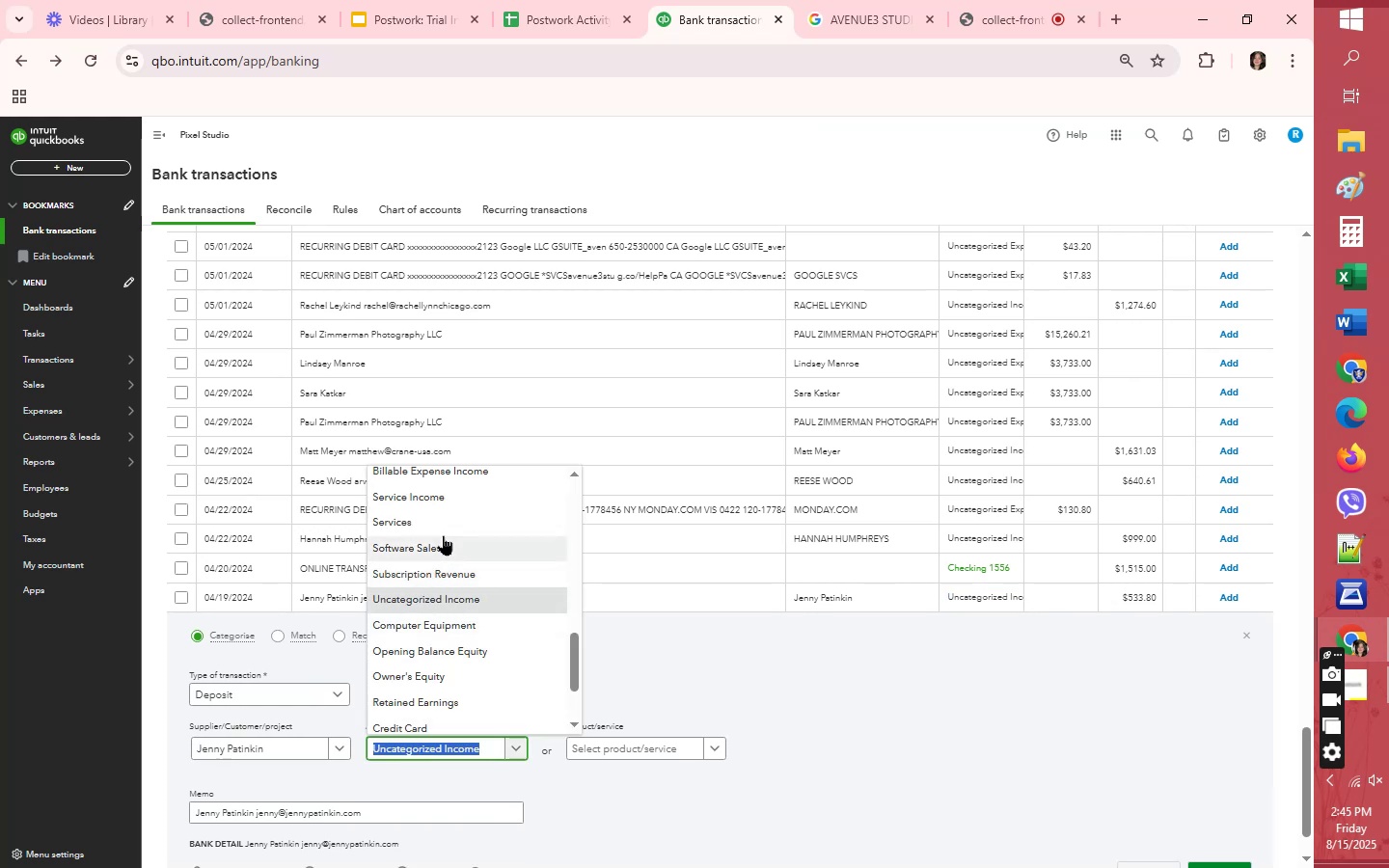 
scroll: coordinate [445, 535], scroll_direction: up, amount: 1.0
 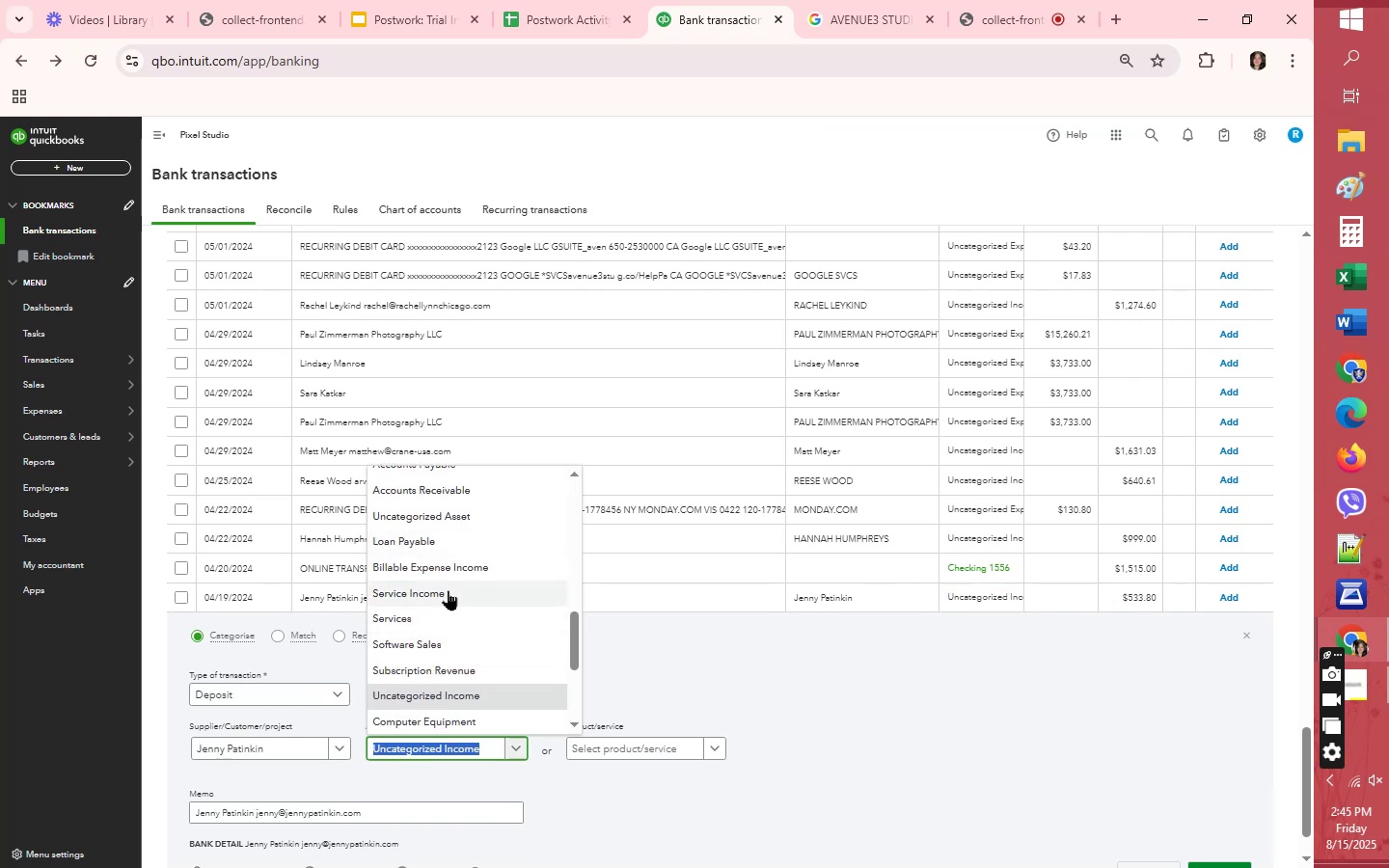 
left_click([448, 590])
 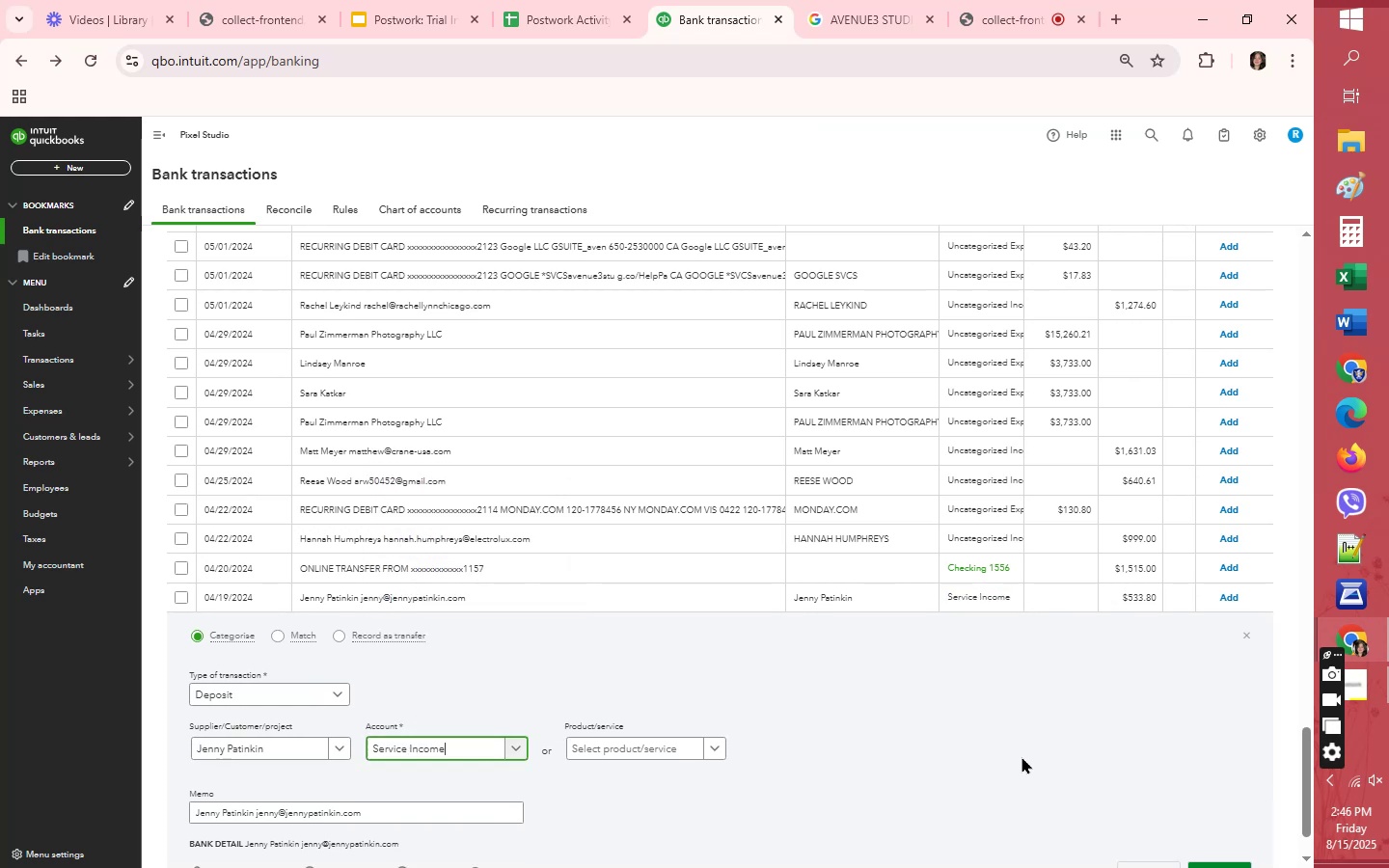 
scroll: coordinate [1131, 761], scroll_direction: down, amount: 3.0
 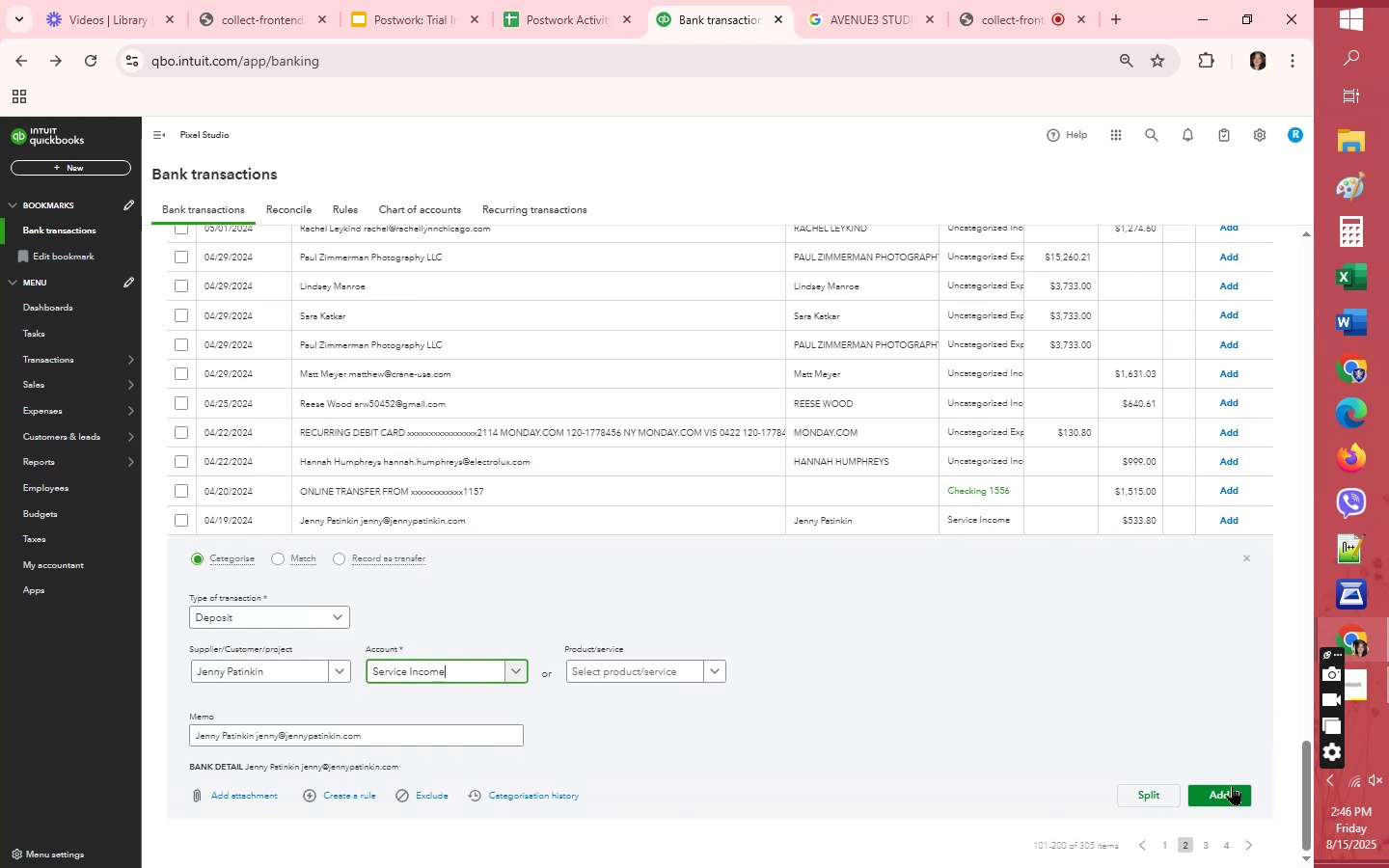 
left_click([1231, 787])
 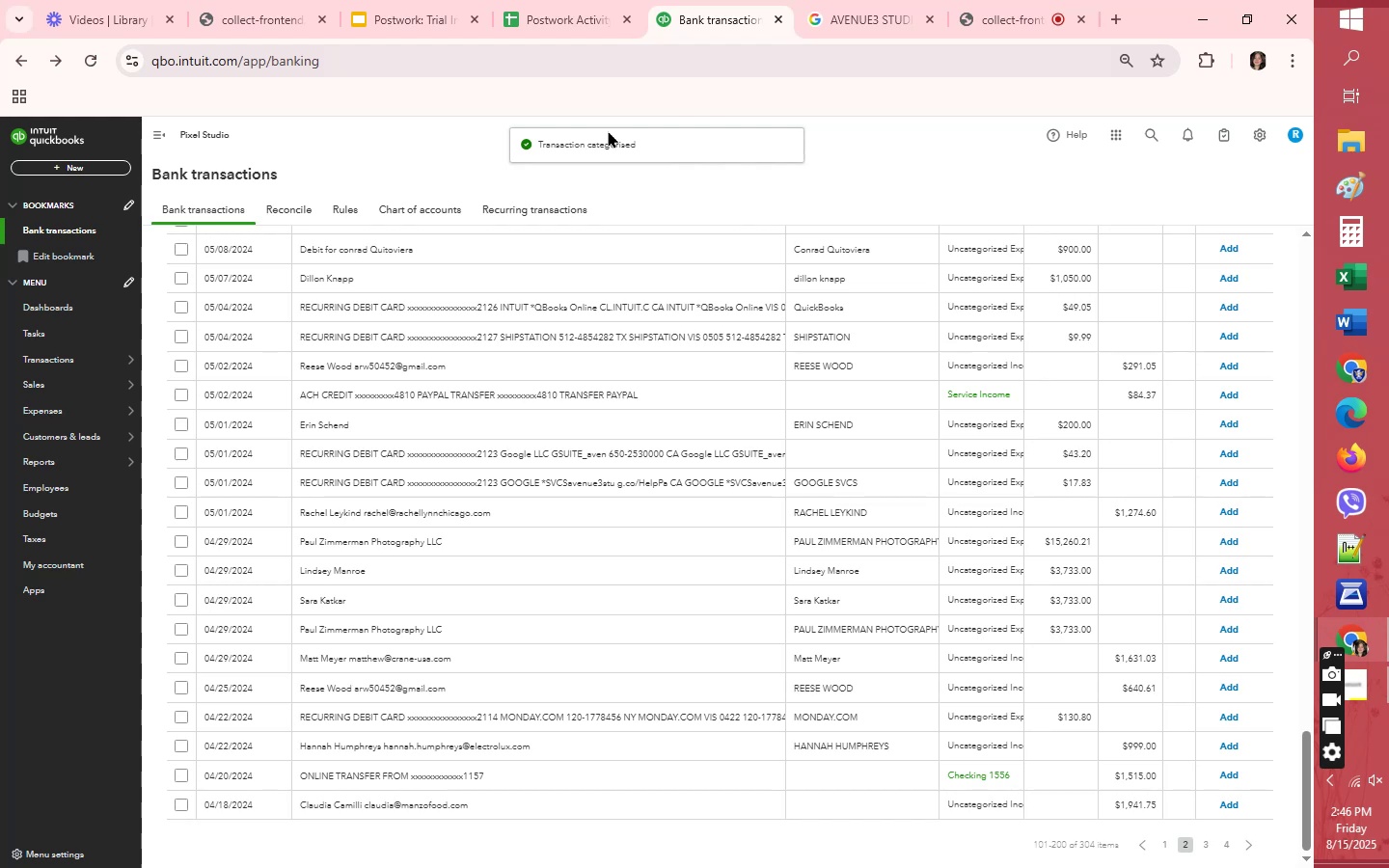 
wait(5.33)
 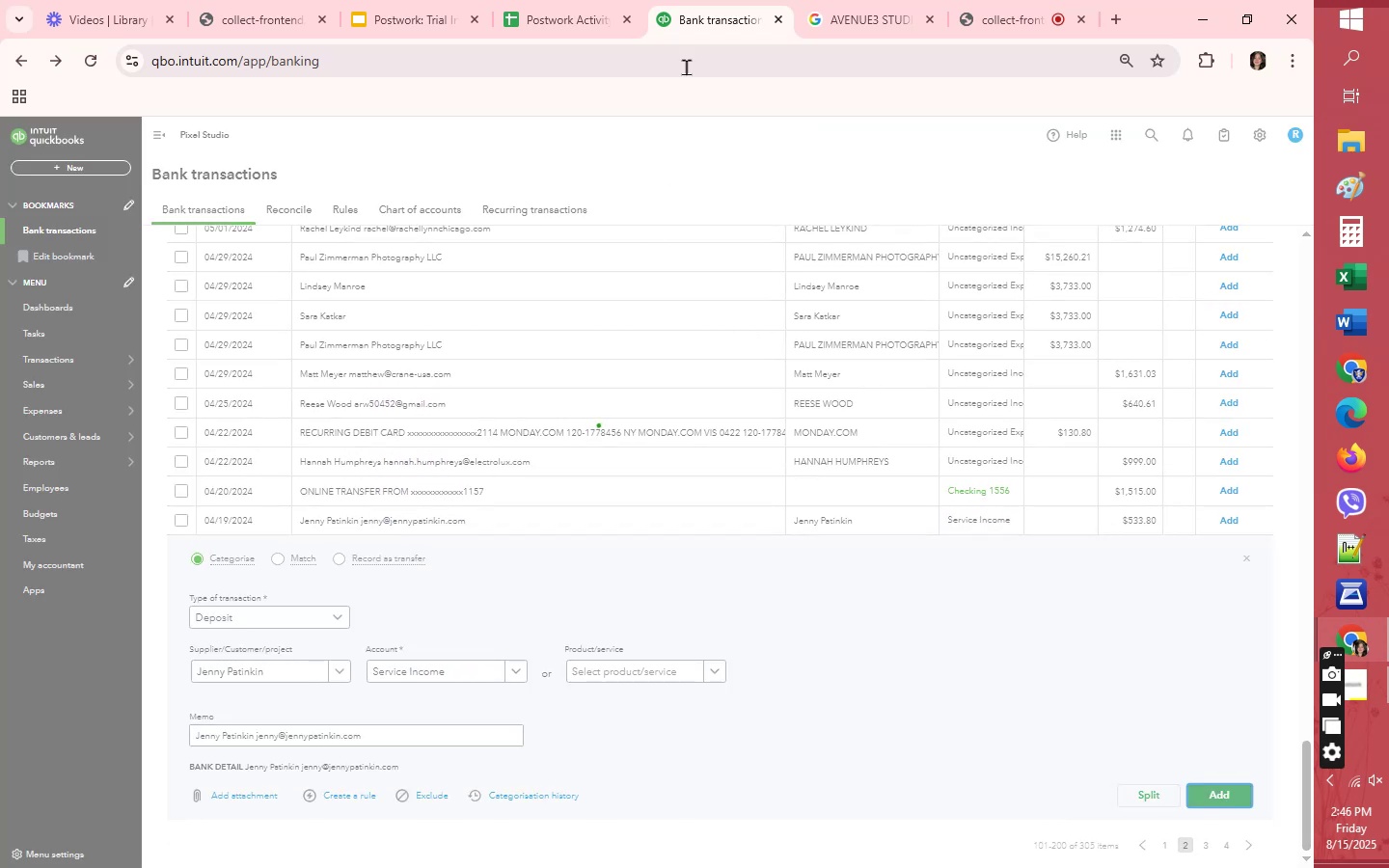 
scroll: coordinate [906, 591], scroll_direction: up, amount: 26.0
 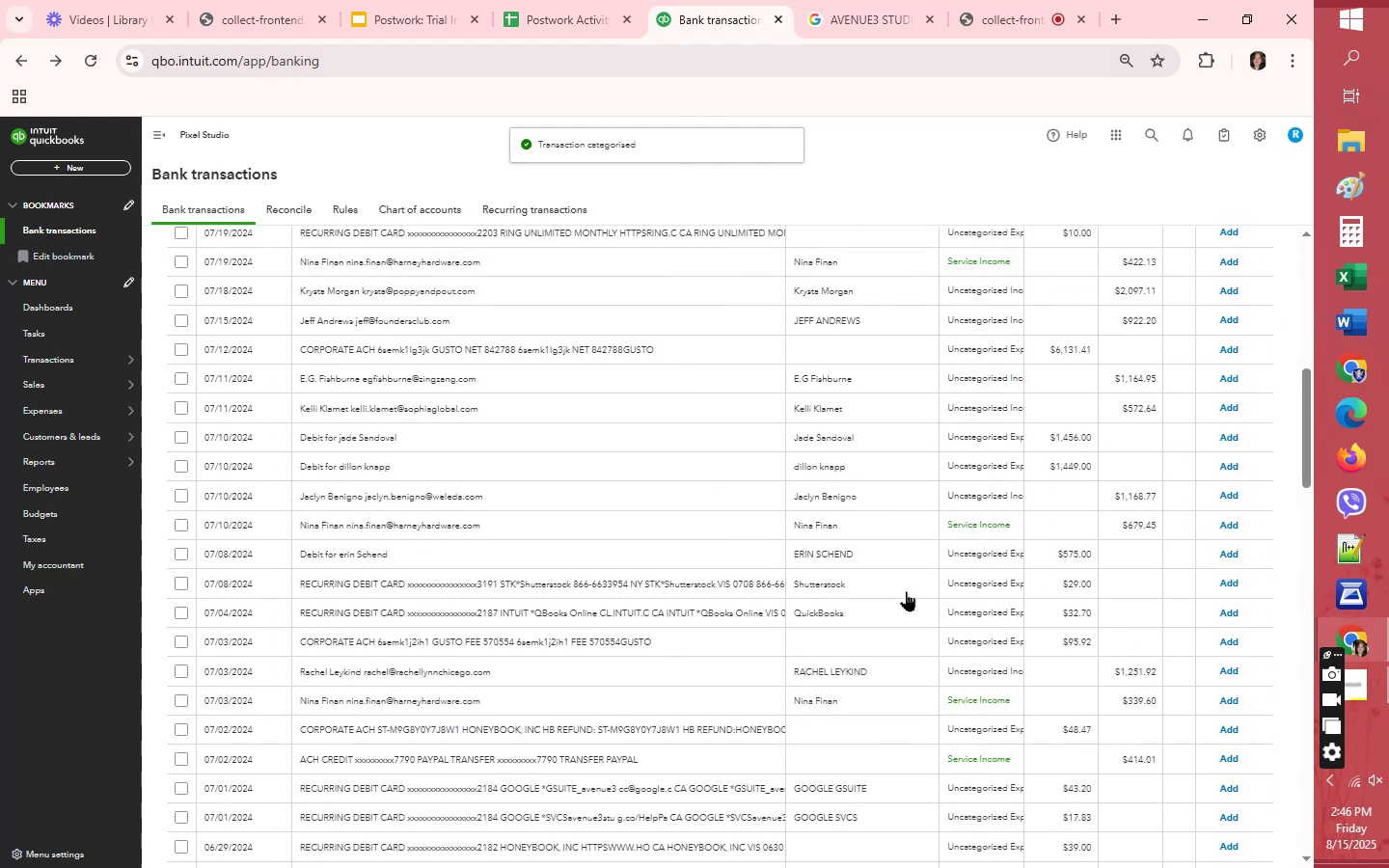 
scroll: coordinate [897, 624], scroll_direction: down, amount: 5.0
 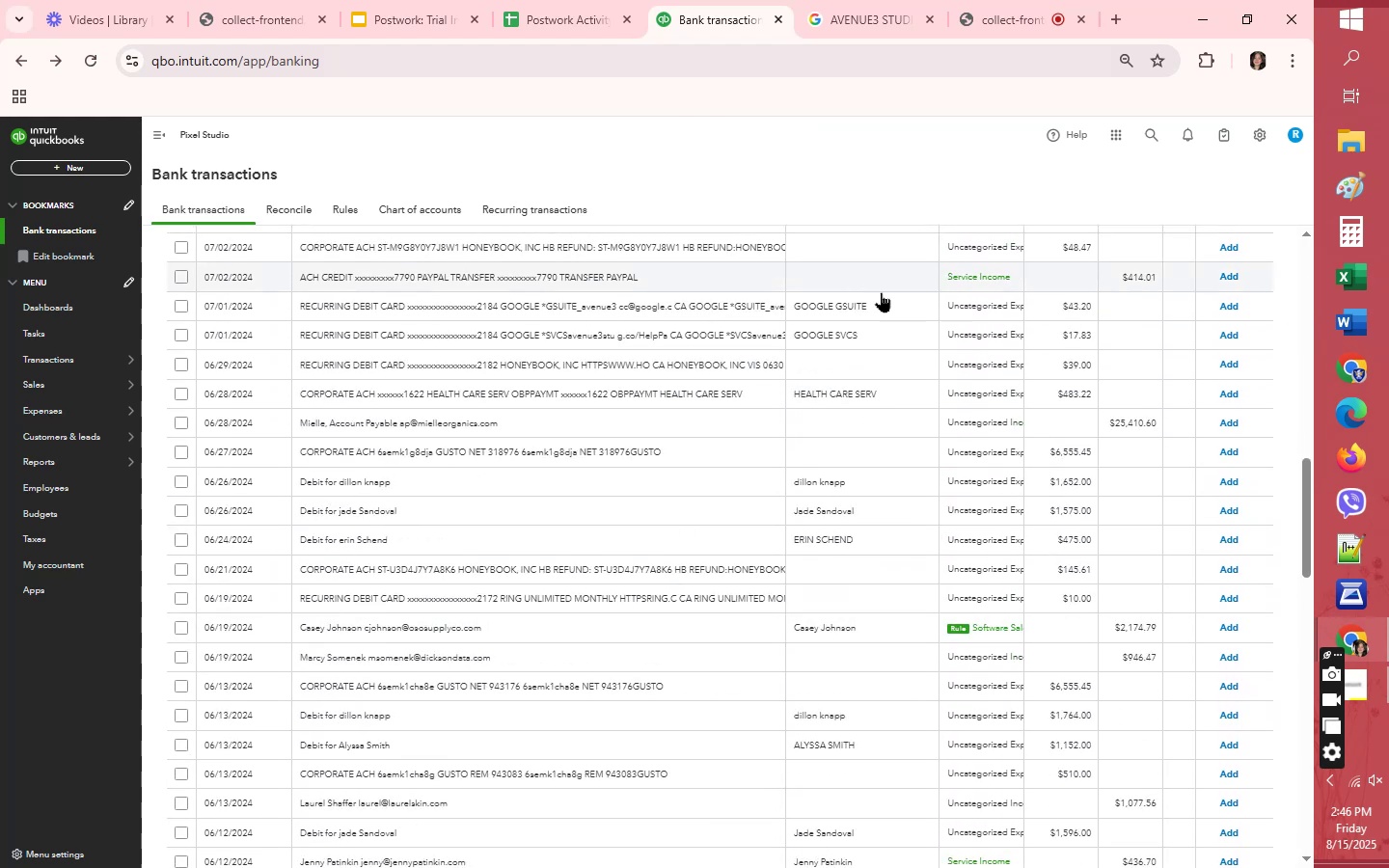 
left_click([970, 308])
 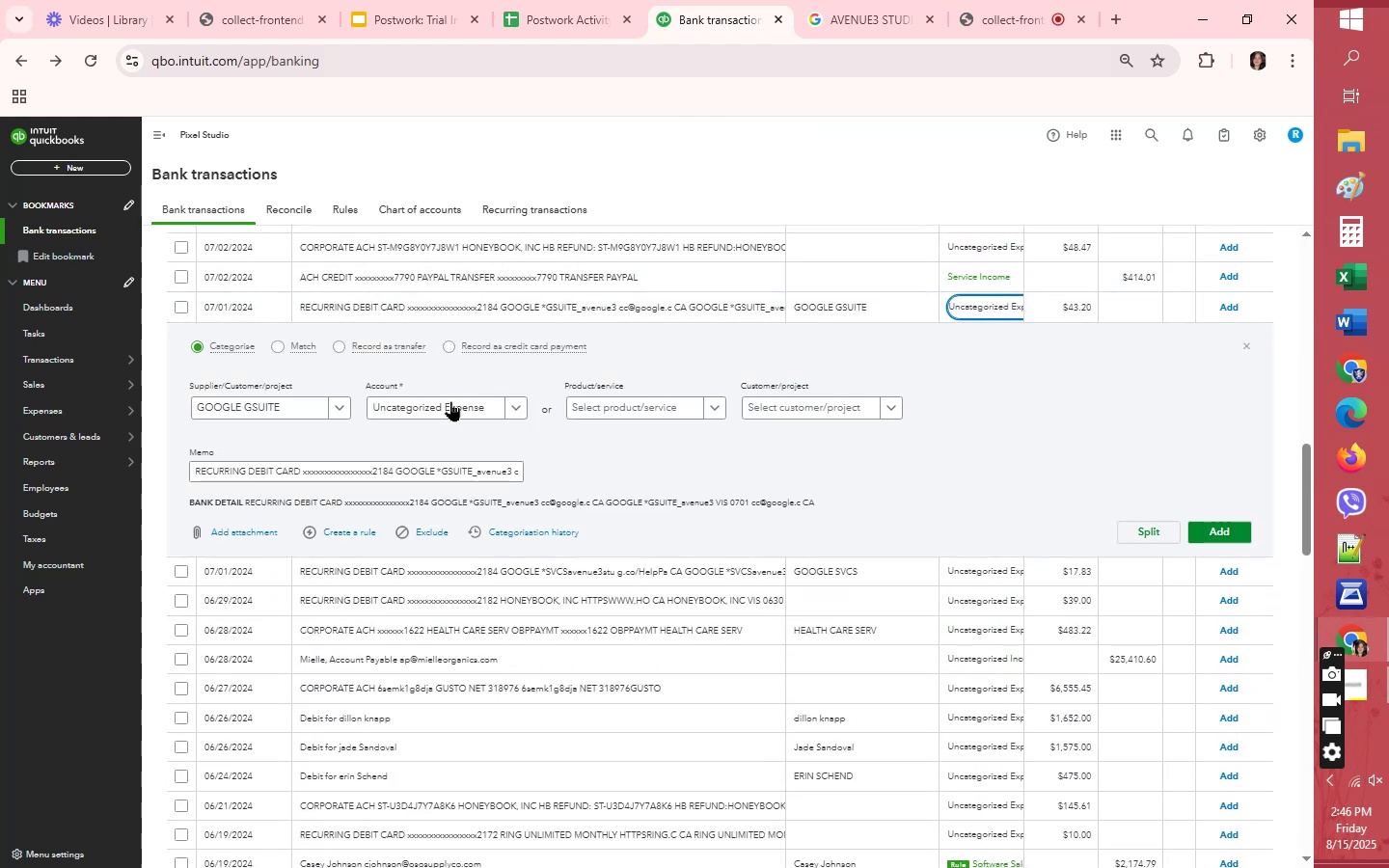 
left_click([449, 404])
 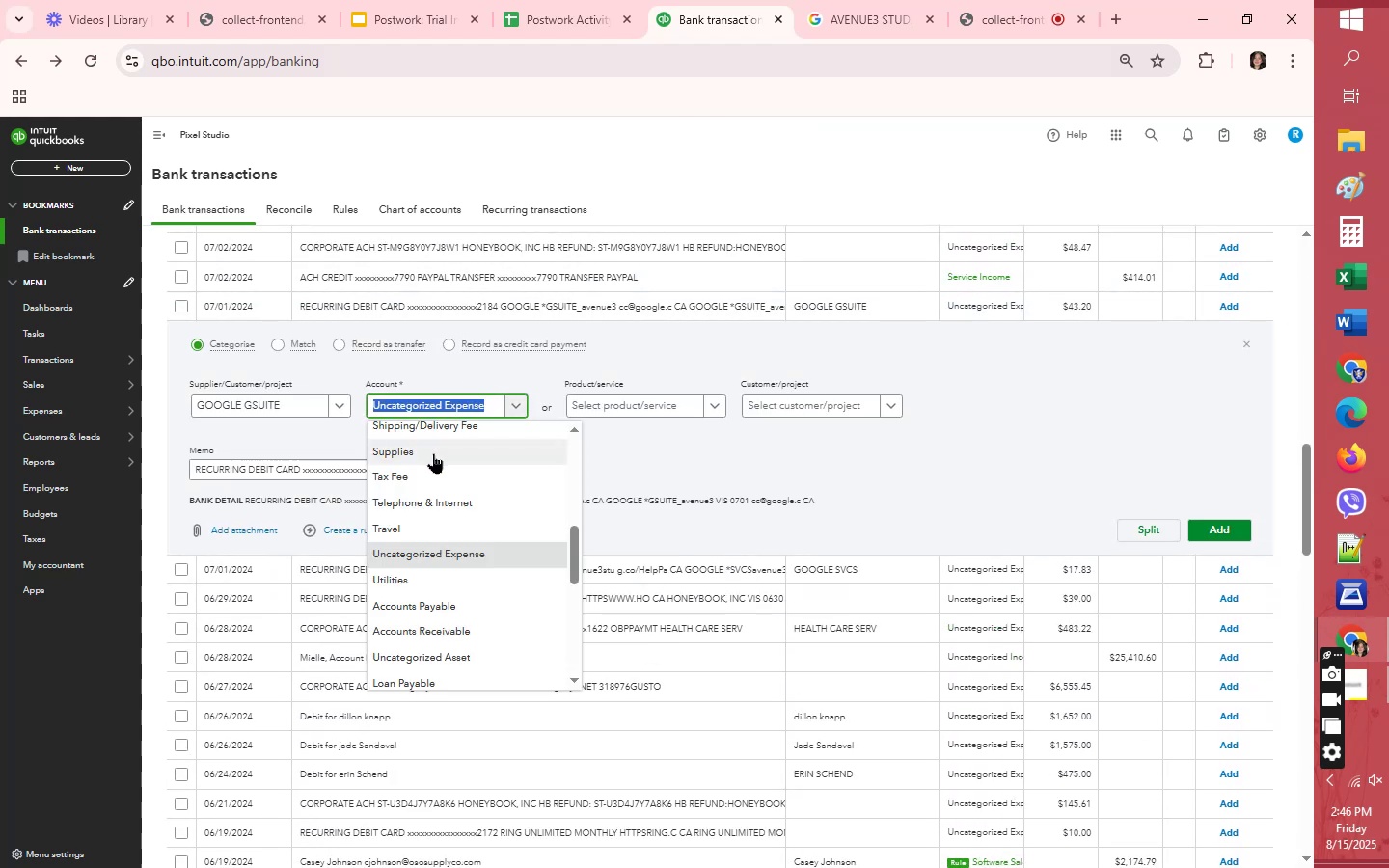 
scroll: coordinate [433, 453], scroll_direction: up, amount: 1.0
 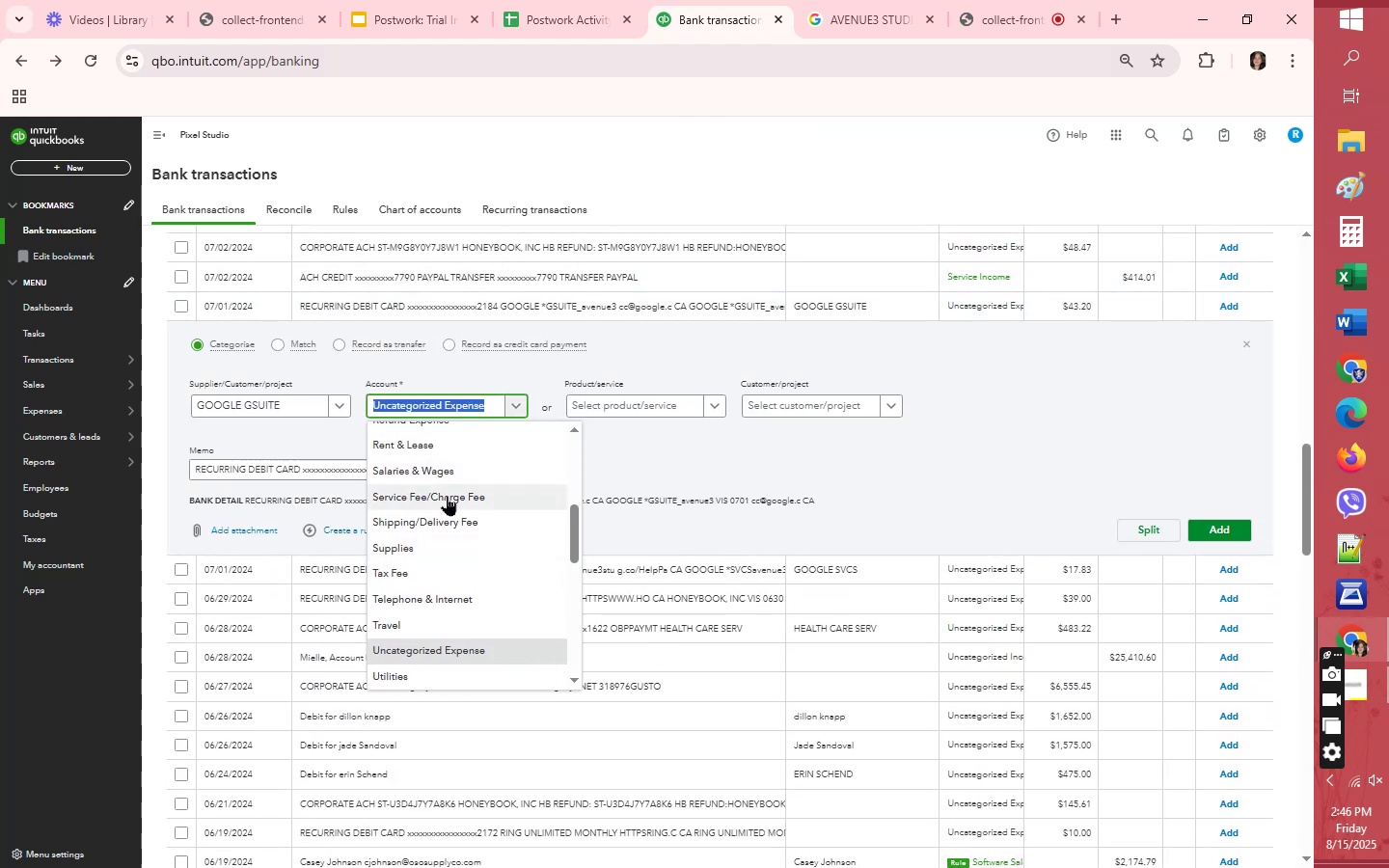 
left_click([447, 496])
 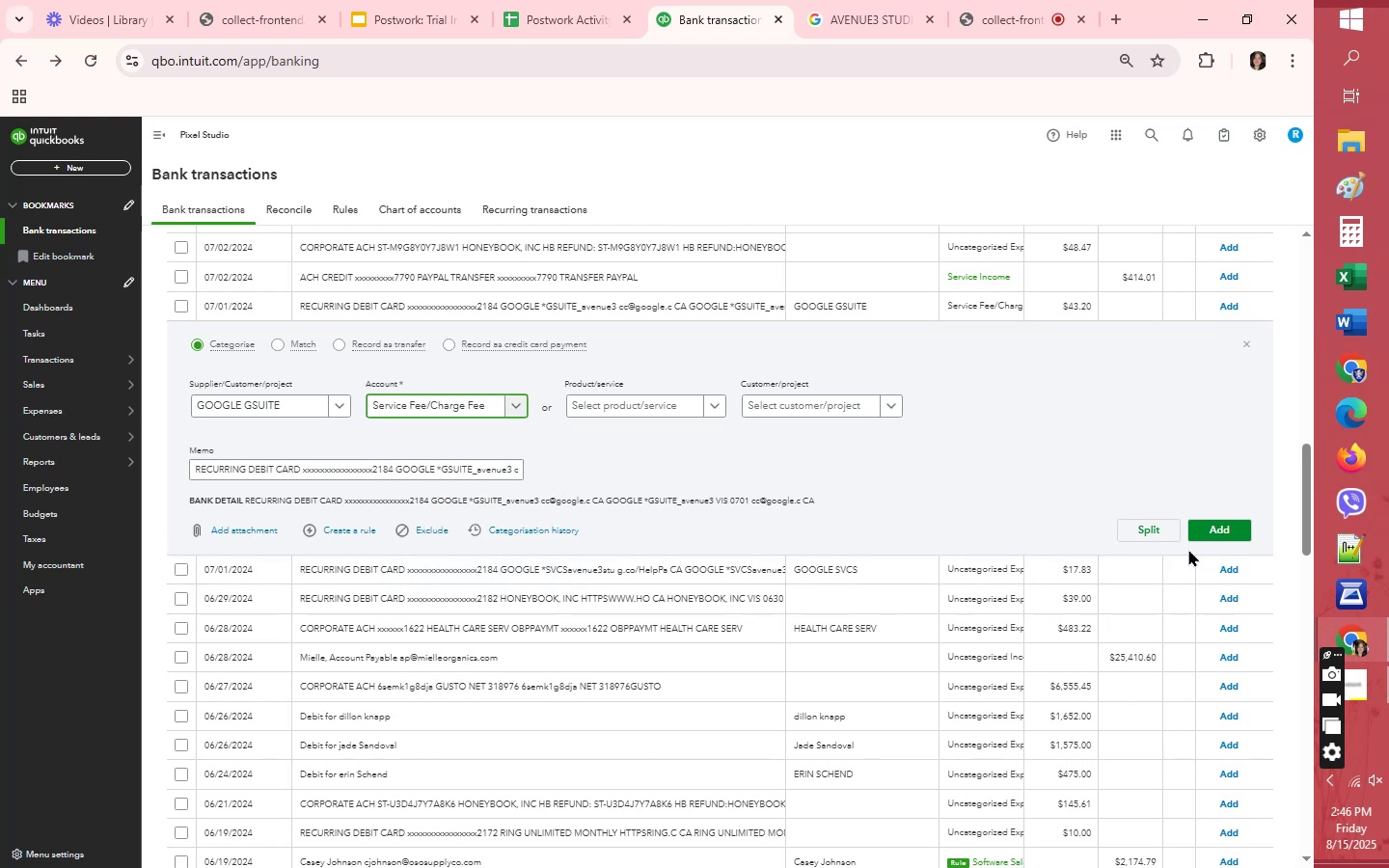 
left_click([1212, 531])
 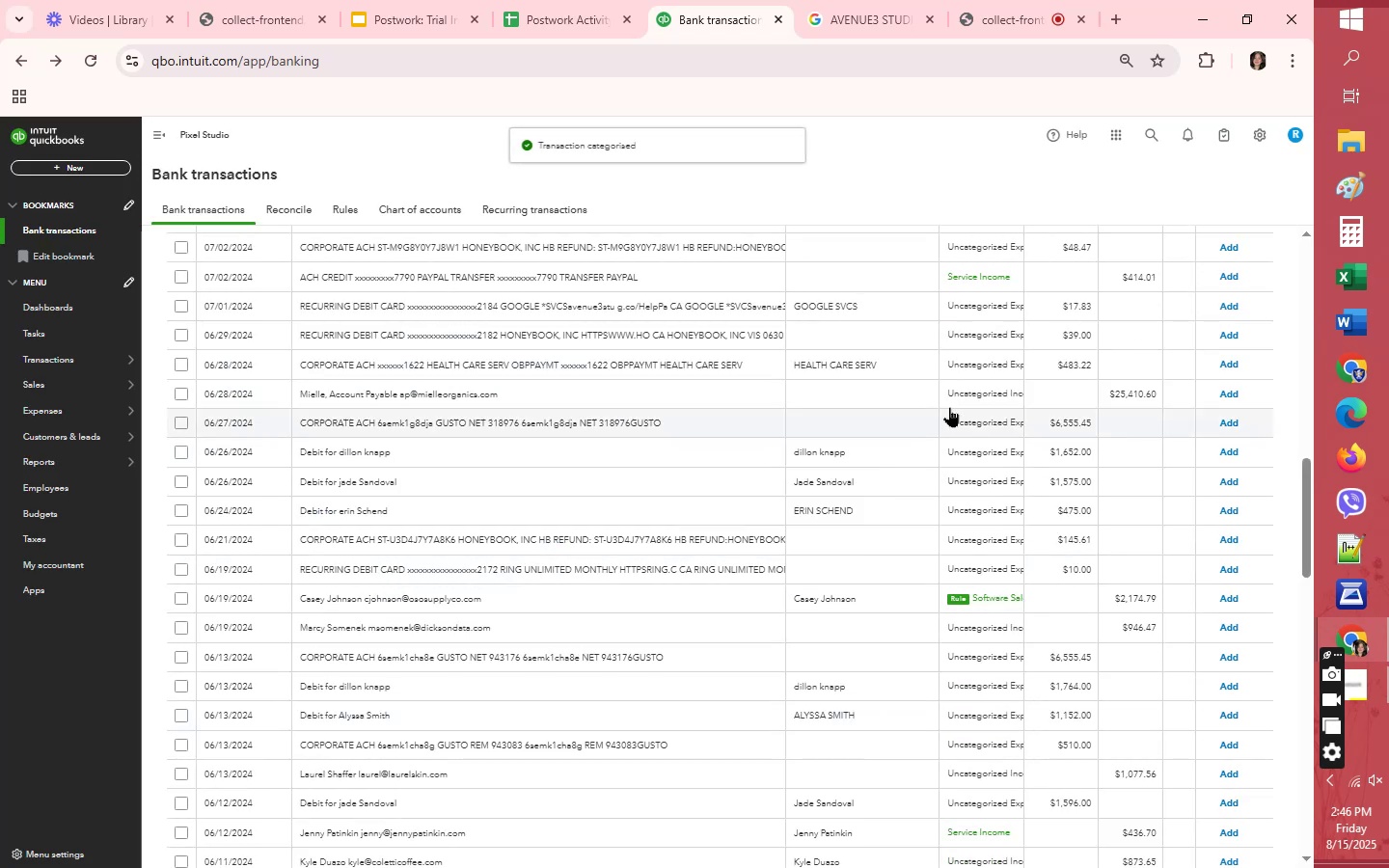 
left_click([984, 304])
 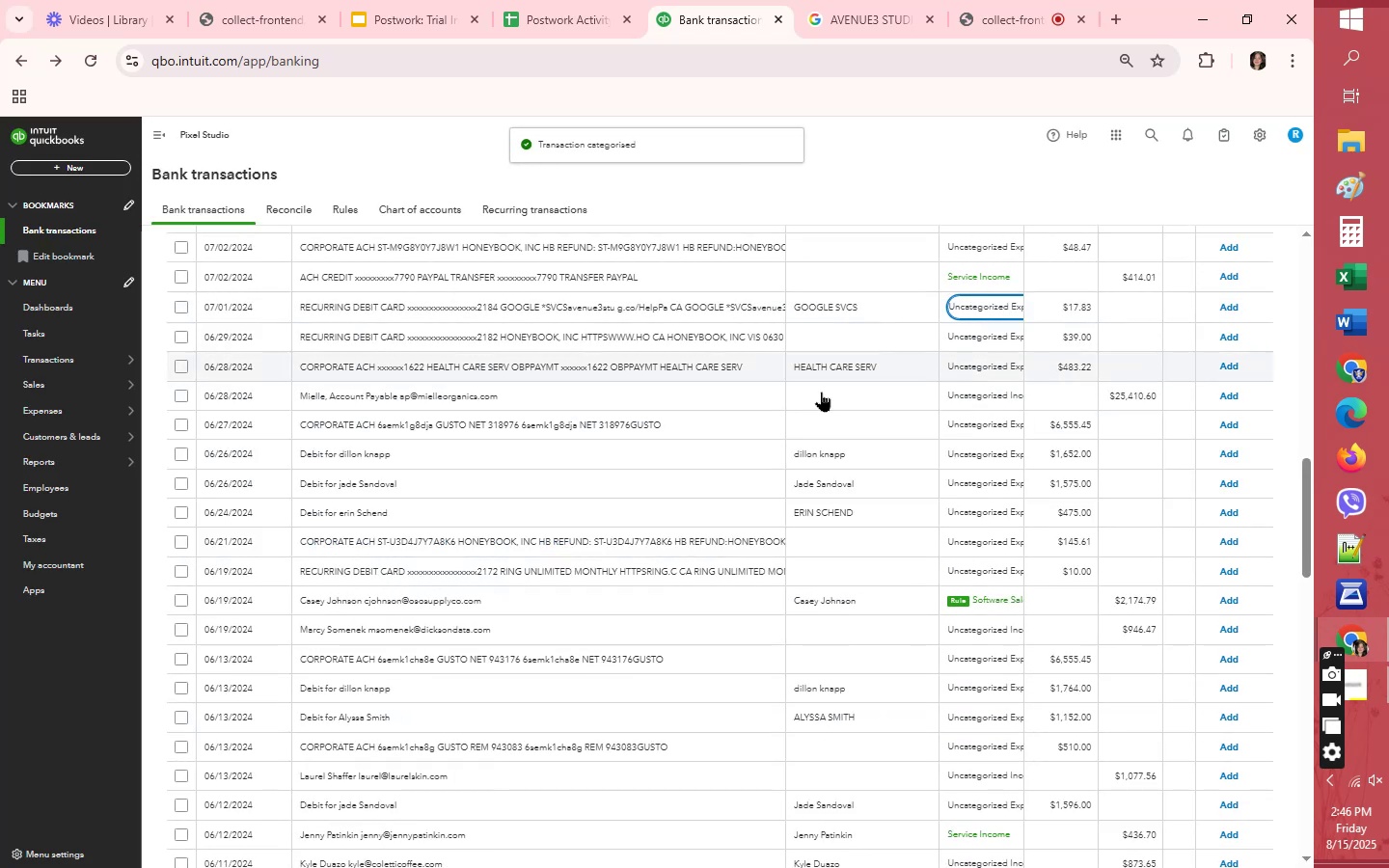 
left_click([960, 304])
 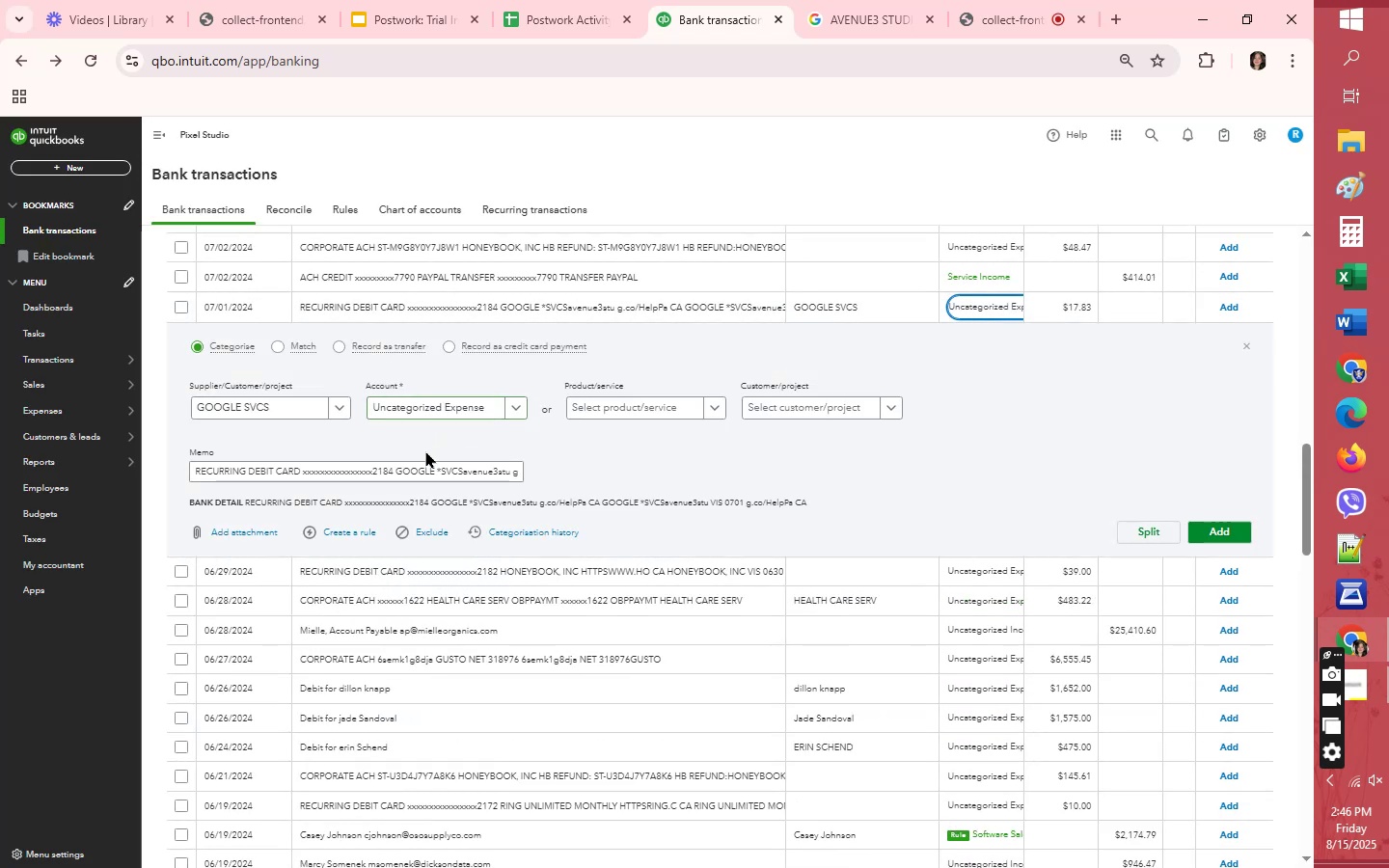 
left_click([430, 408])
 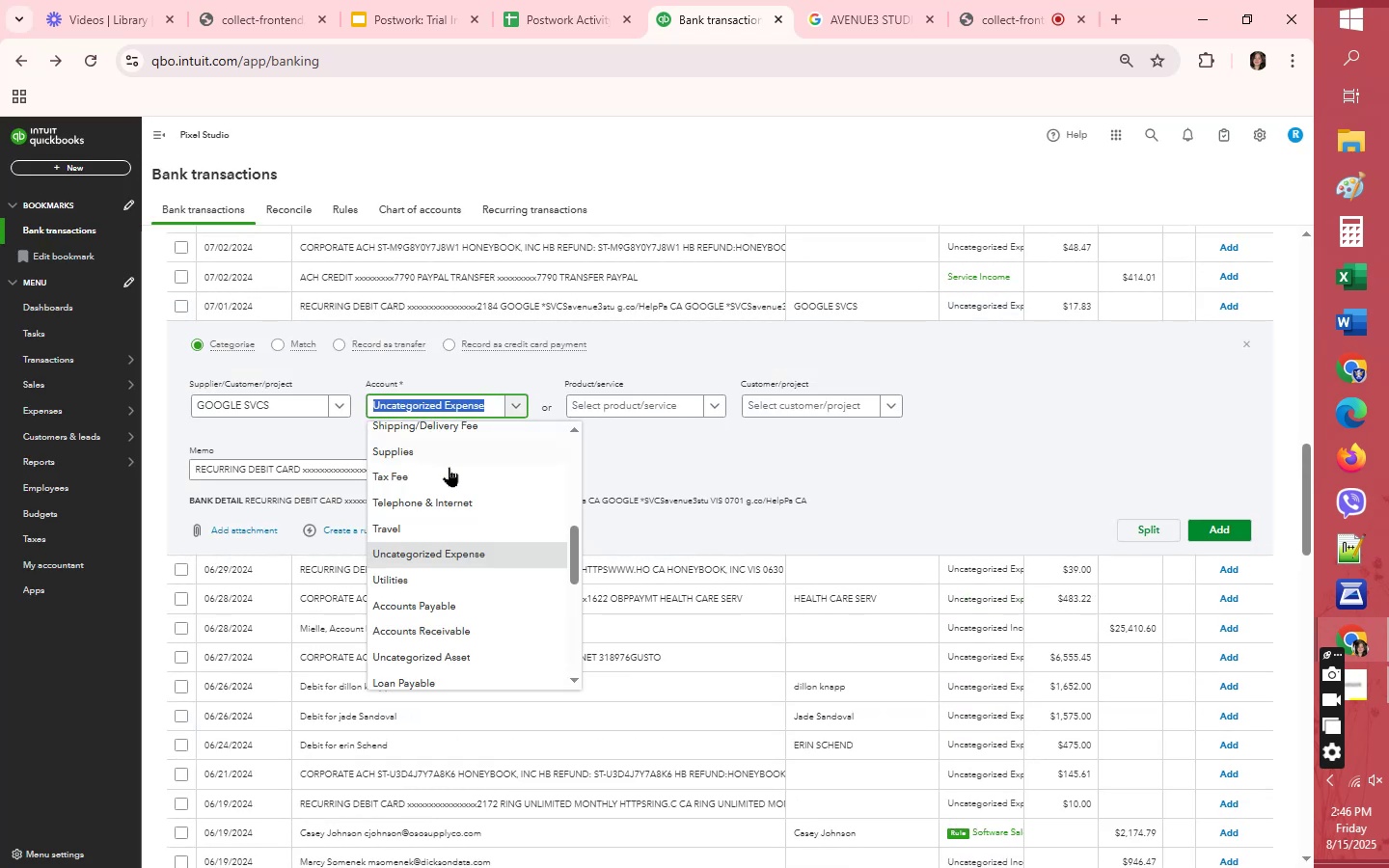 
scroll: coordinate [449, 485], scroll_direction: up, amount: 1.0
 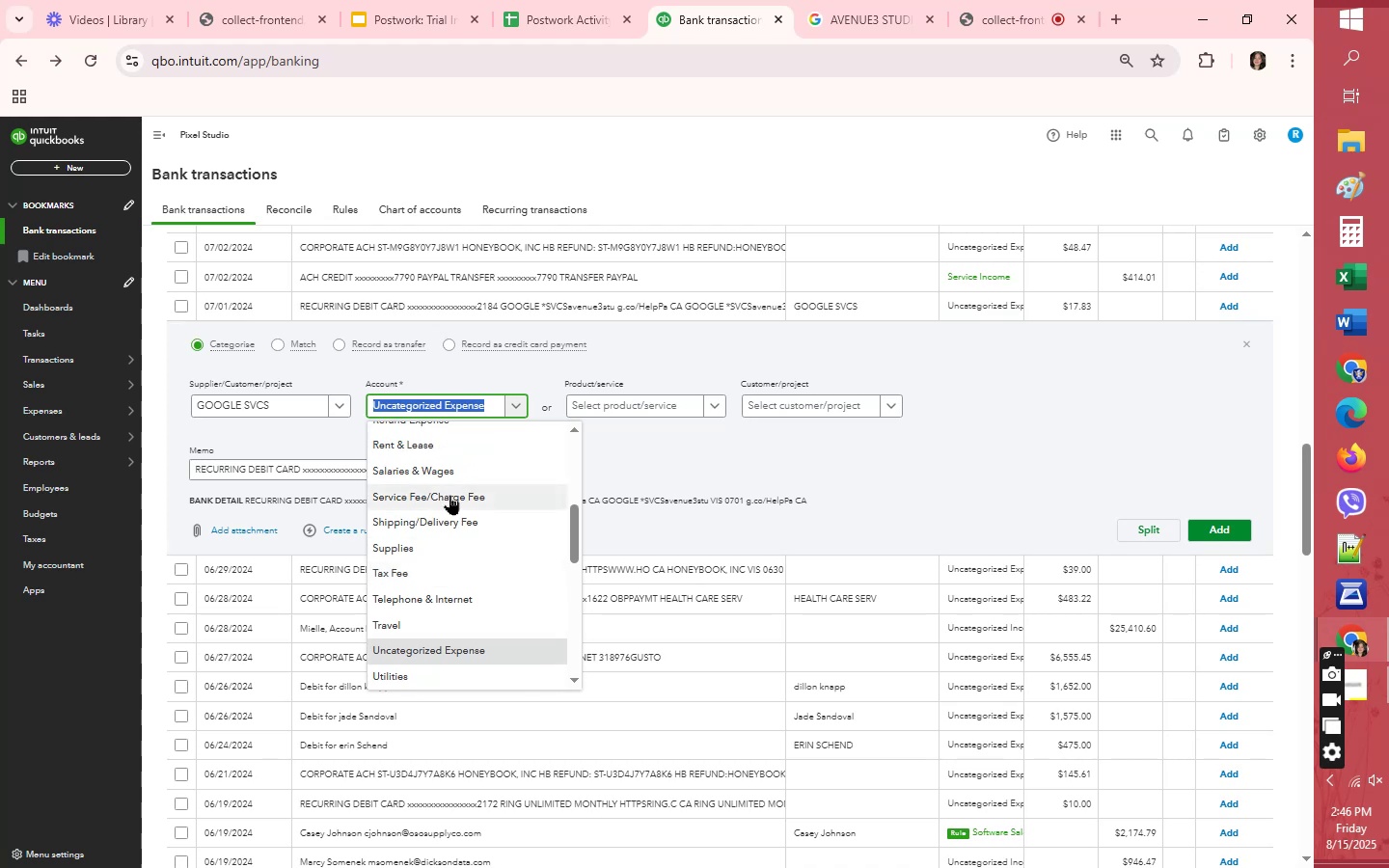 
left_click([449, 495])
 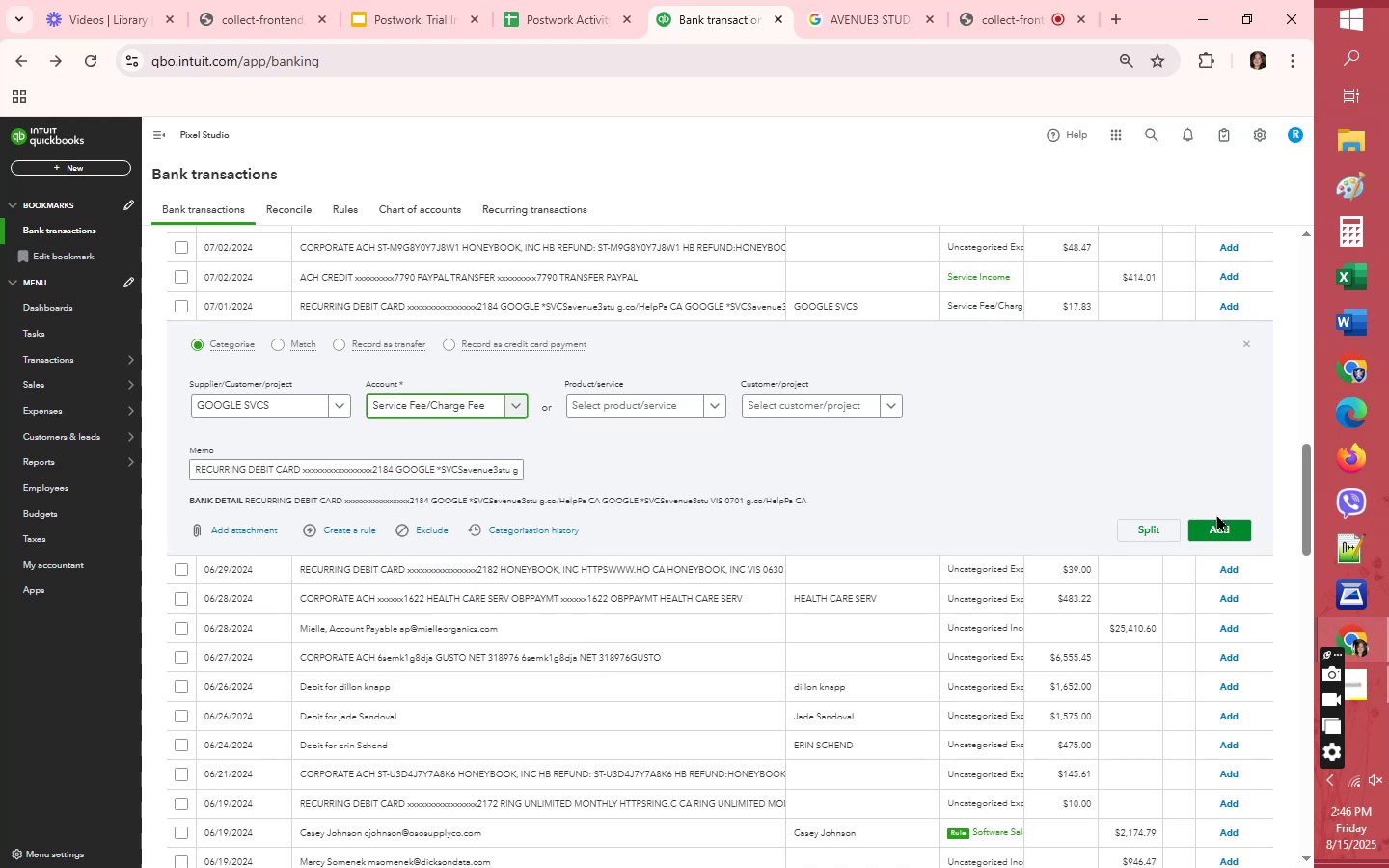 
left_click([1226, 530])
 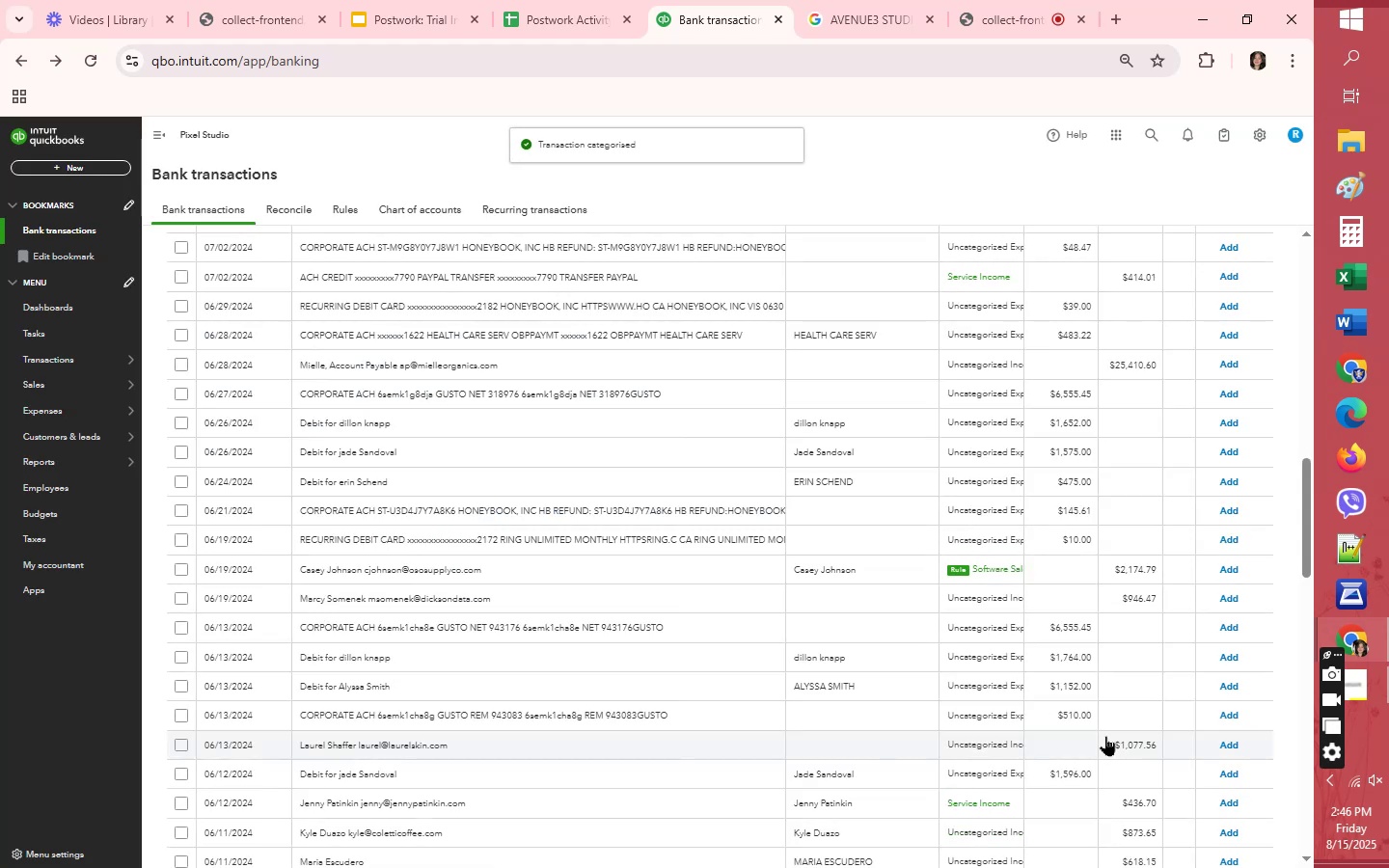 
wait(5.61)
 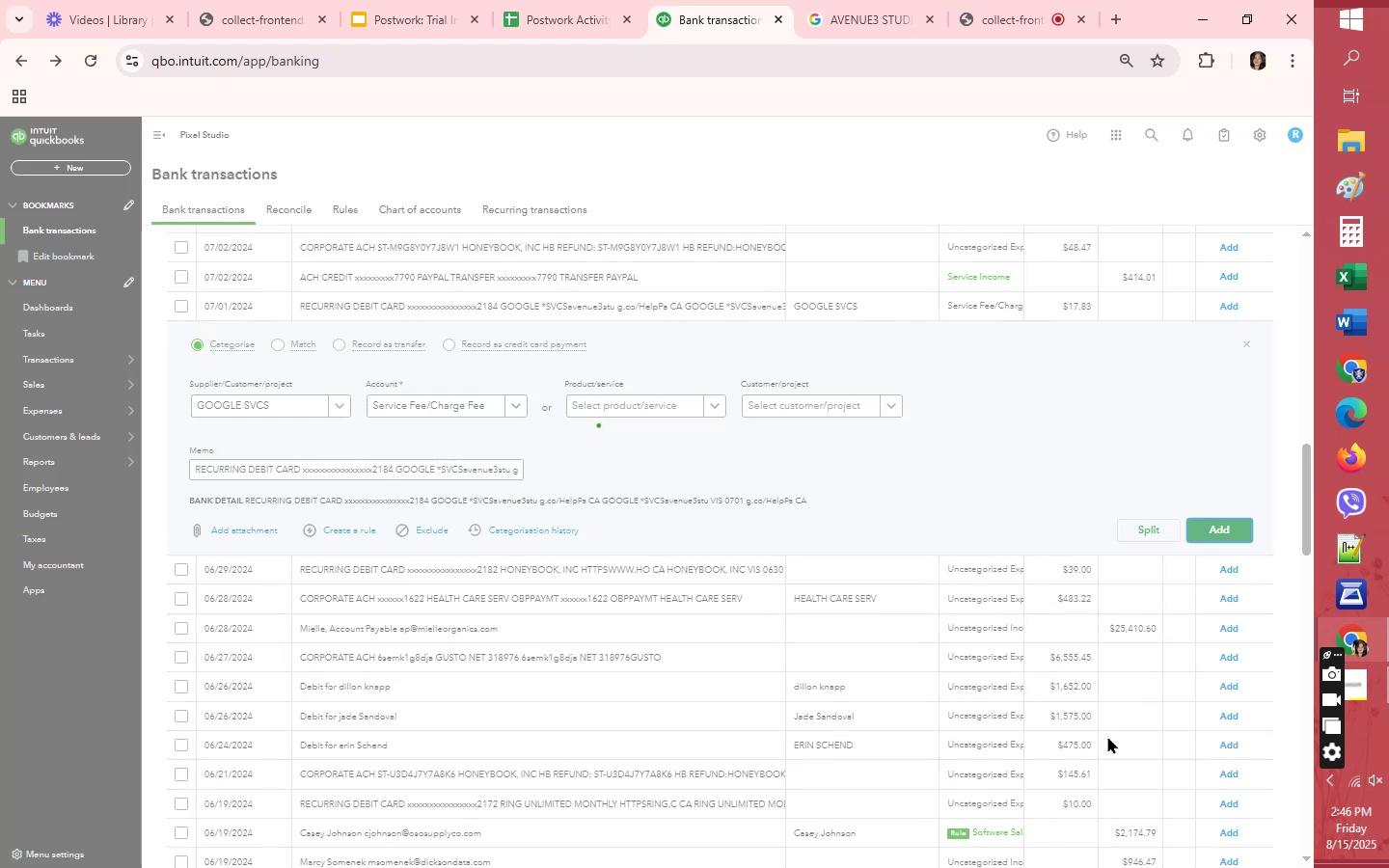 
scroll: coordinate [1098, 742], scroll_direction: down, amount: 4.0
 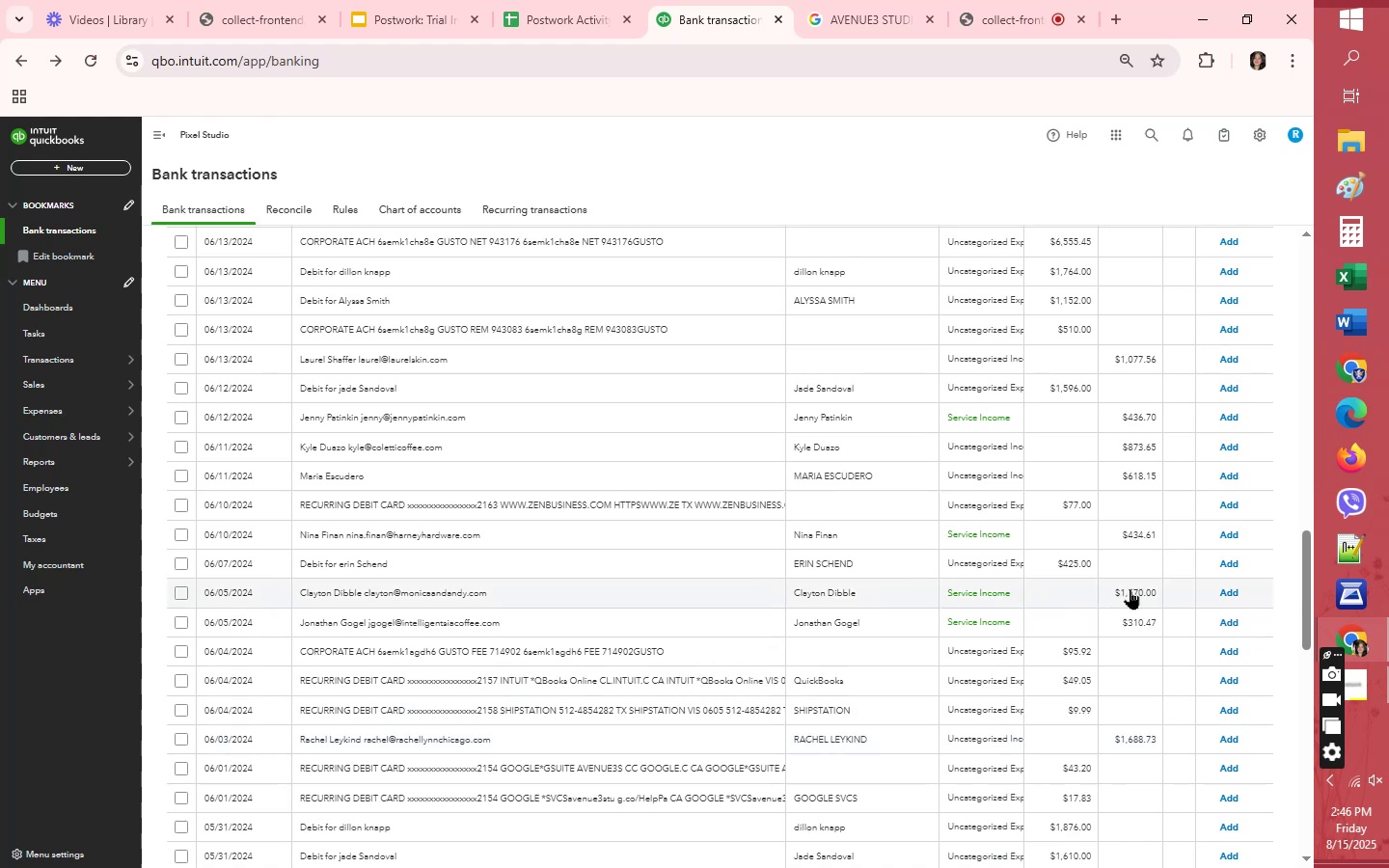 
left_click([1231, 598])
 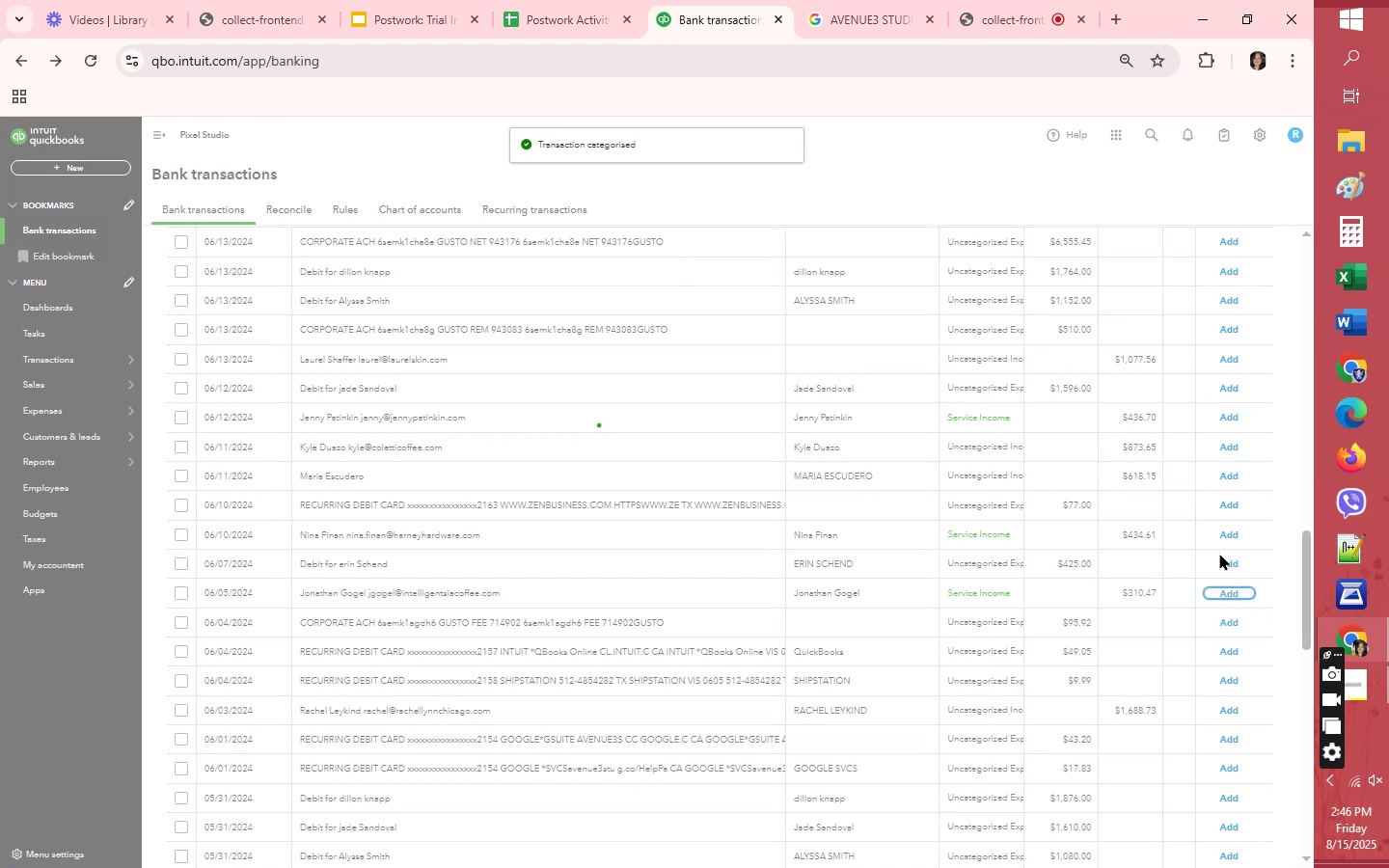 
wait(6.57)
 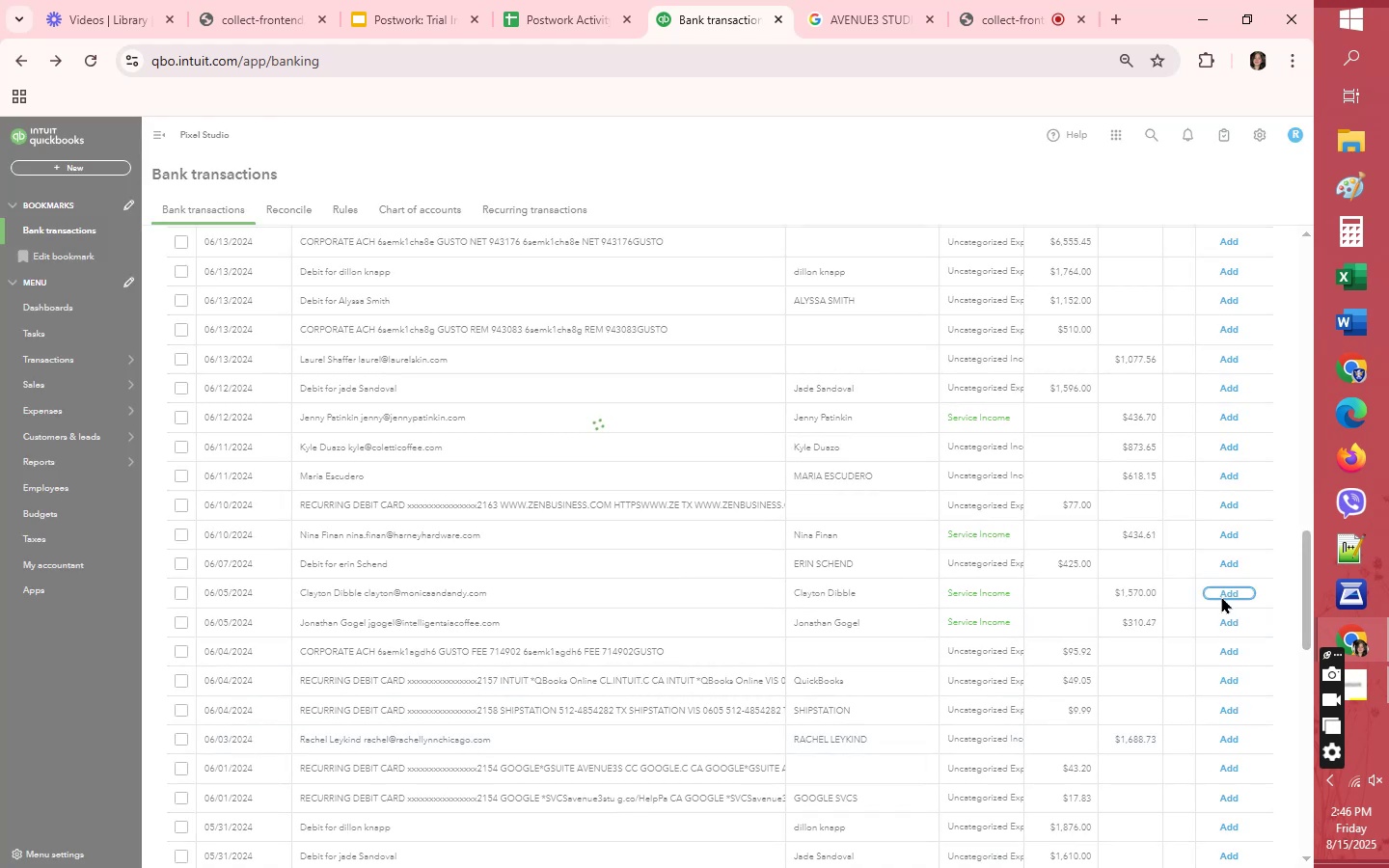 
left_click([1240, 538])
 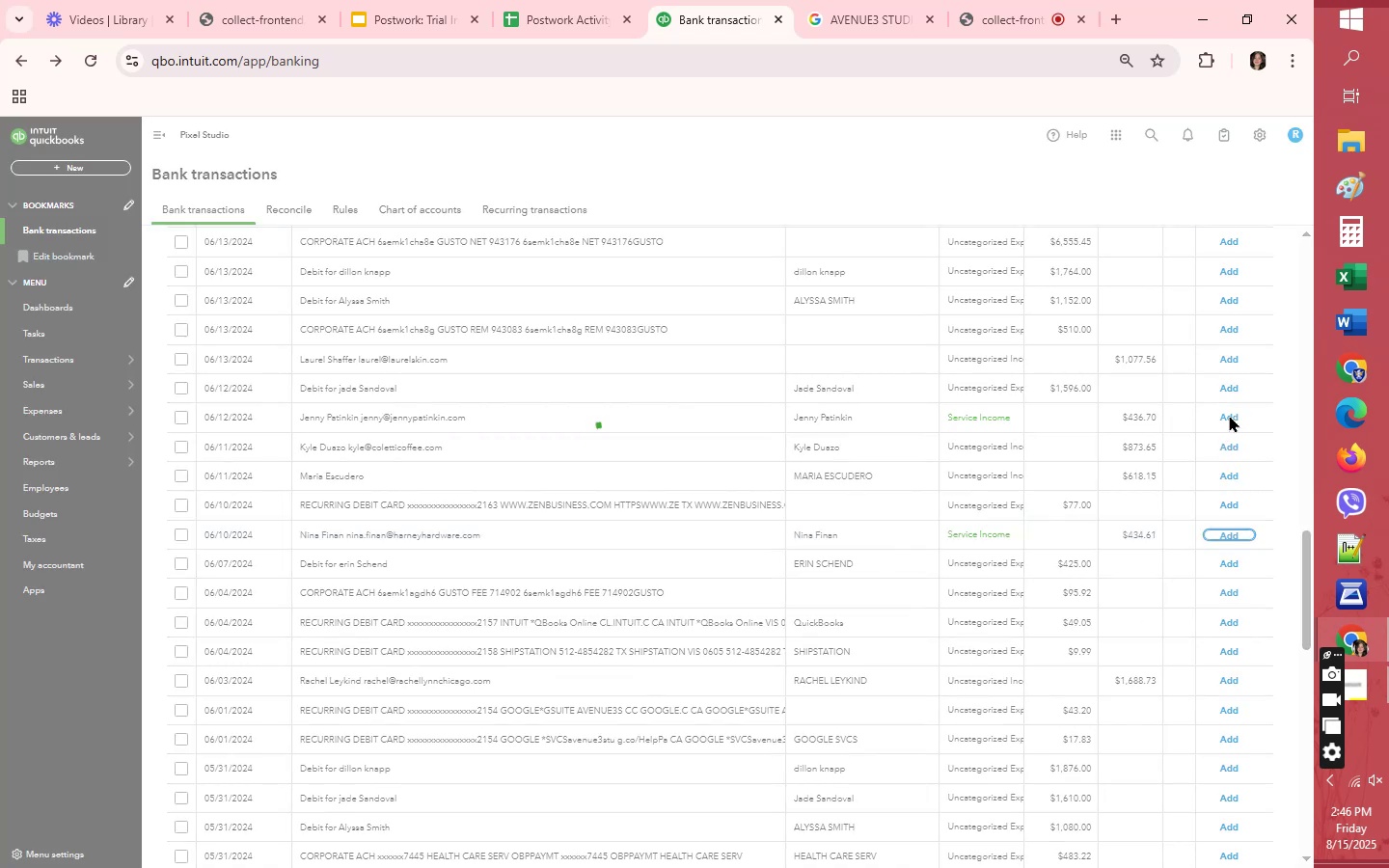 
left_click([1229, 415])
 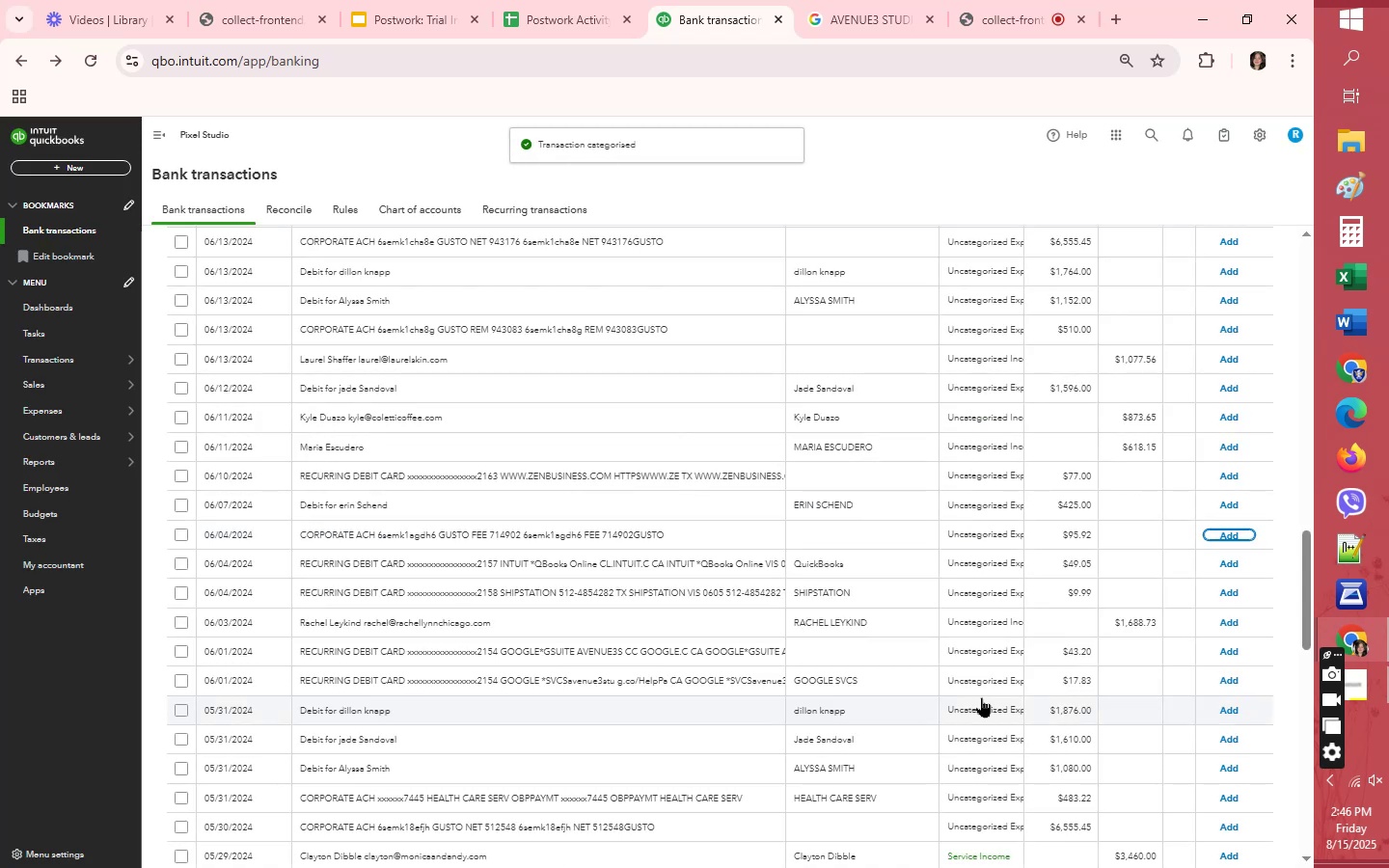 
wait(5.12)
 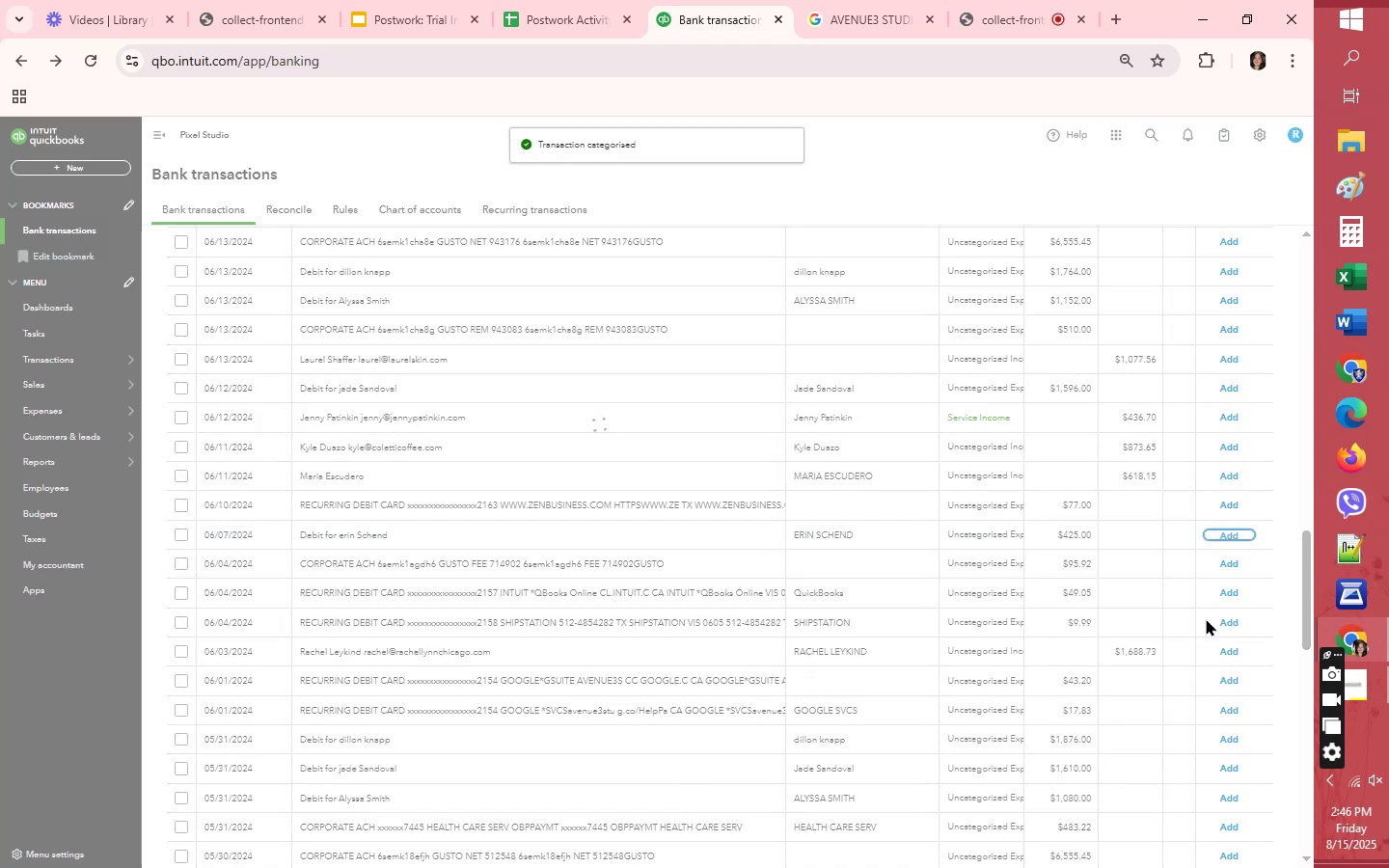 
left_click([993, 620])
 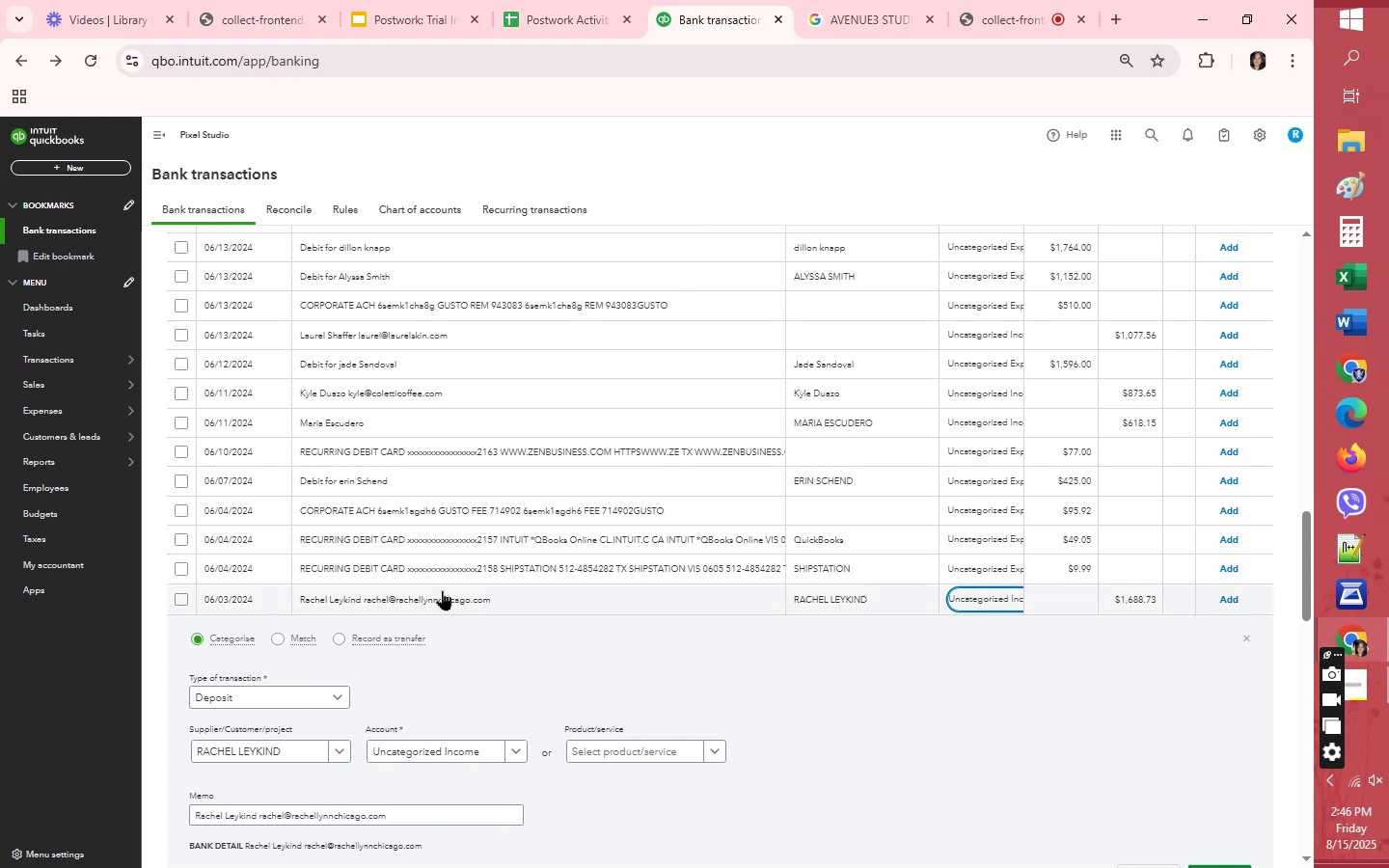 
left_click([456, 758])
 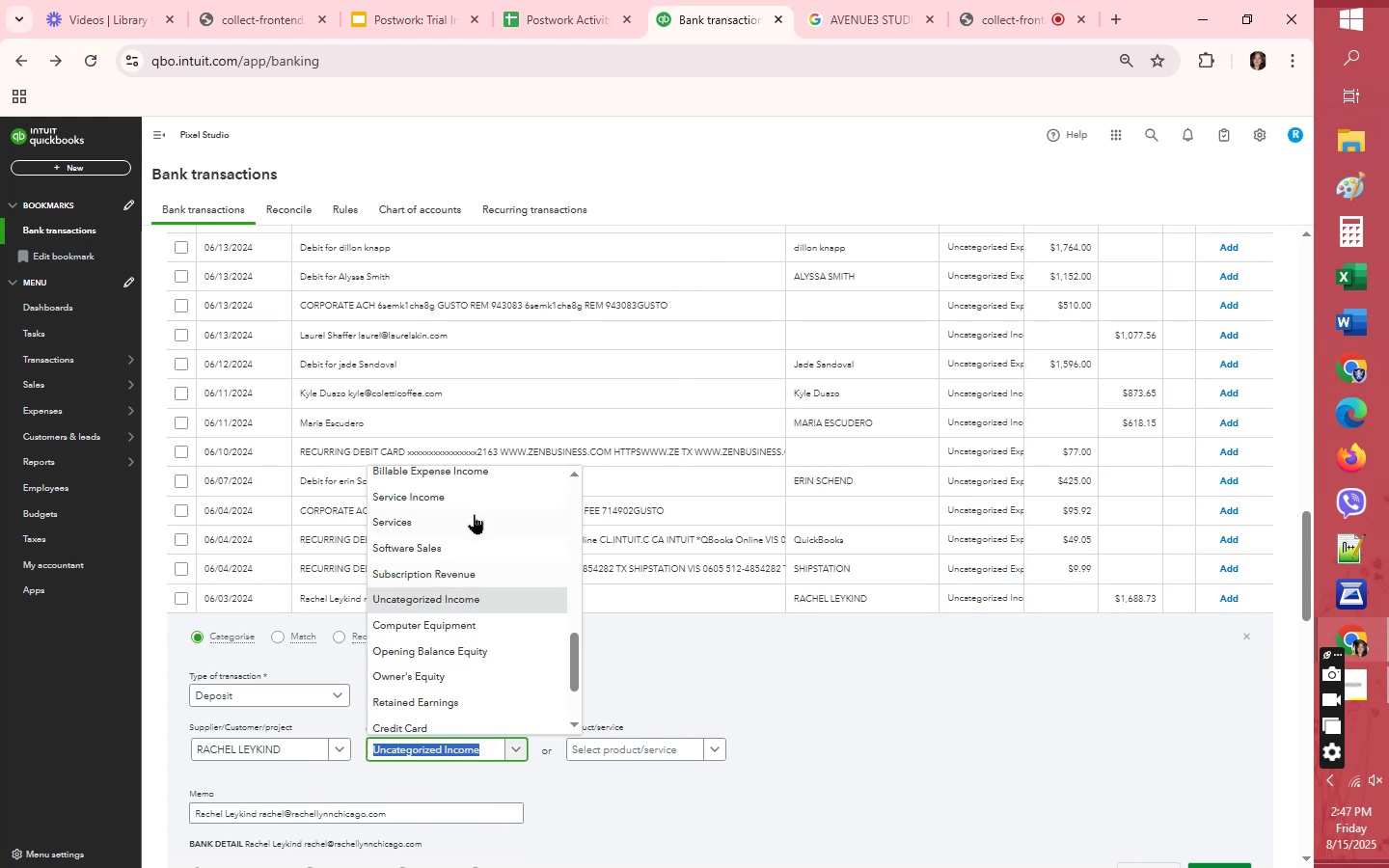 
left_click([474, 489])
 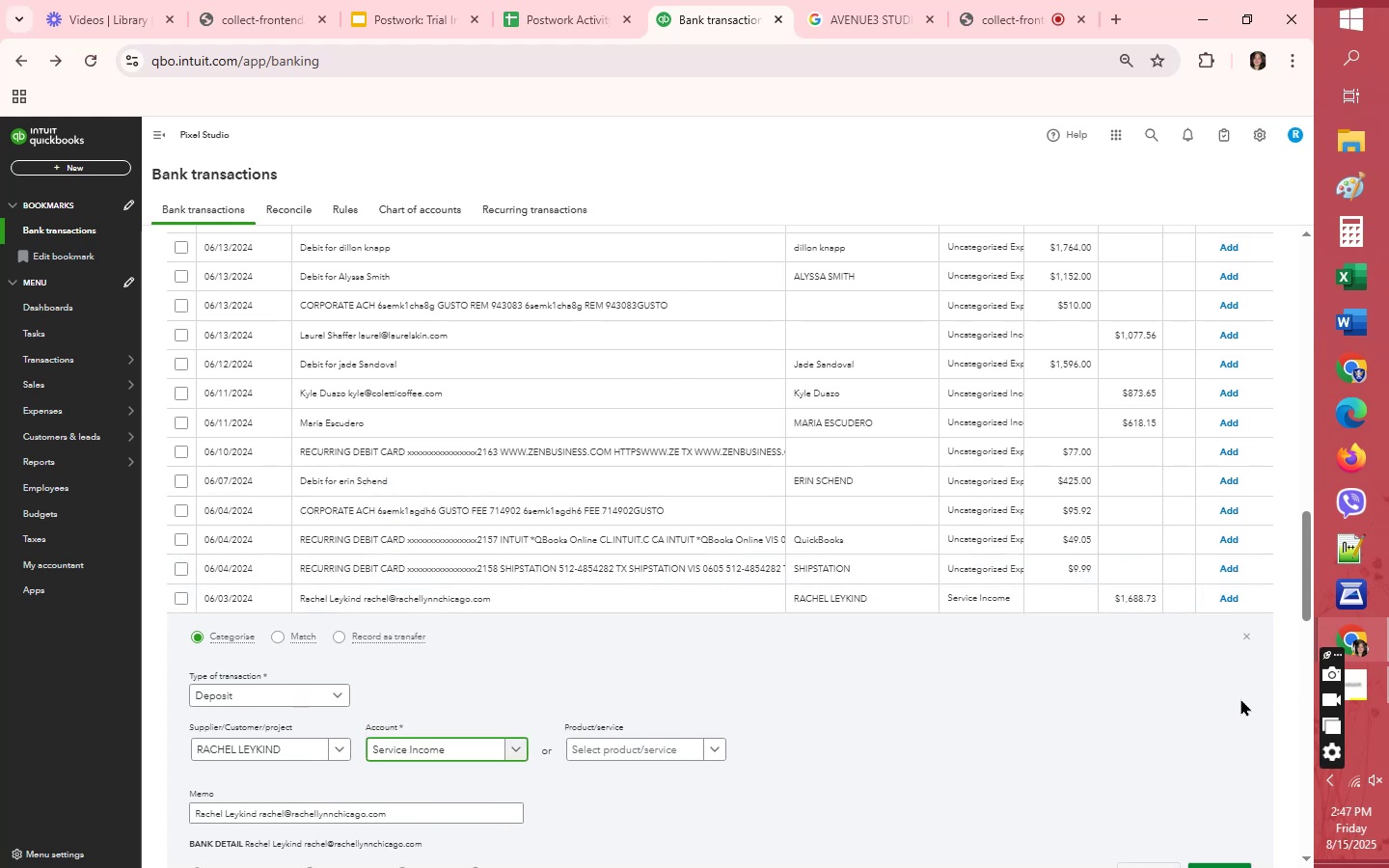 
scroll: coordinate [1149, 734], scroll_direction: down, amount: 1.0
 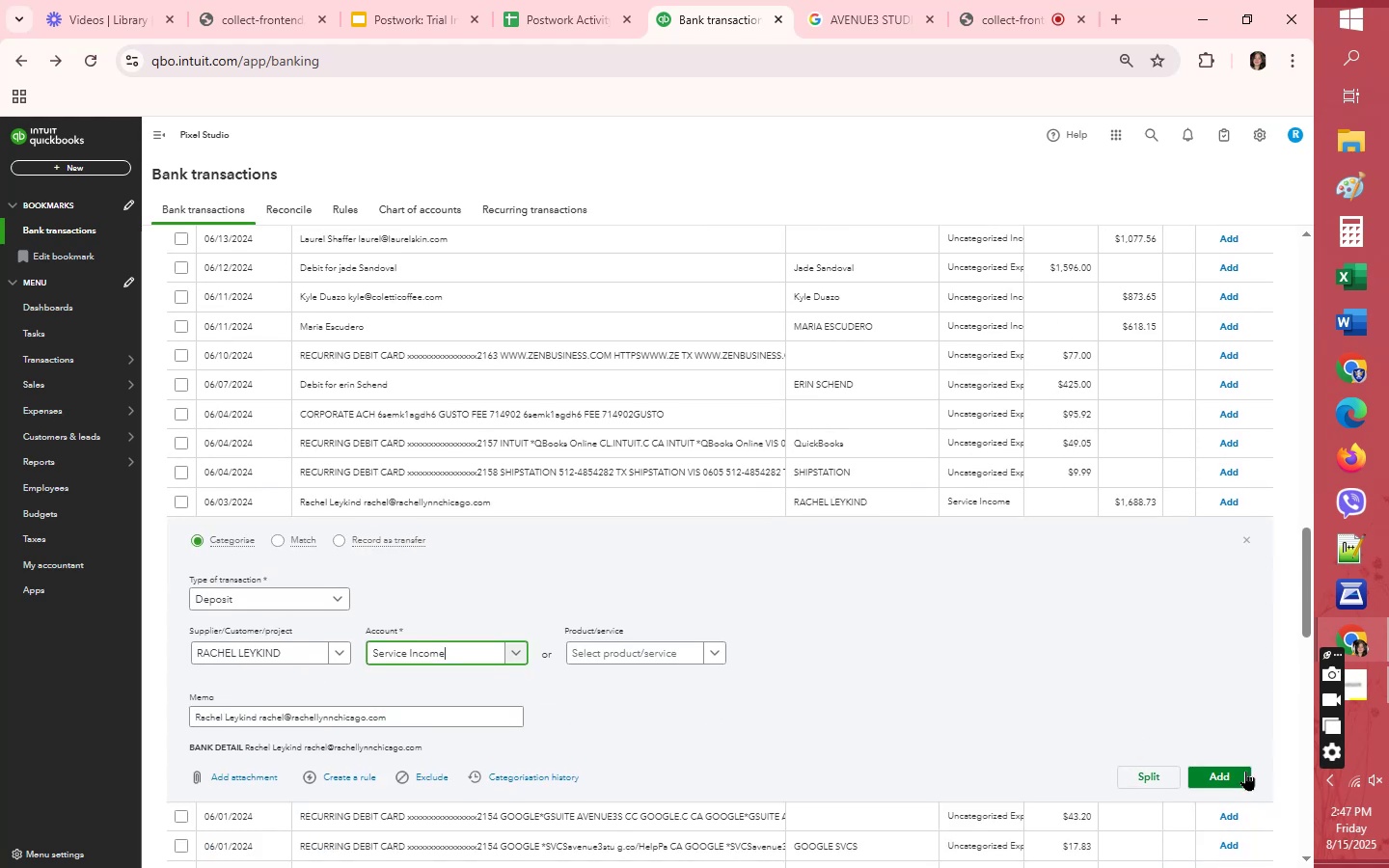 
left_click([1240, 774])
 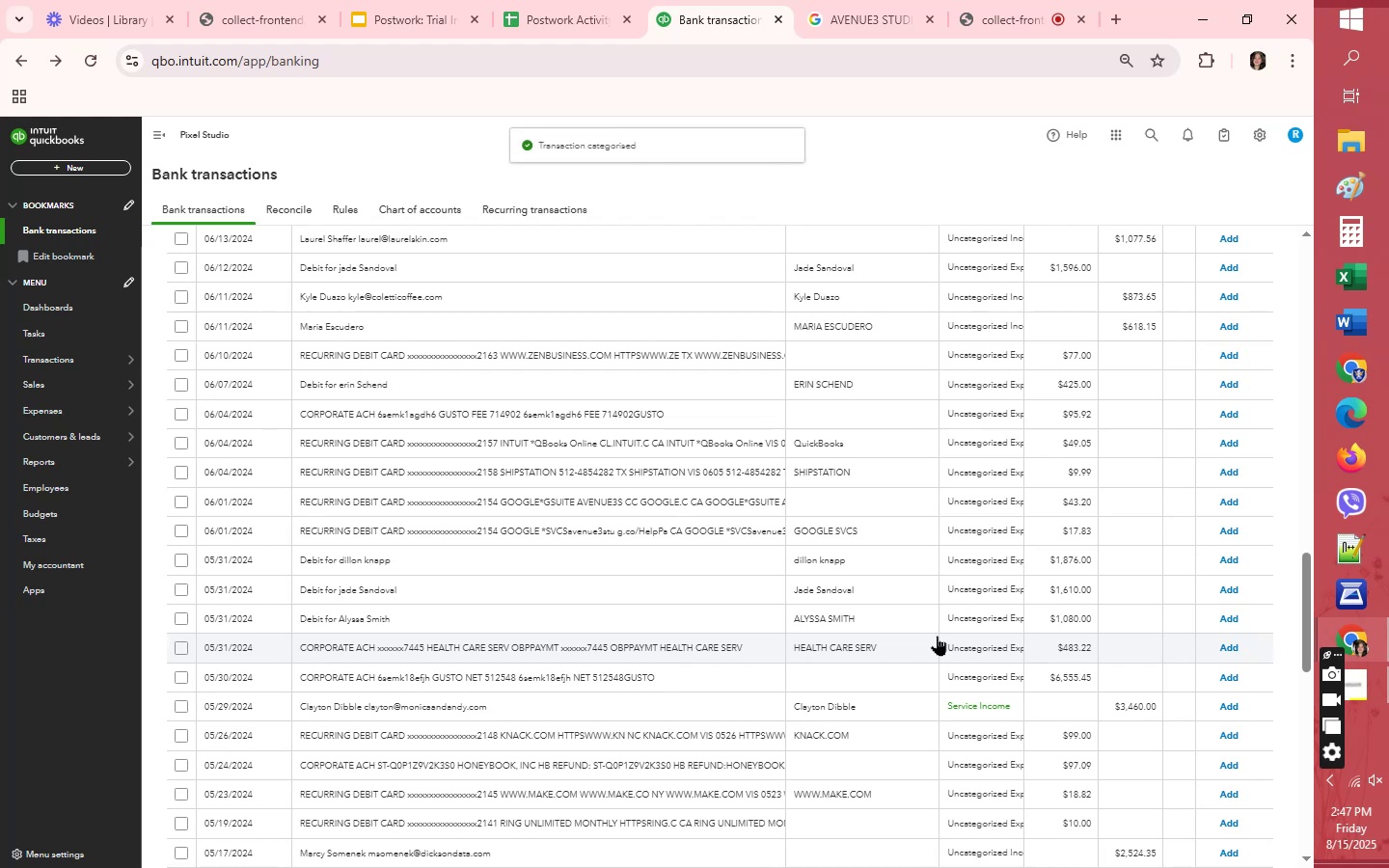 
scroll: coordinate [1067, 662], scroll_direction: down, amount: 25.0
 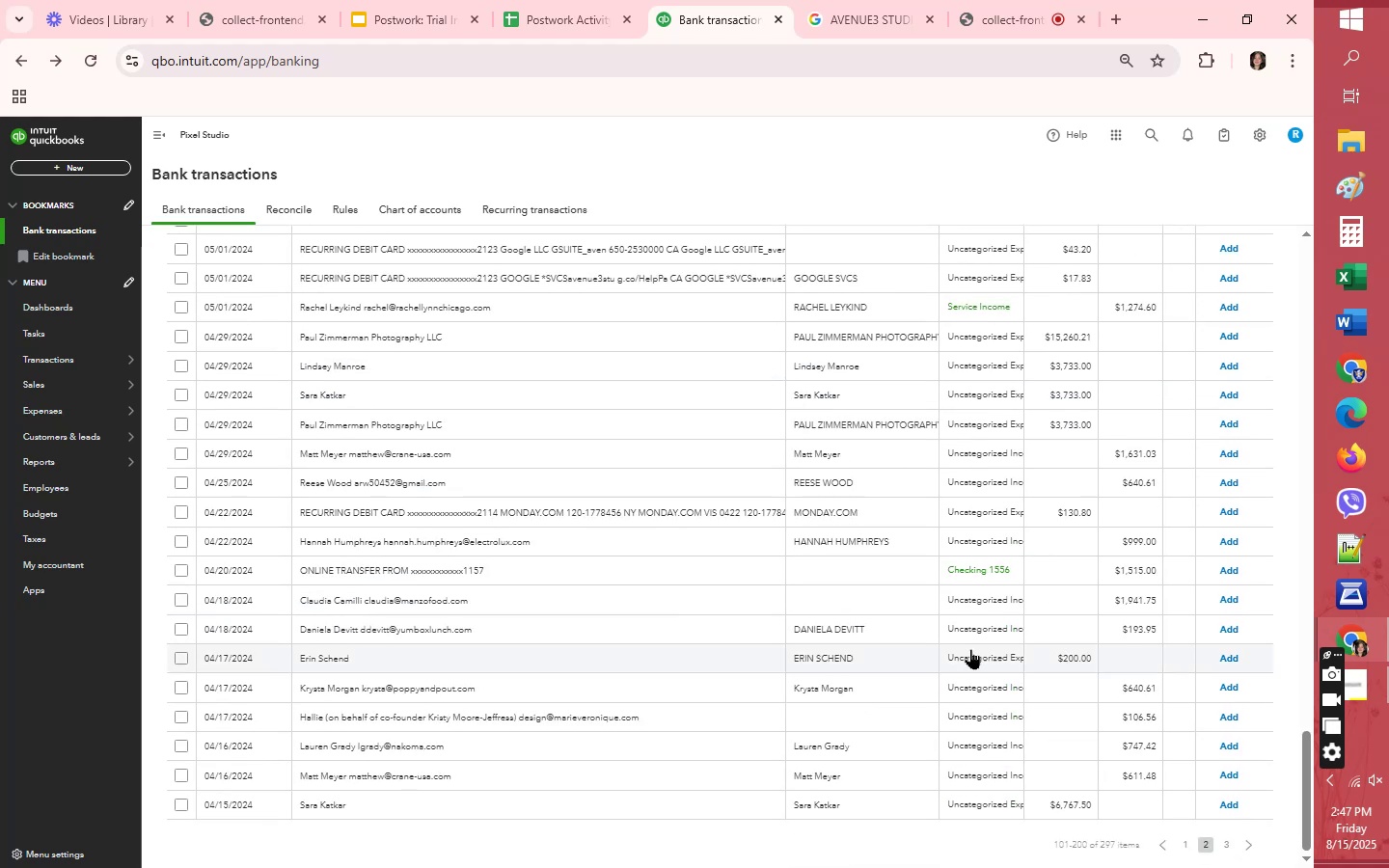 
left_click([907, 606])
 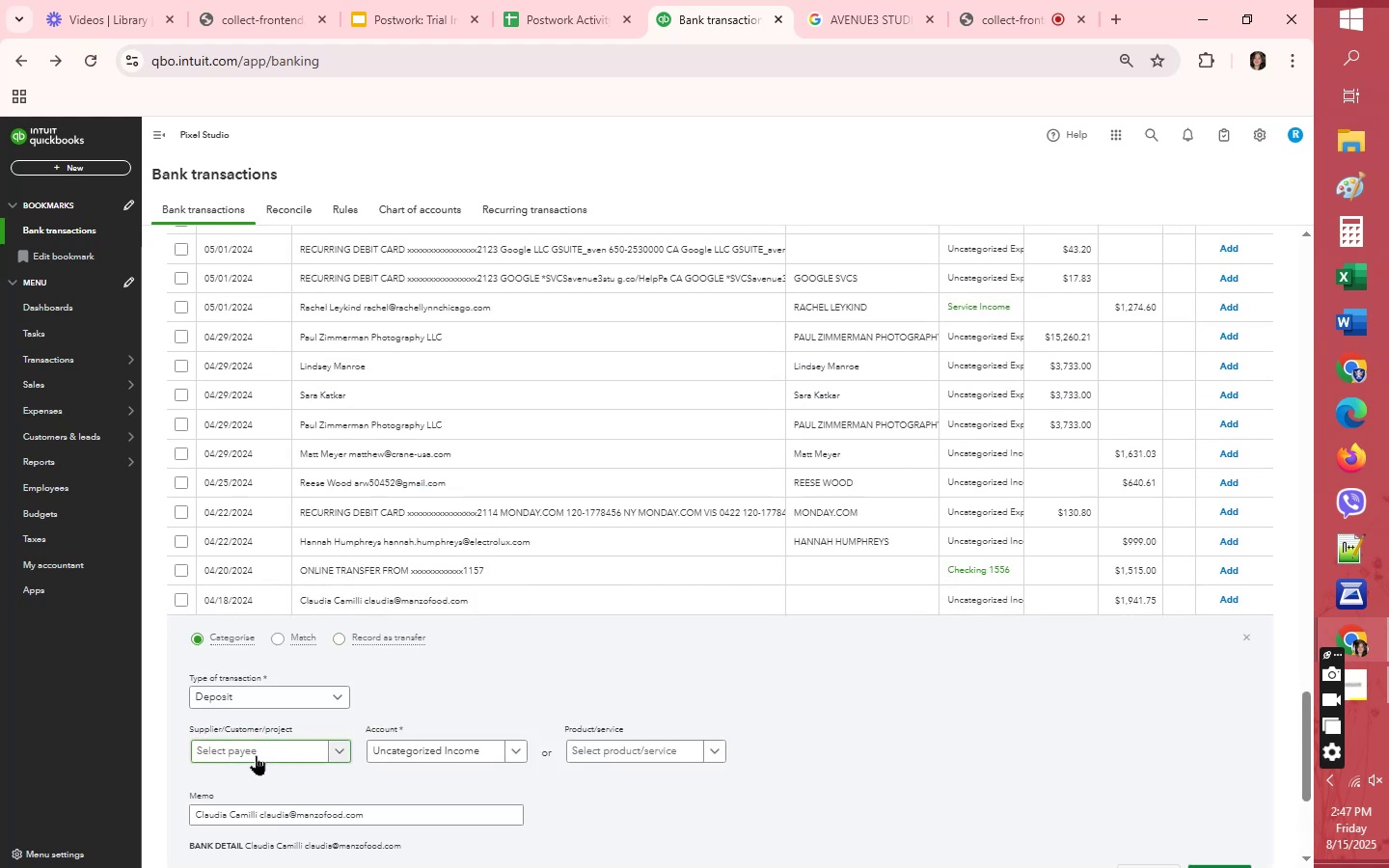 
left_click([236, 747])
 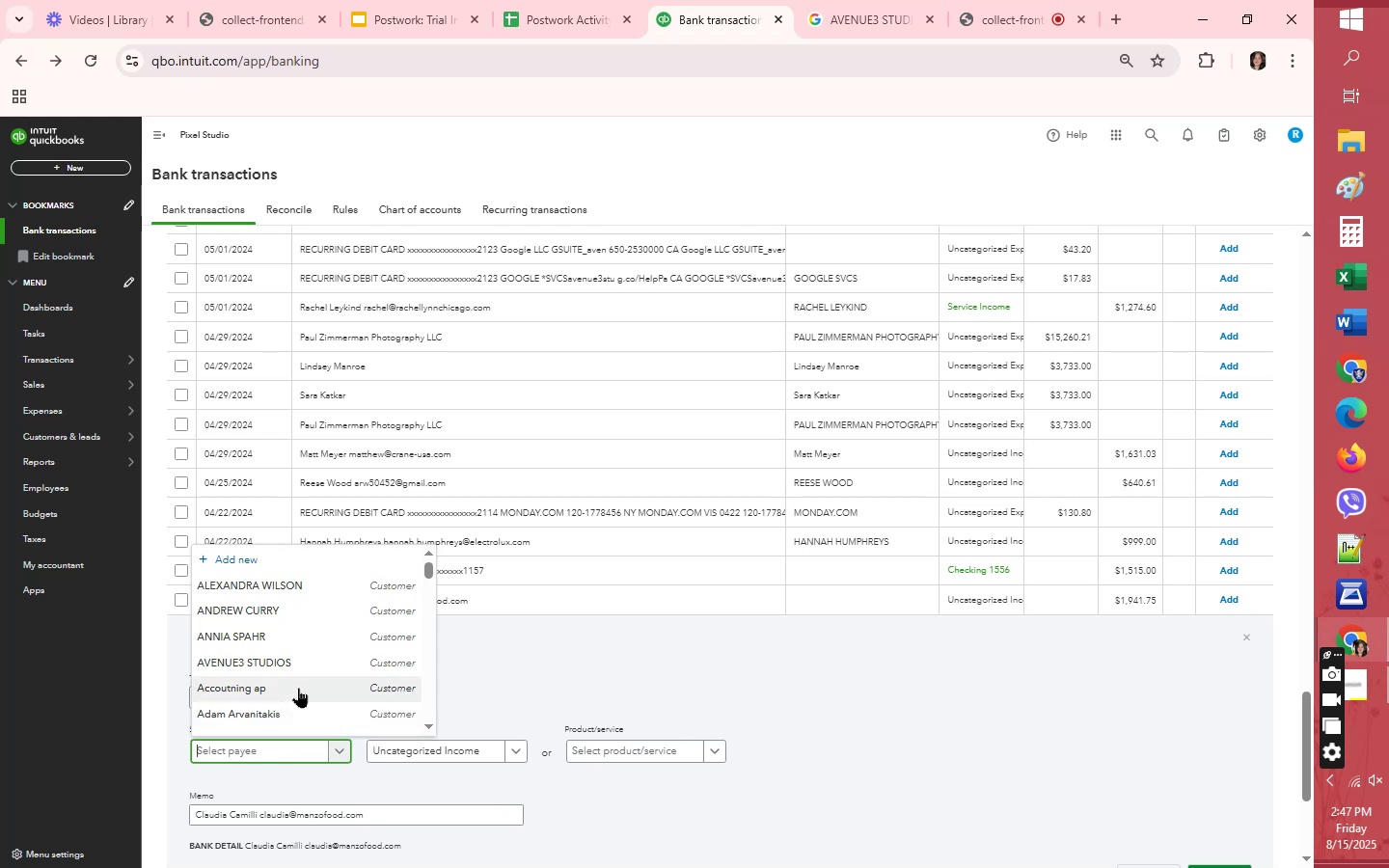 
type(cl)
 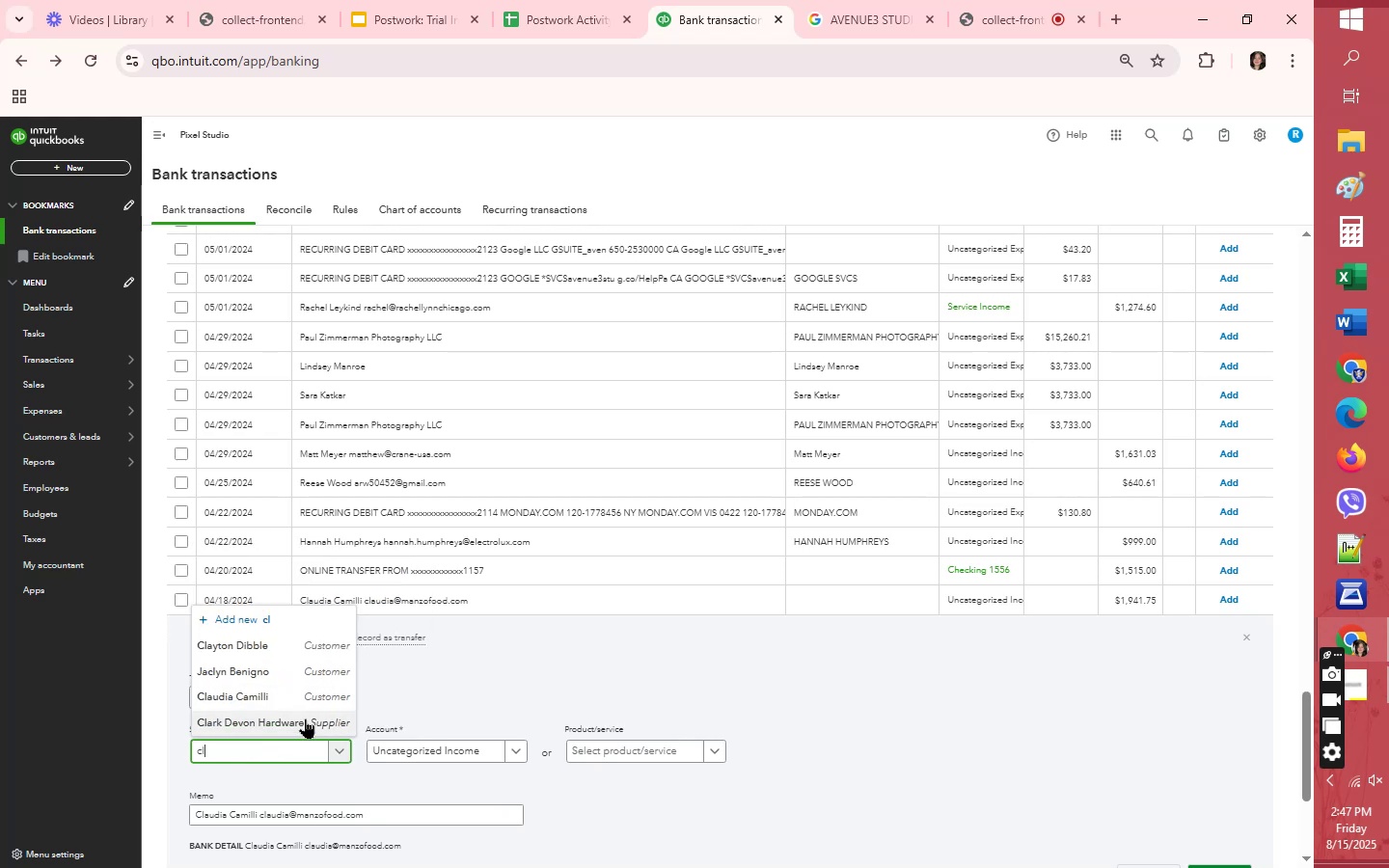 
left_click([296, 692])
 